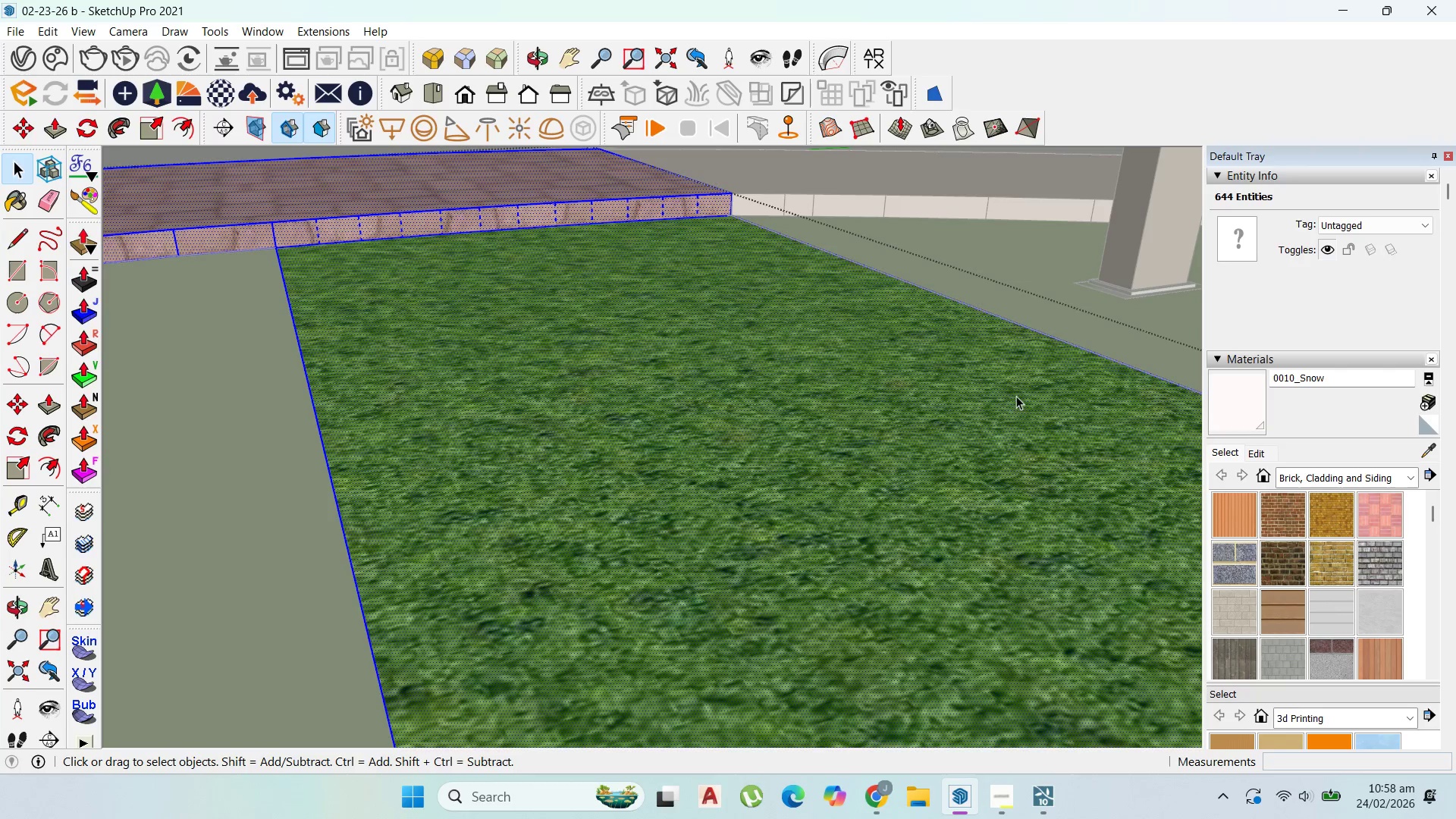 
scroll: coordinate [990, 364], scroll_direction: down, amount: 5.0
 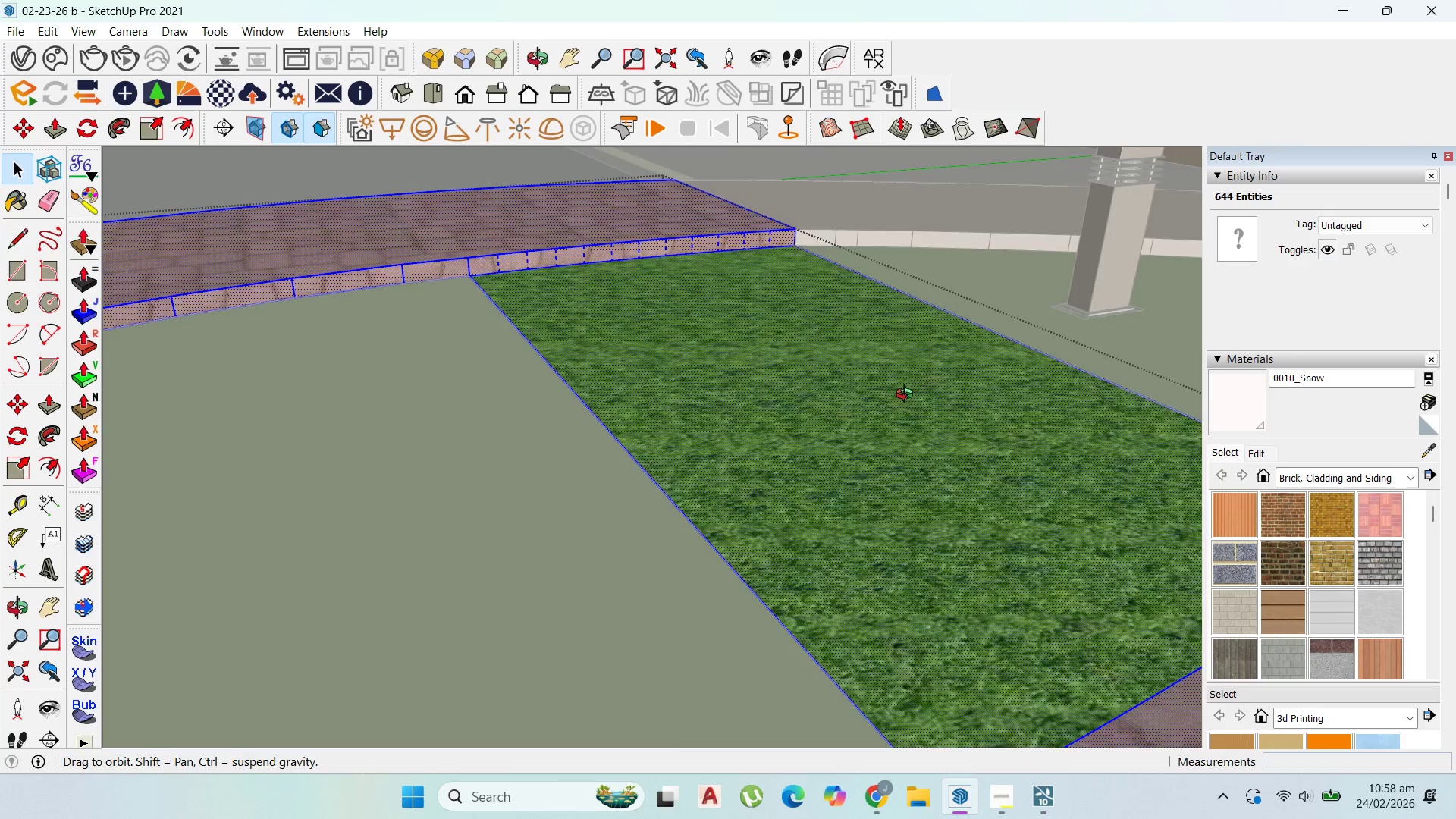 
left_click_drag(start_coordinate=[867, 422], to_coordinate=[864, 417])
 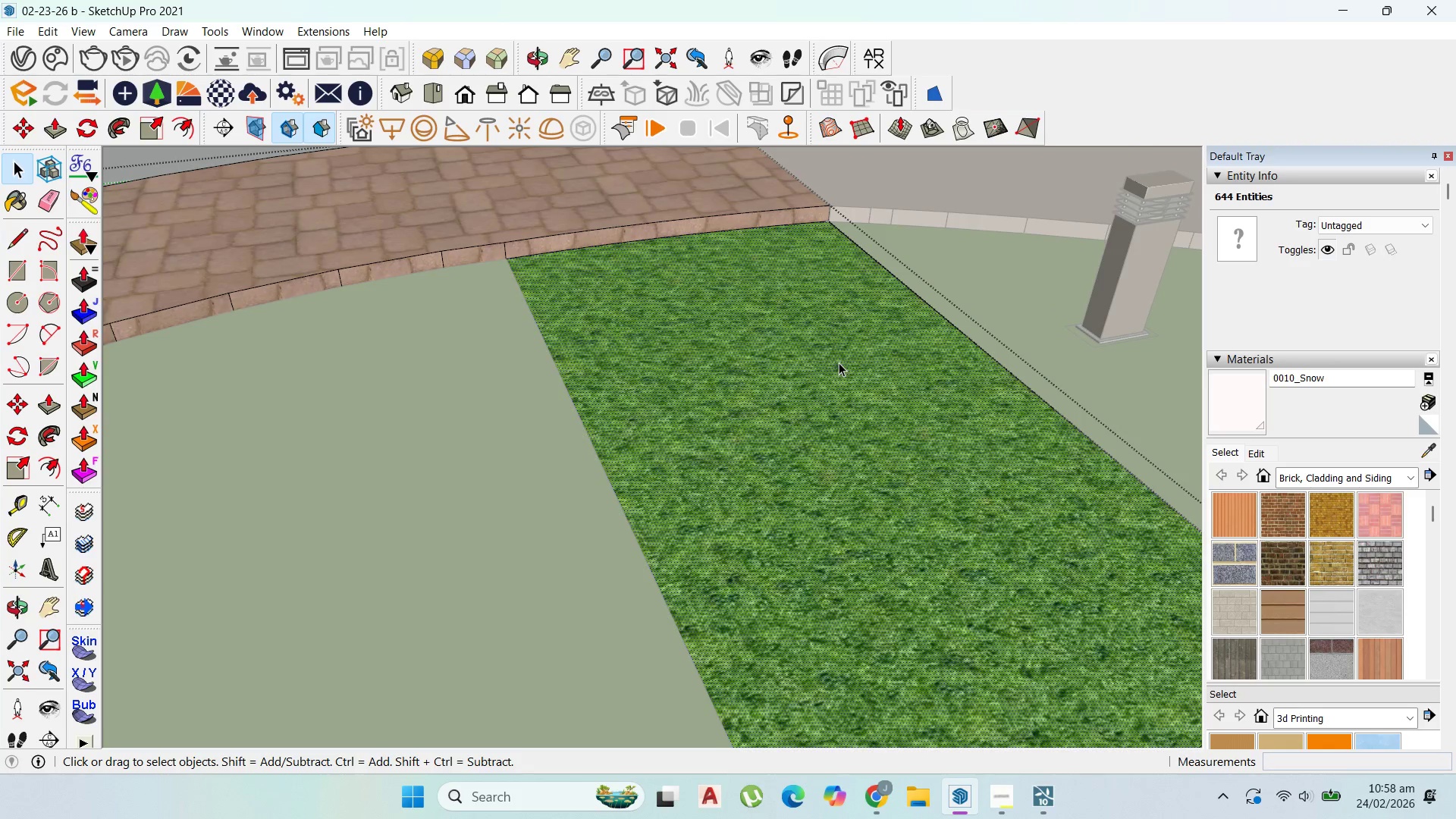 
scroll: coordinate [889, 453], scroll_direction: down, amount: 1.0
 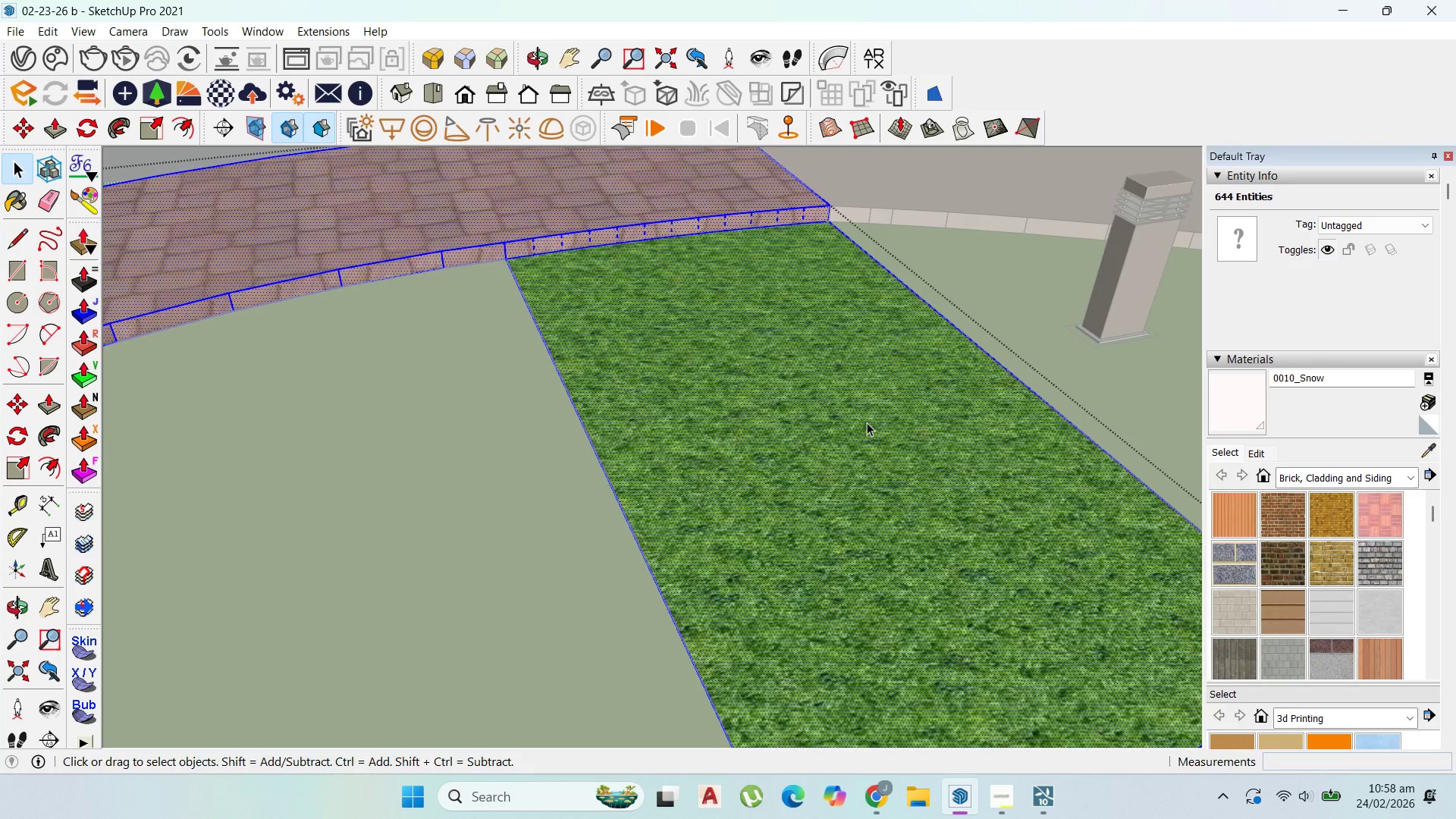 
scroll: coordinate [835, 348], scroll_direction: up, amount: 4.0
 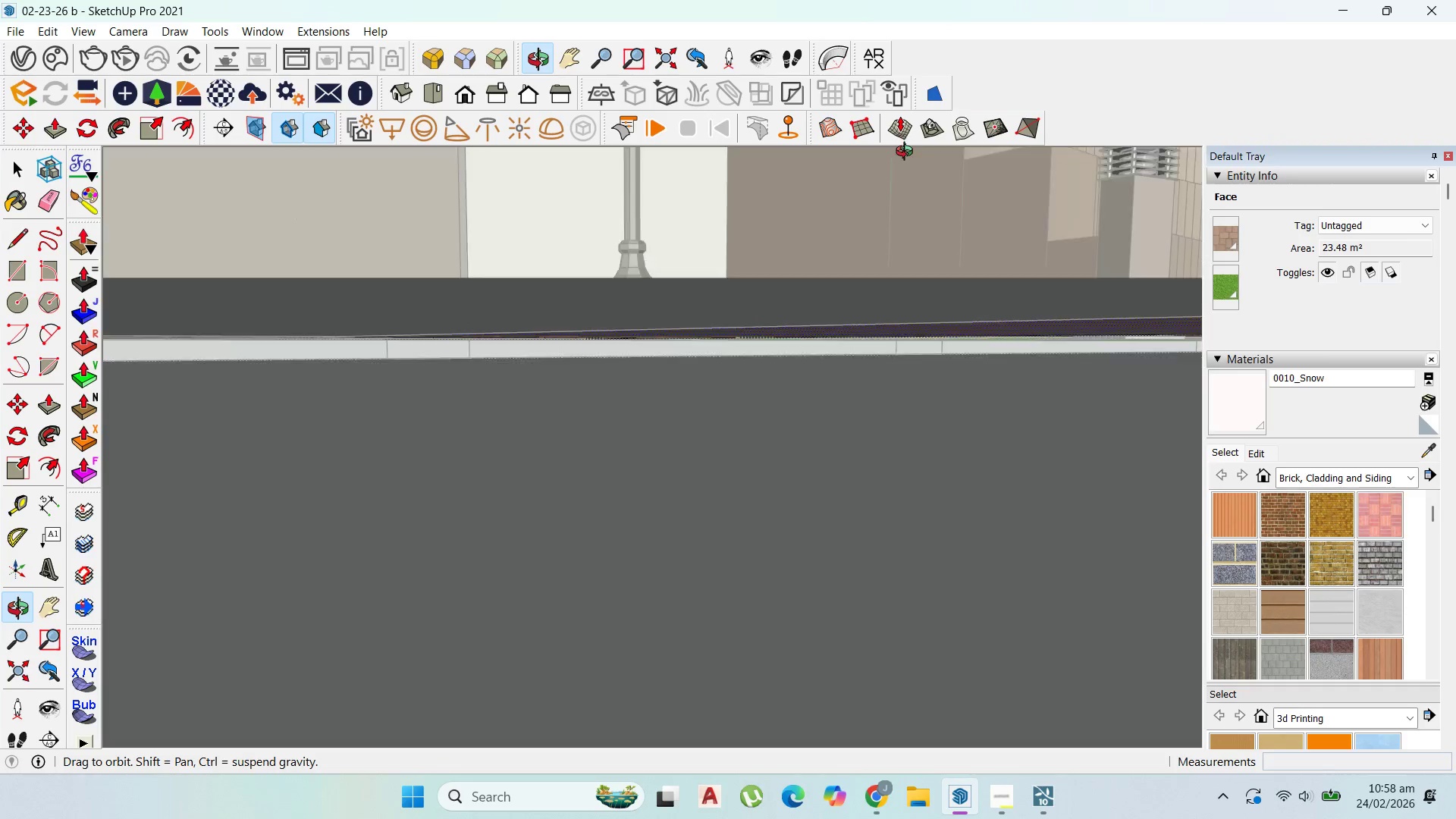 
scroll: coordinate [671, 286], scroll_direction: down, amount: 8.0
 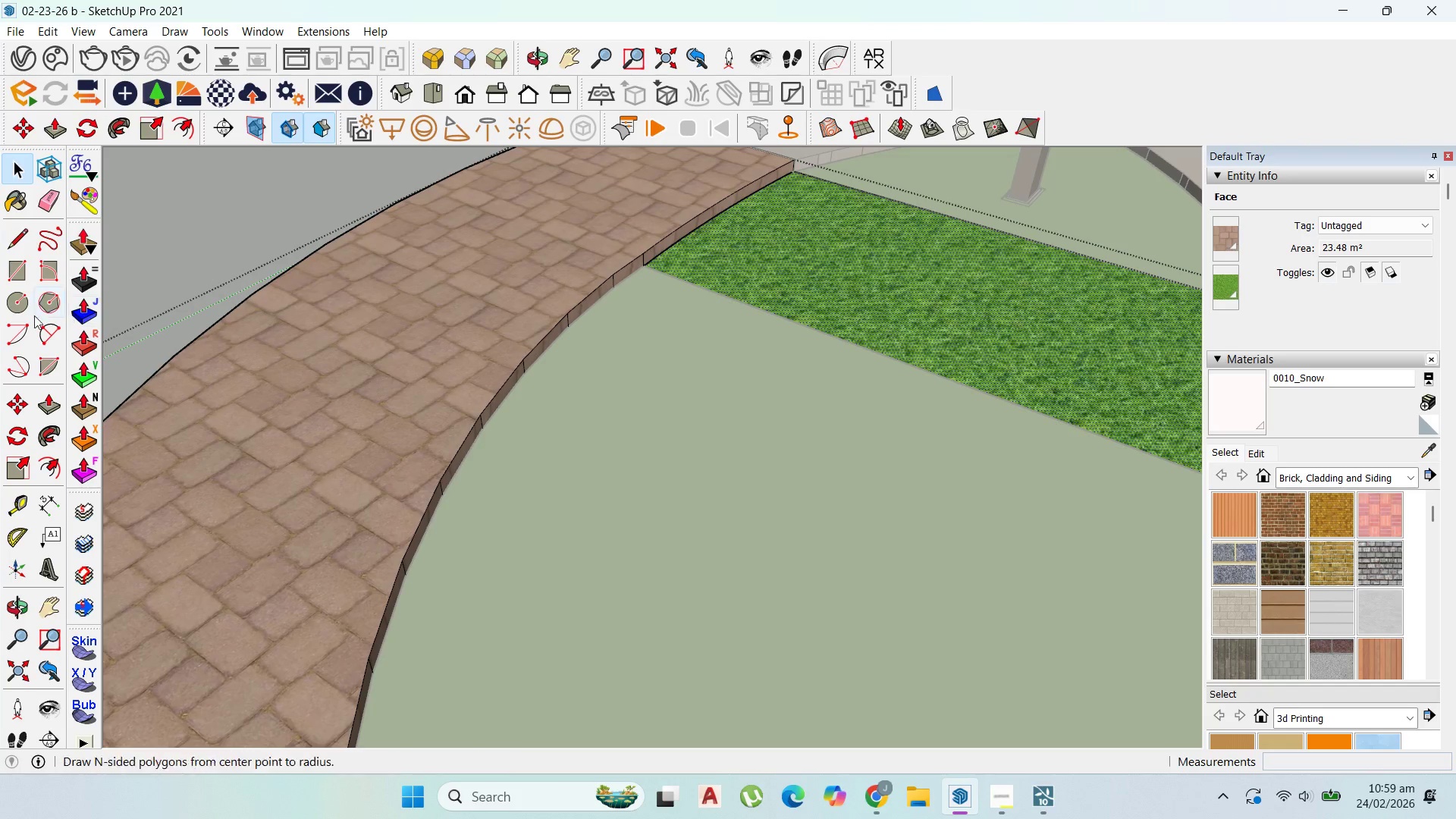 
left_click([11, 247])
 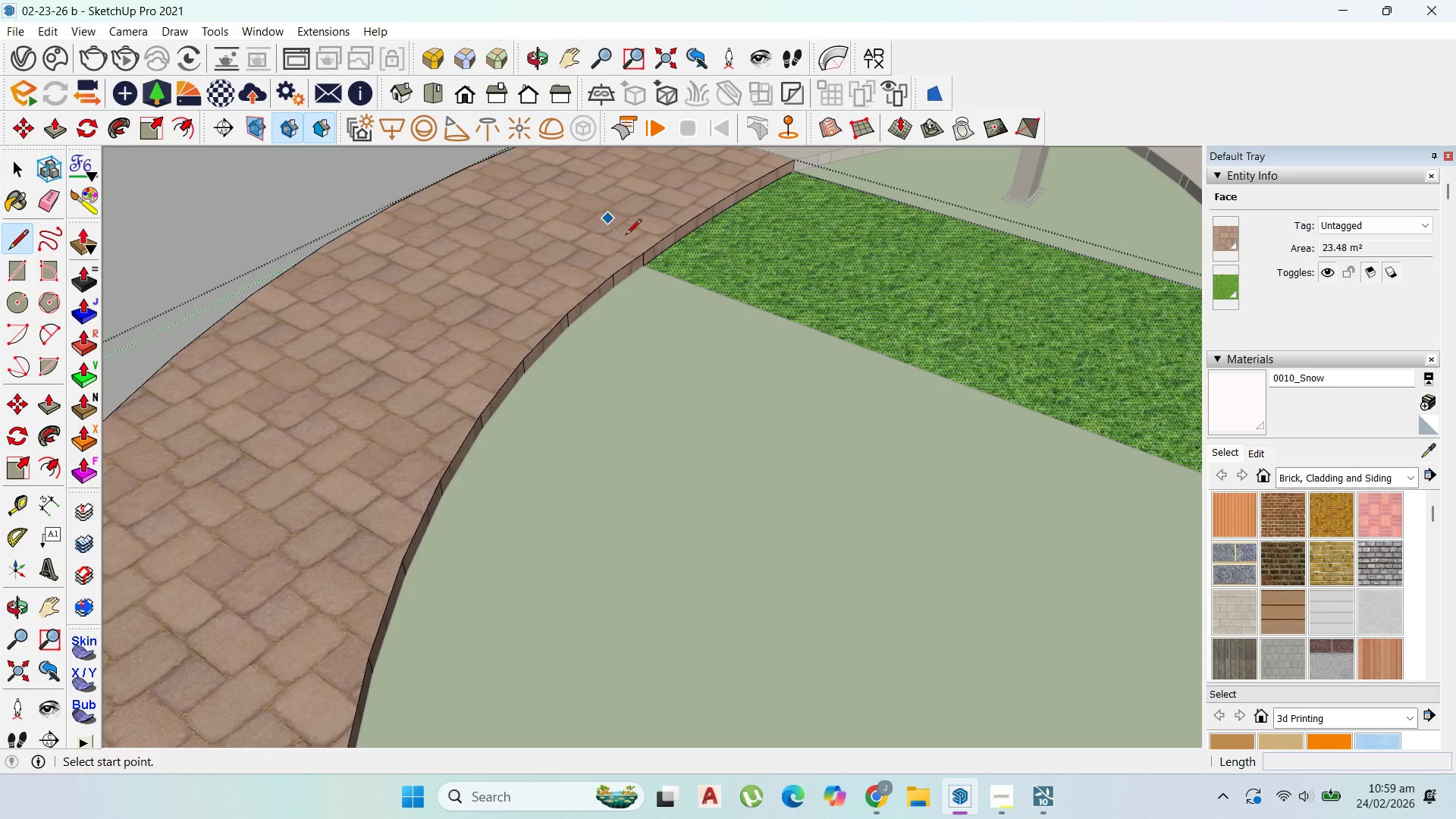 
left_click([626, 278])
 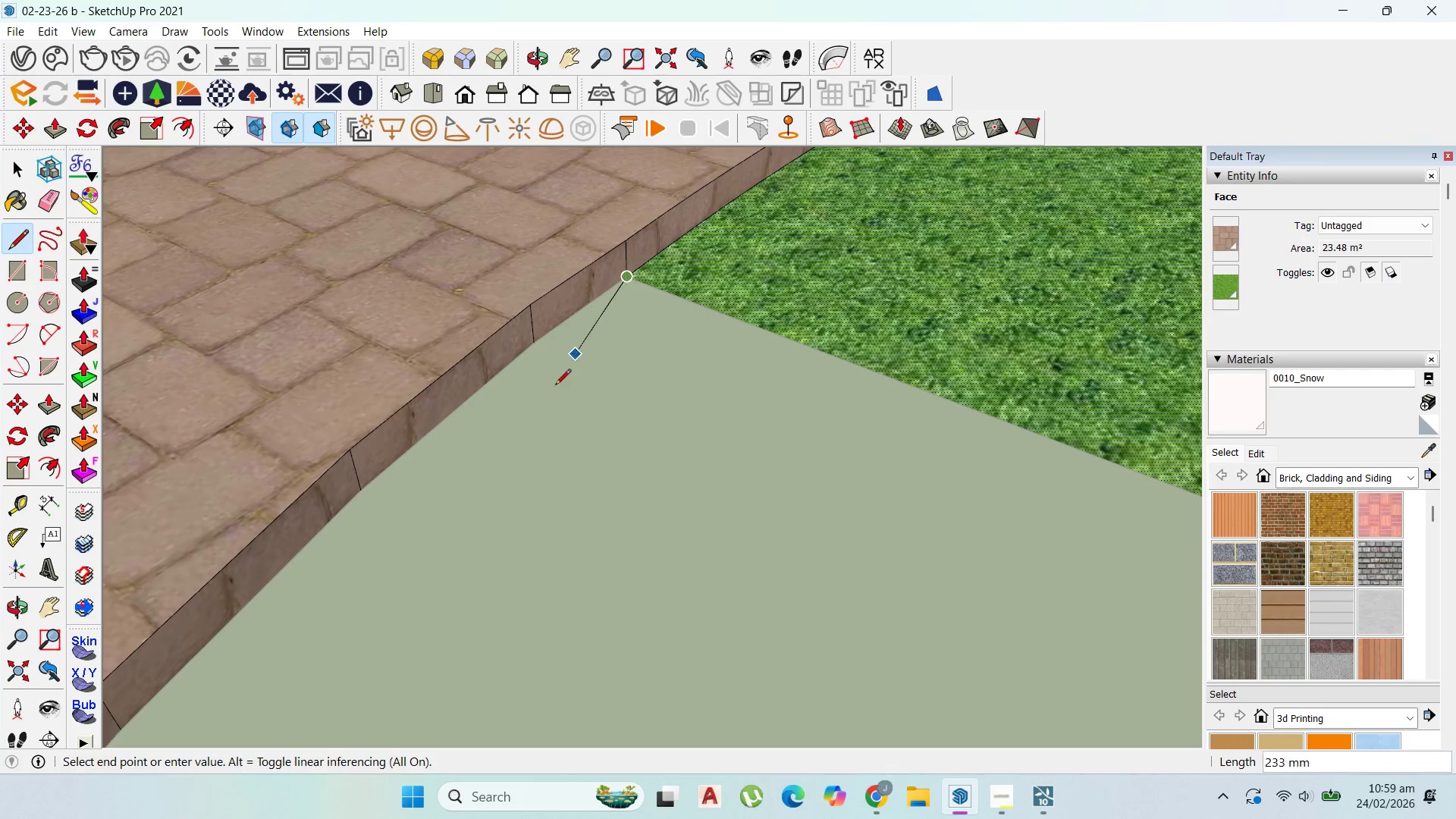 
scroll: coordinate [645, 265], scroll_direction: up, amount: 10.0
 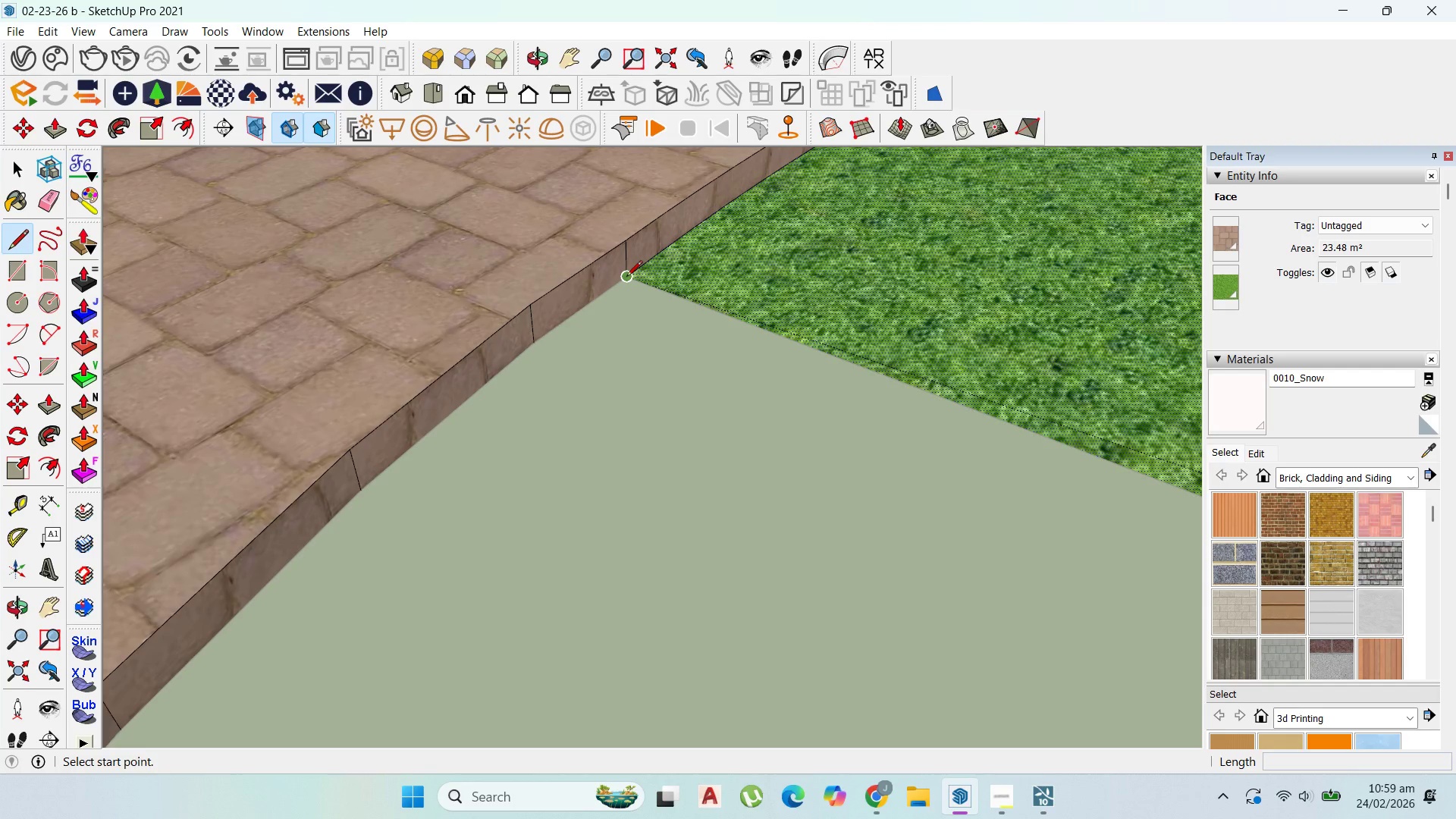 
scroll: coordinate [773, 221], scroll_direction: down, amount: 1.0
 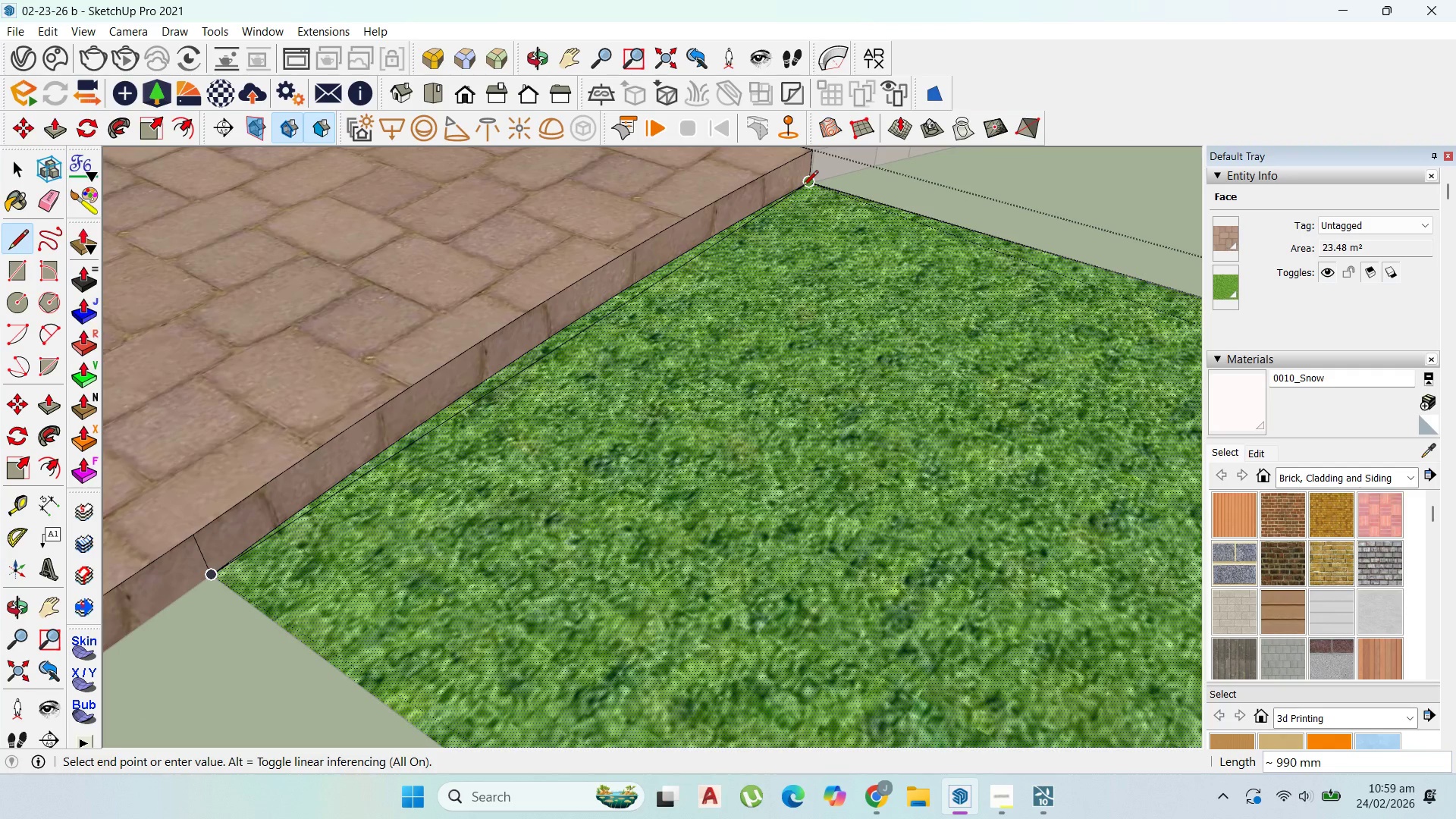 
left_click([803, 187])
 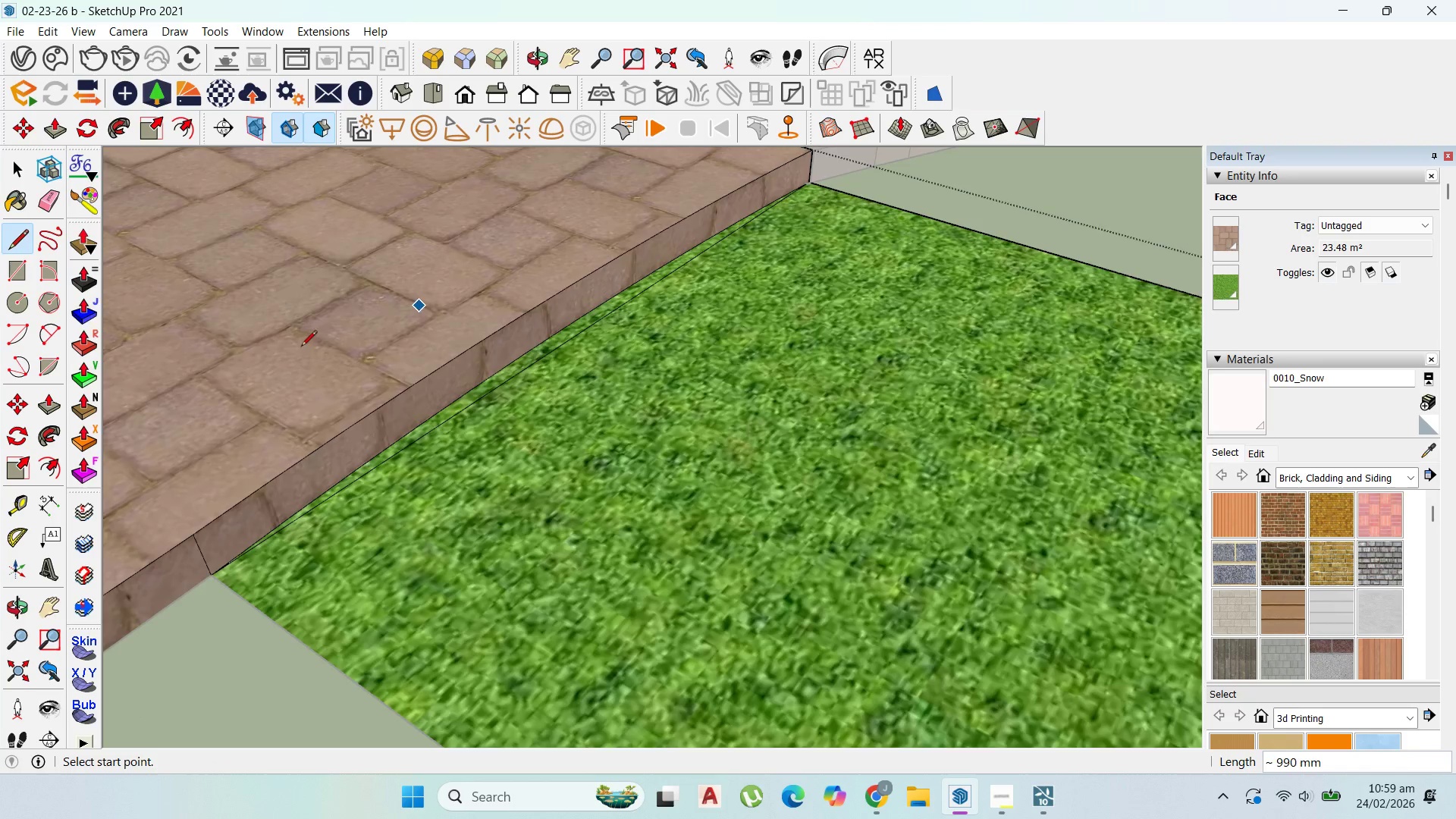 
scroll: coordinate [271, 408], scroll_direction: down, amount: 20.0
 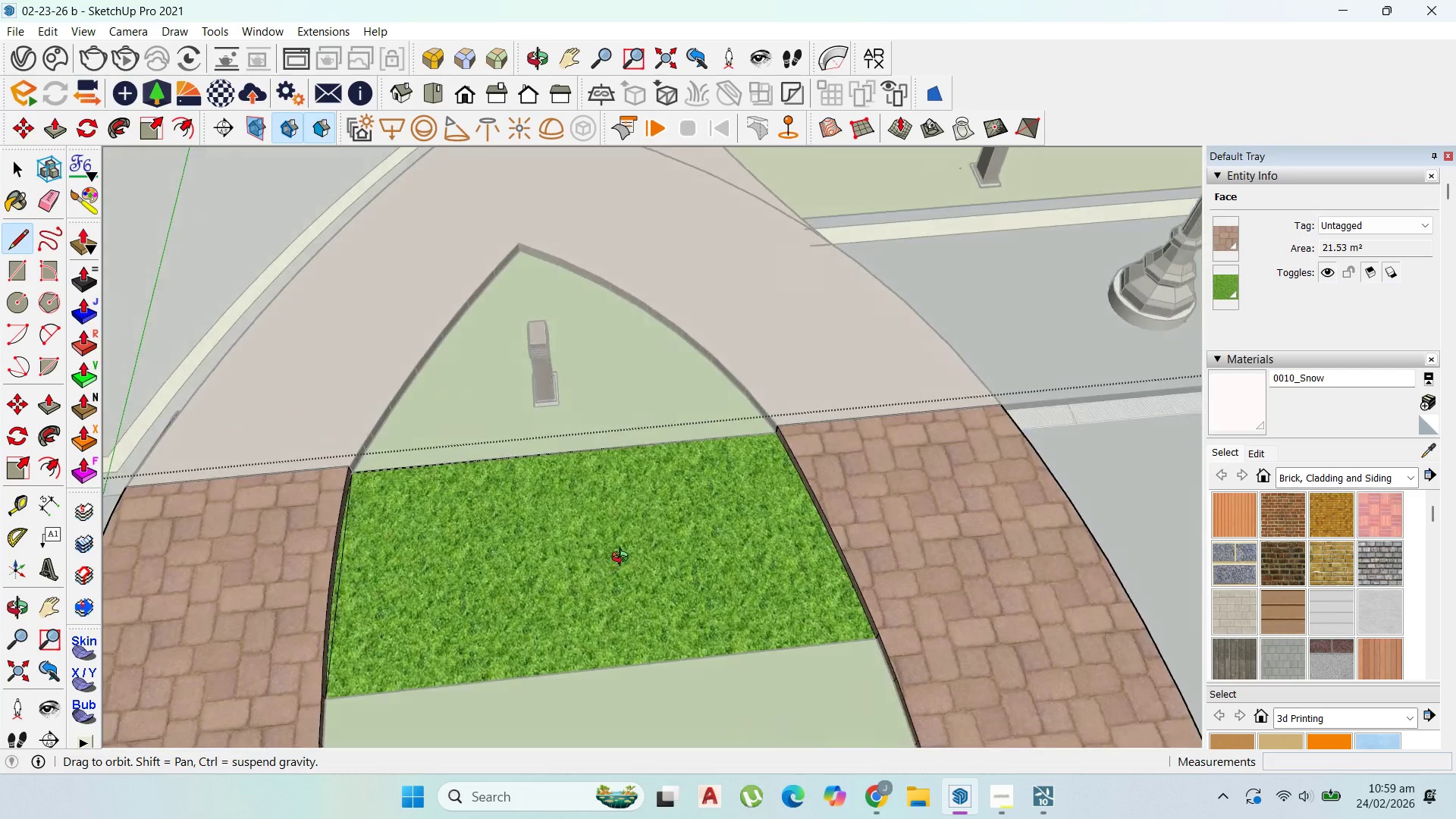 
scroll: coordinate [758, 438], scroll_direction: up, amount: 7.0
 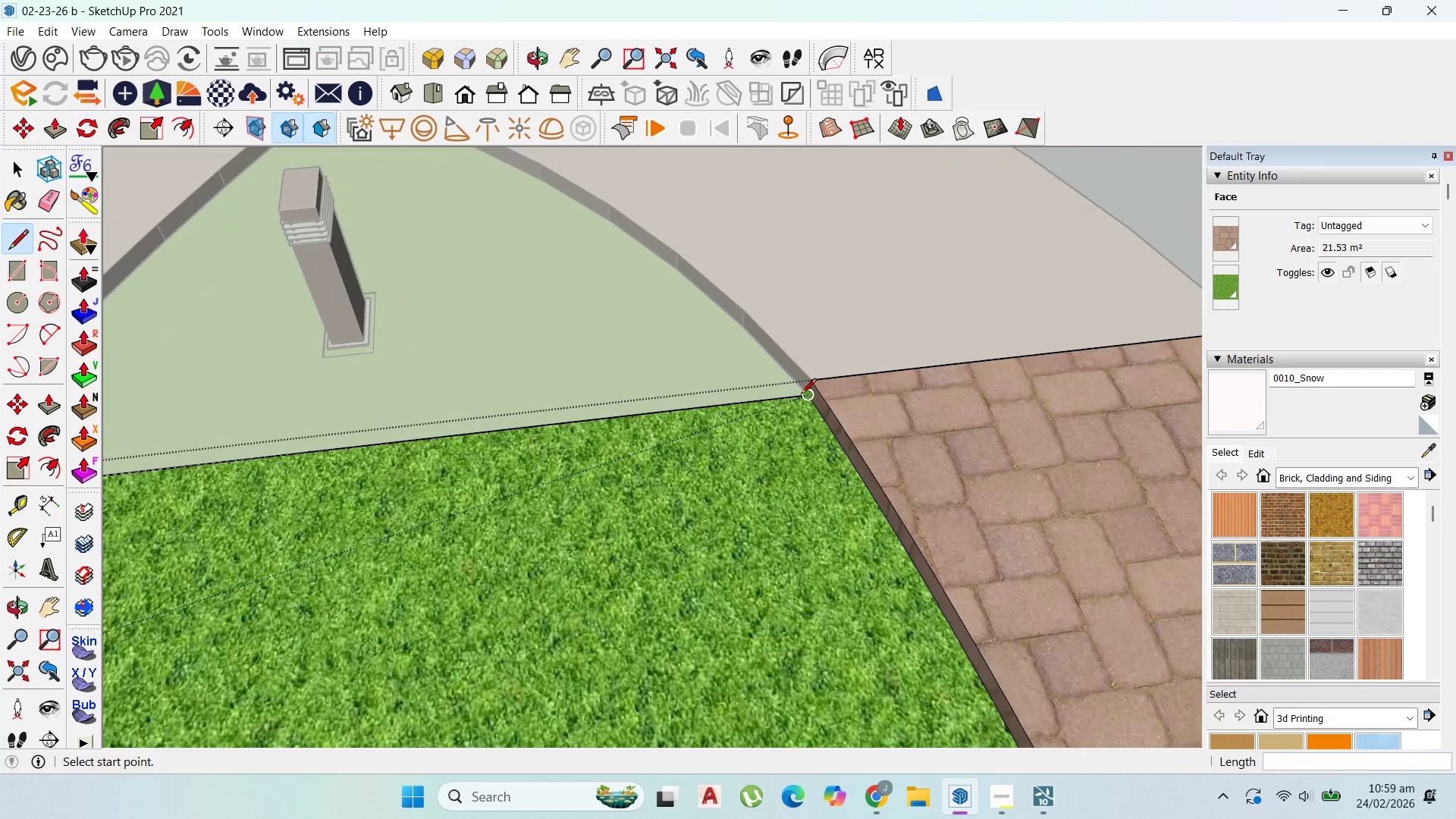 
left_click([801, 396])
 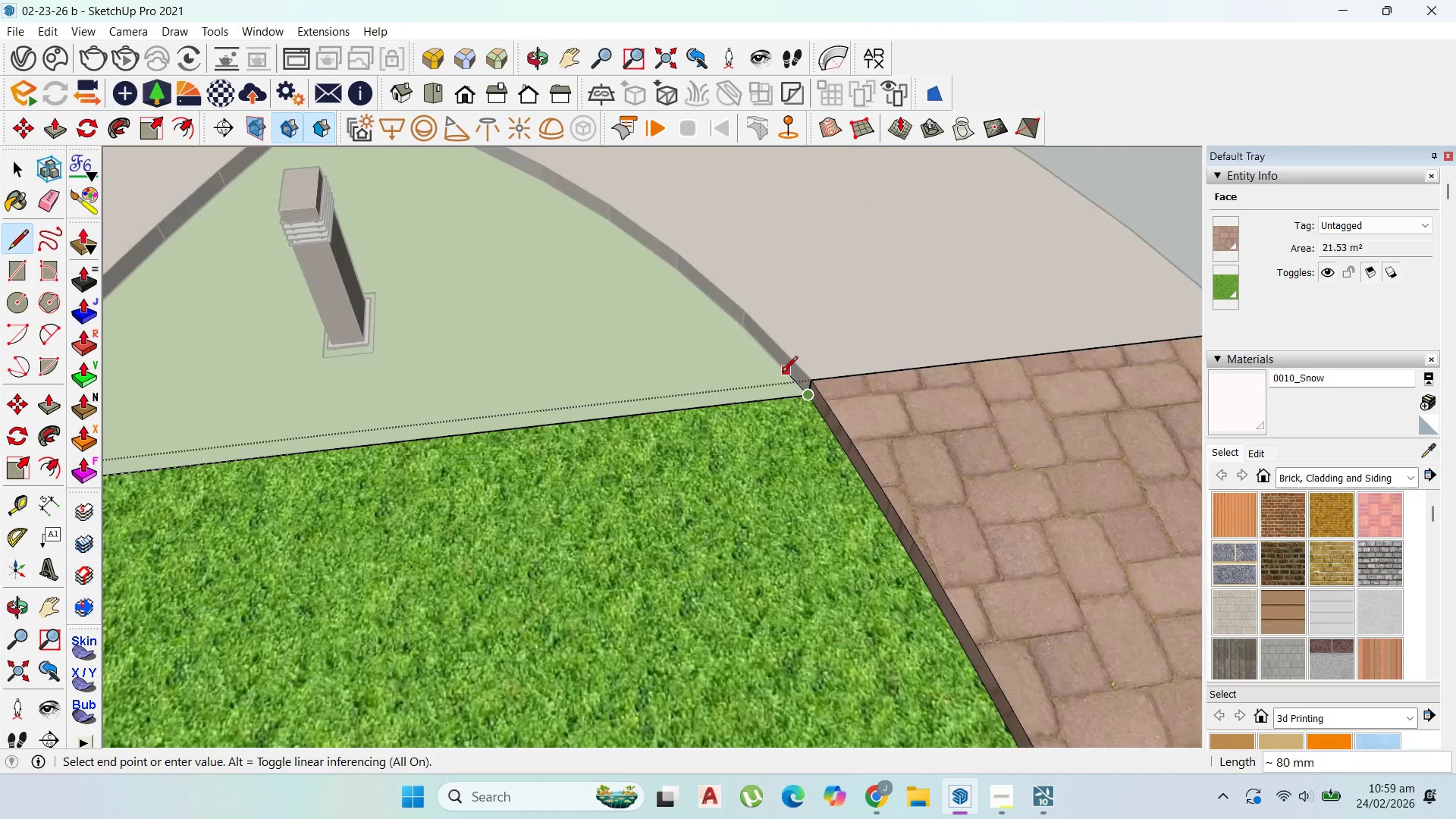 
scroll: coordinate [952, 634], scroll_direction: up, amount: 2.0
 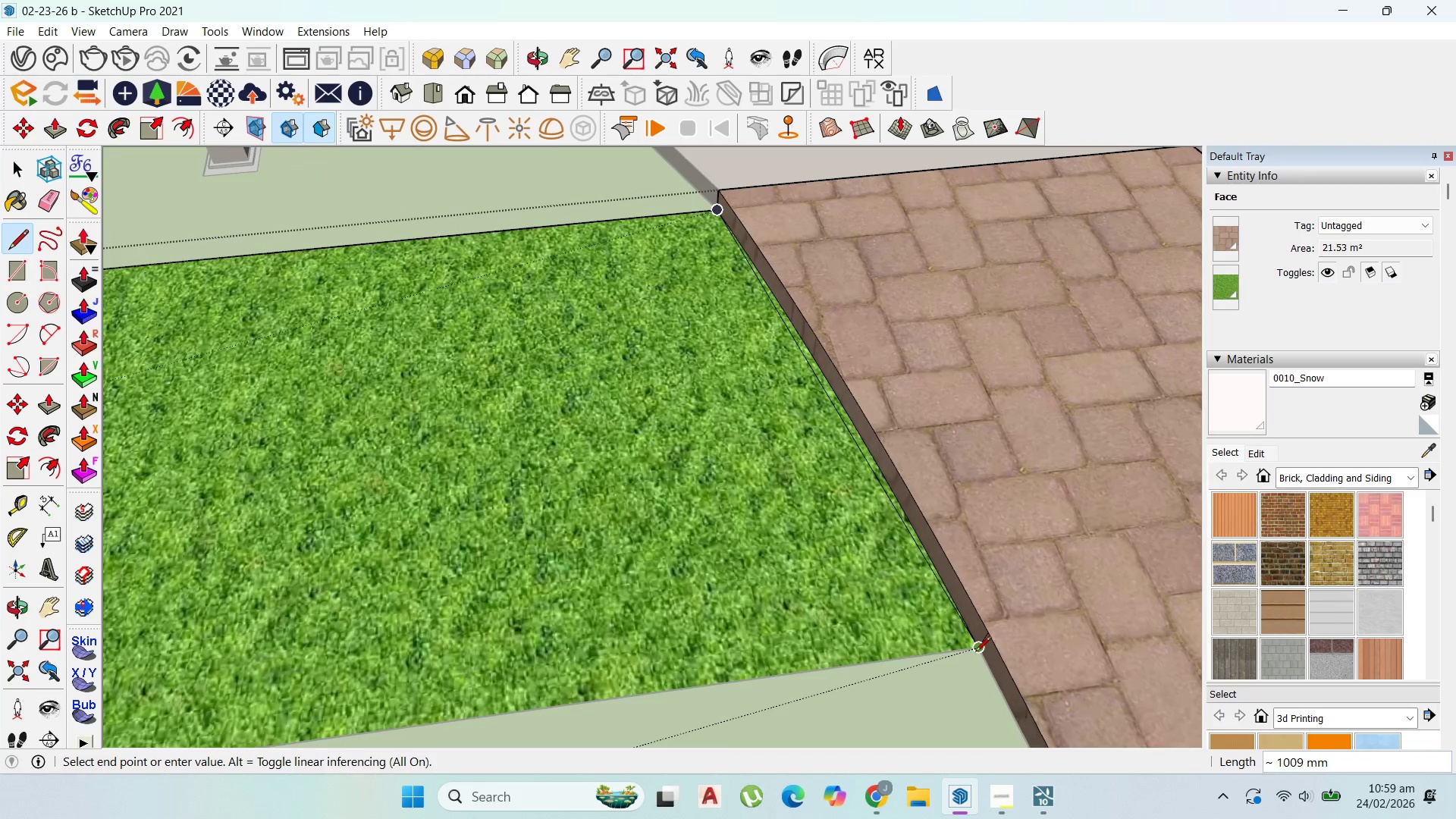 
left_click([975, 653])
 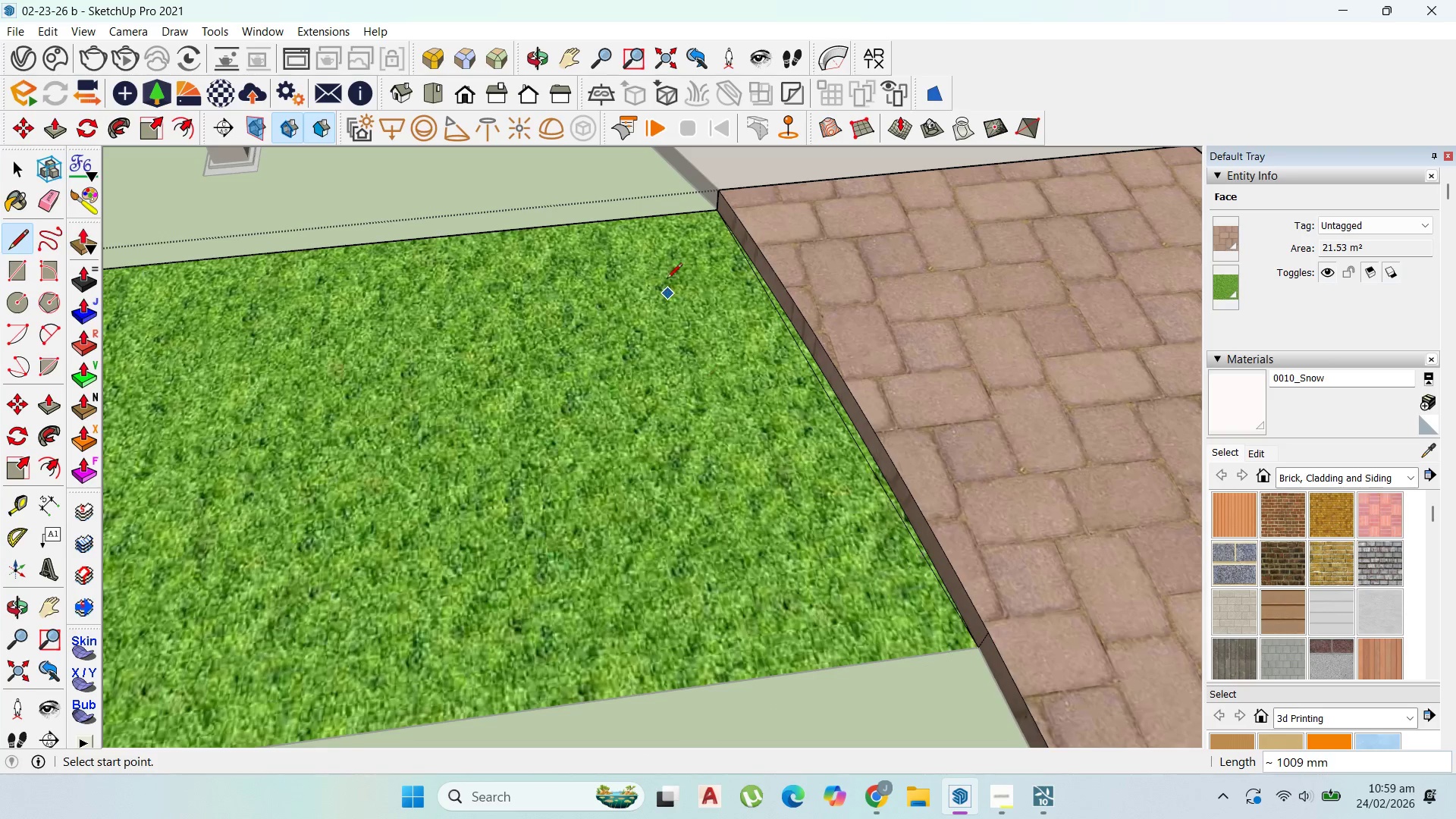 
scroll: coordinate [743, 290], scroll_direction: down, amount: 8.0
 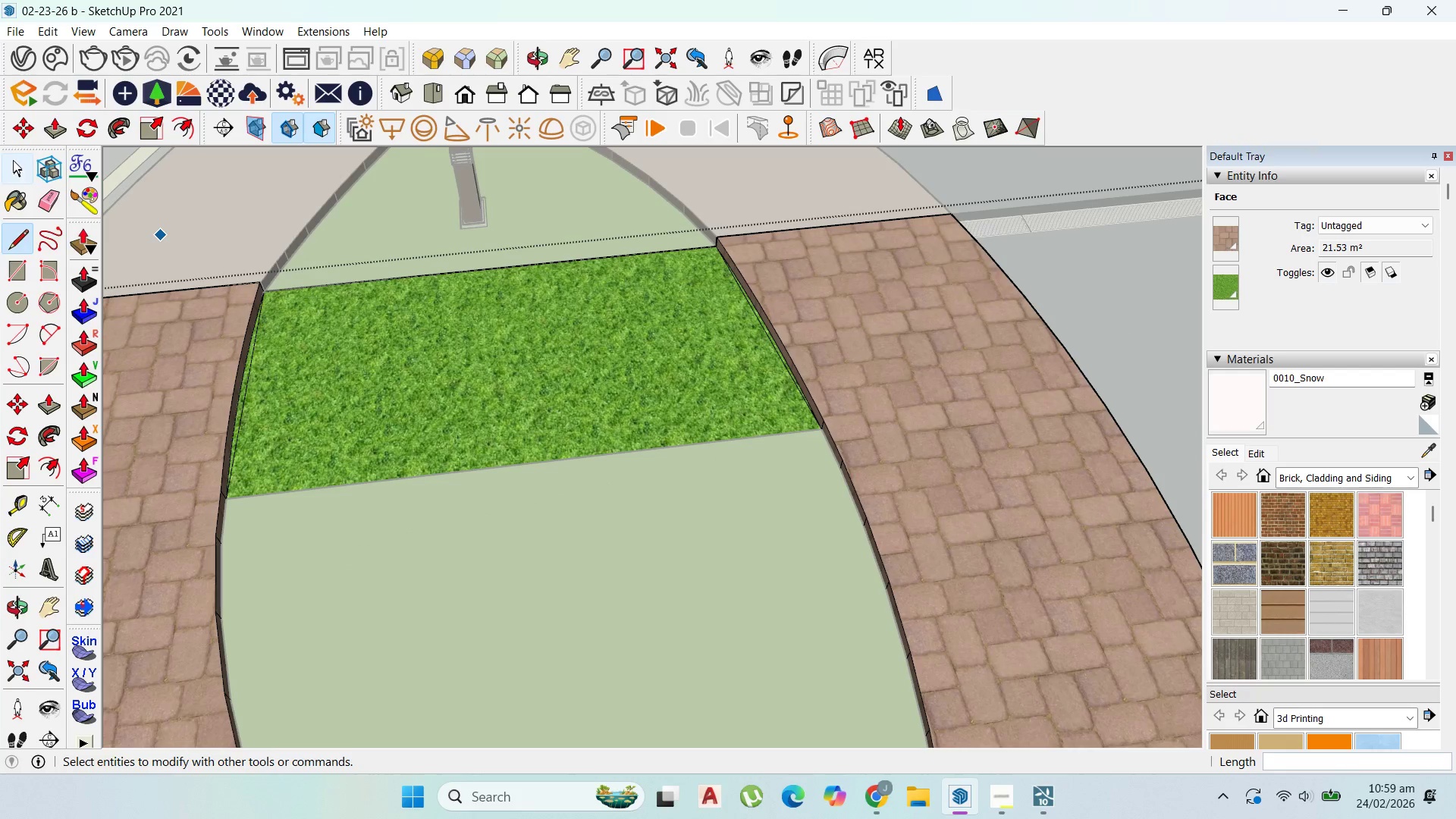 
left_click_drag(start_coordinate=[13, 162], to_coordinate=[17, 162])
 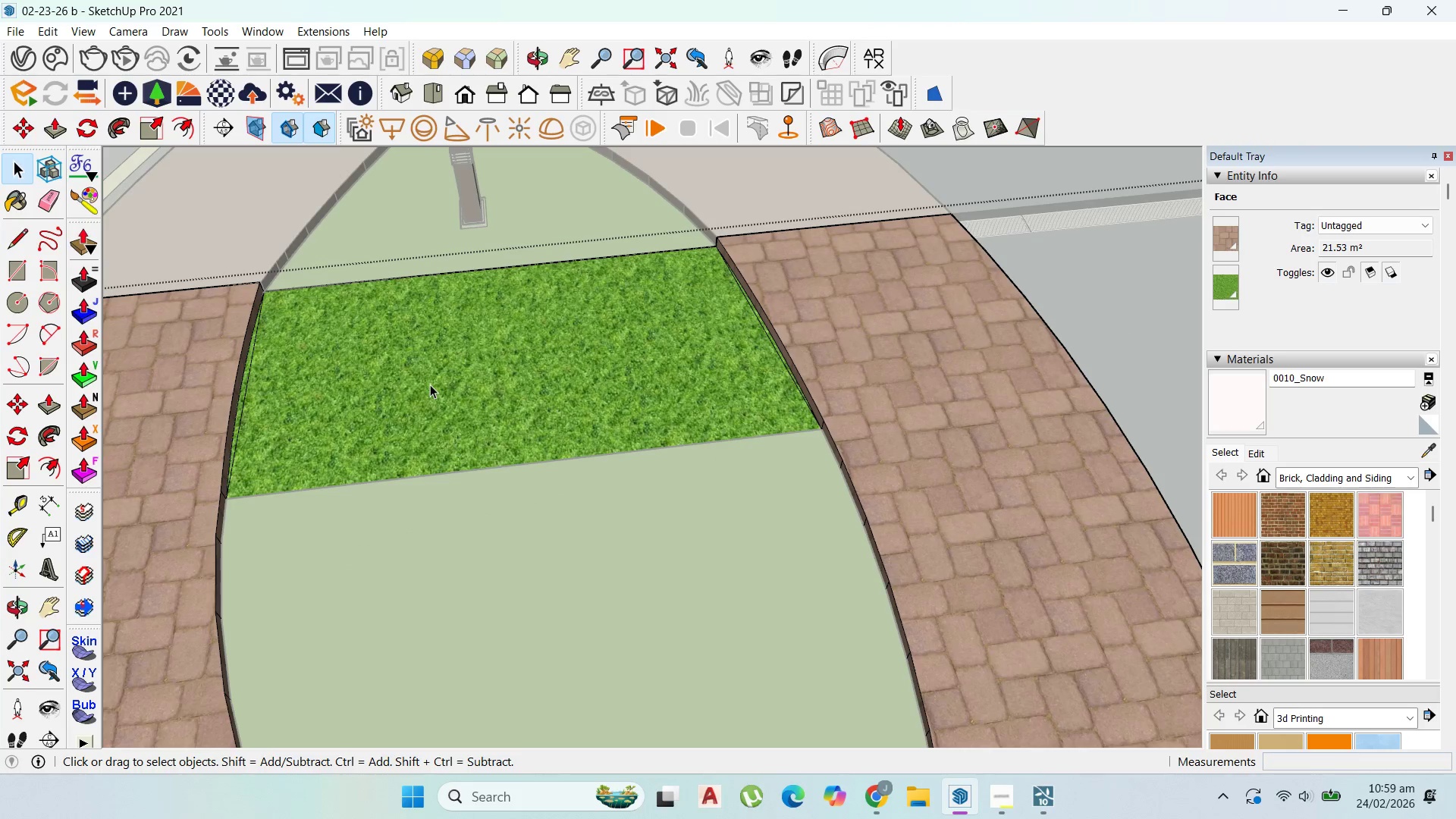 
double_click([430, 384])
 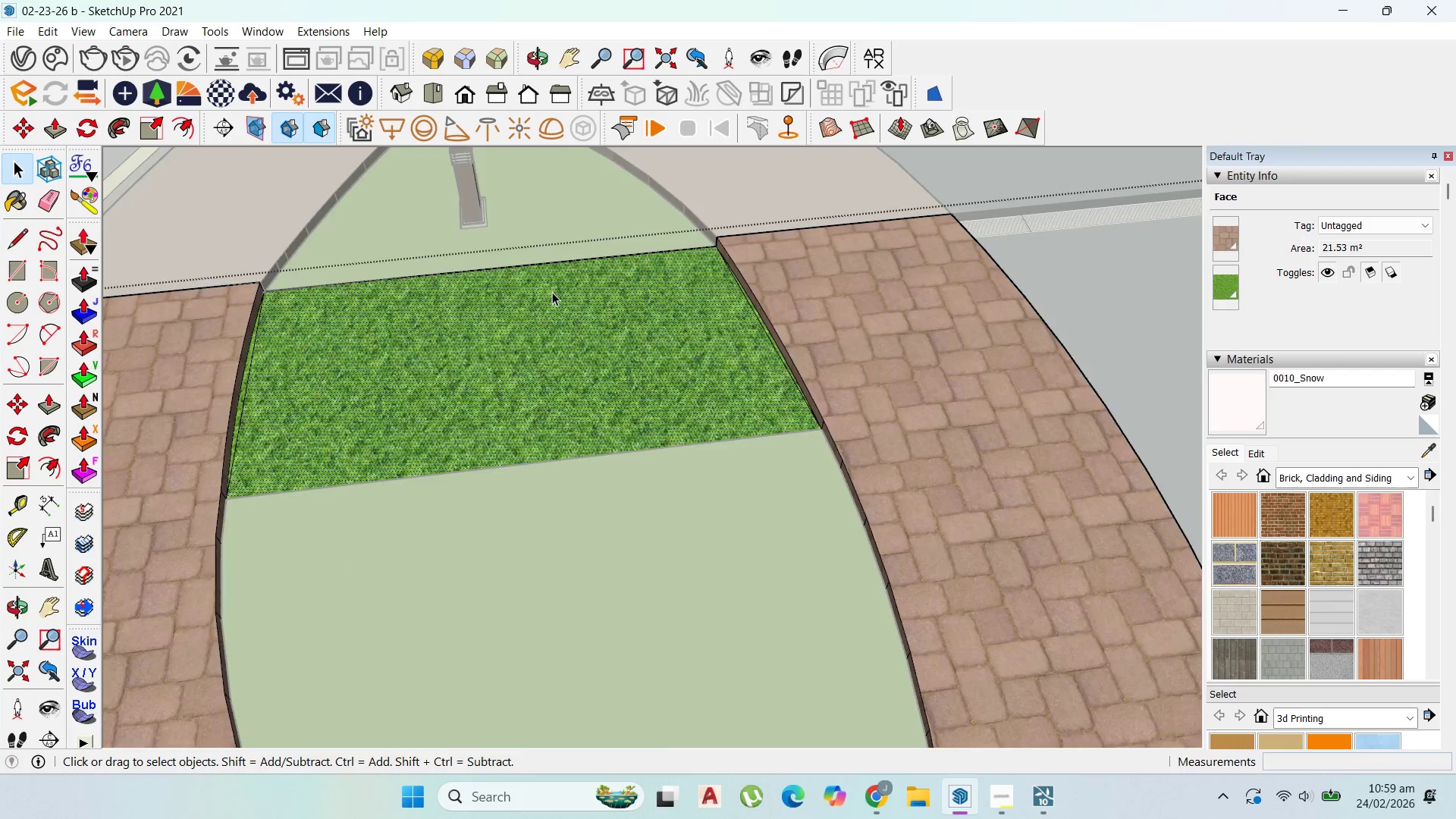 
scroll: coordinate [635, 285], scroll_direction: down, amount: 5.0
 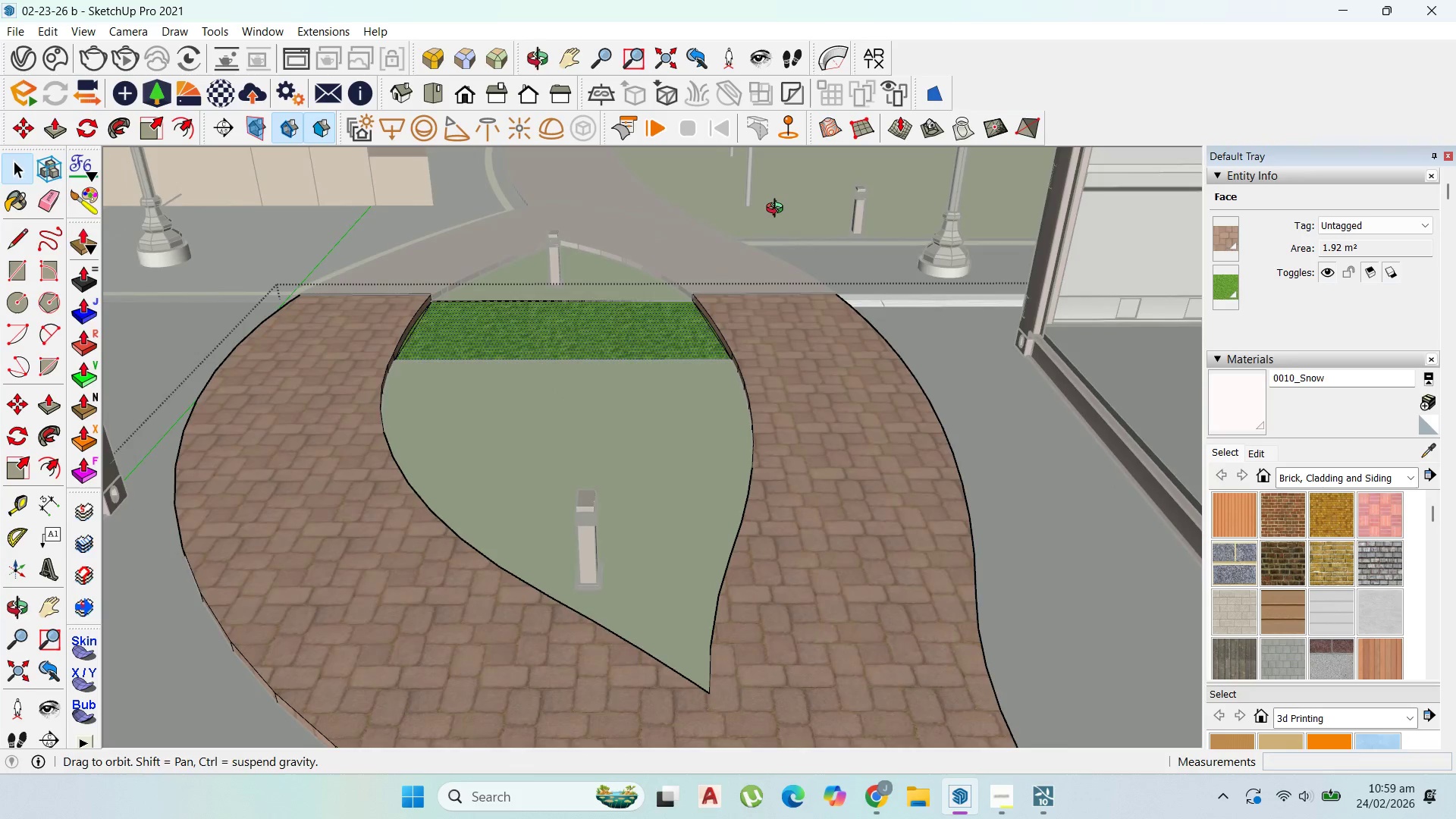 
scroll: coordinate [826, 574], scroll_direction: up, amount: 7.0
 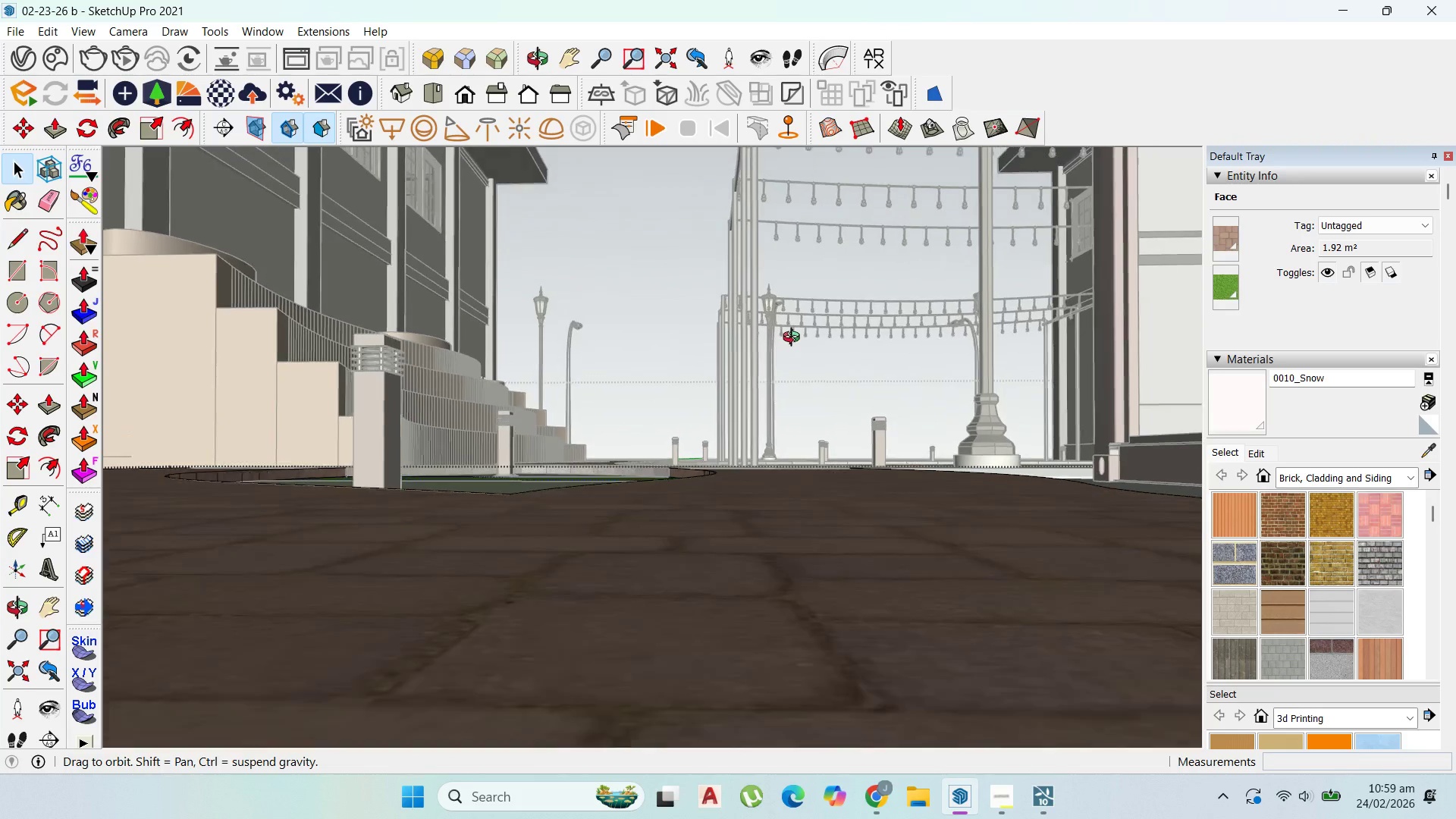 
left_click_drag(start_coordinate=[787, 519], to_coordinate=[788, 525])
 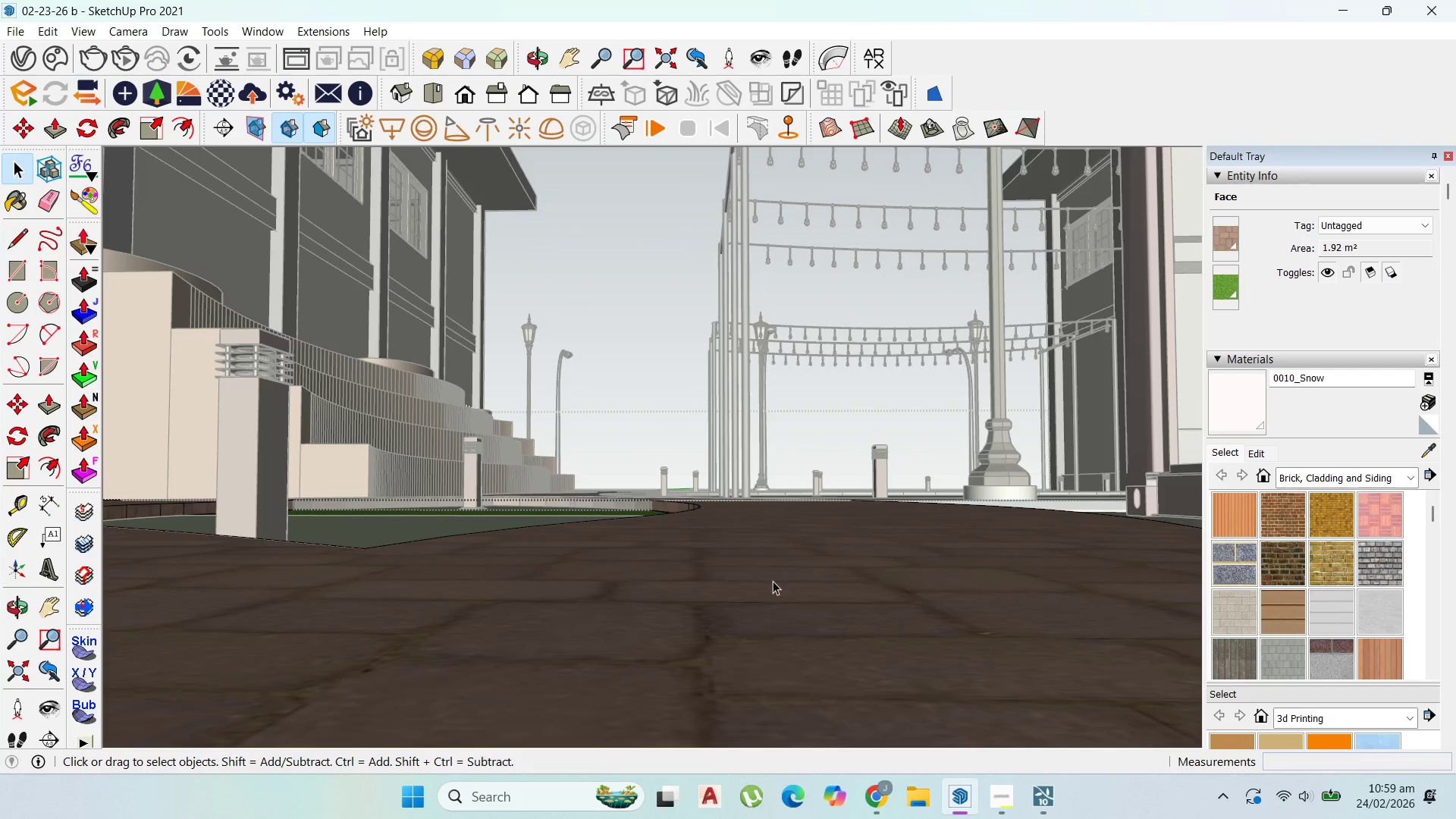 
scroll: coordinate [773, 585], scroll_direction: up, amount: 4.0
 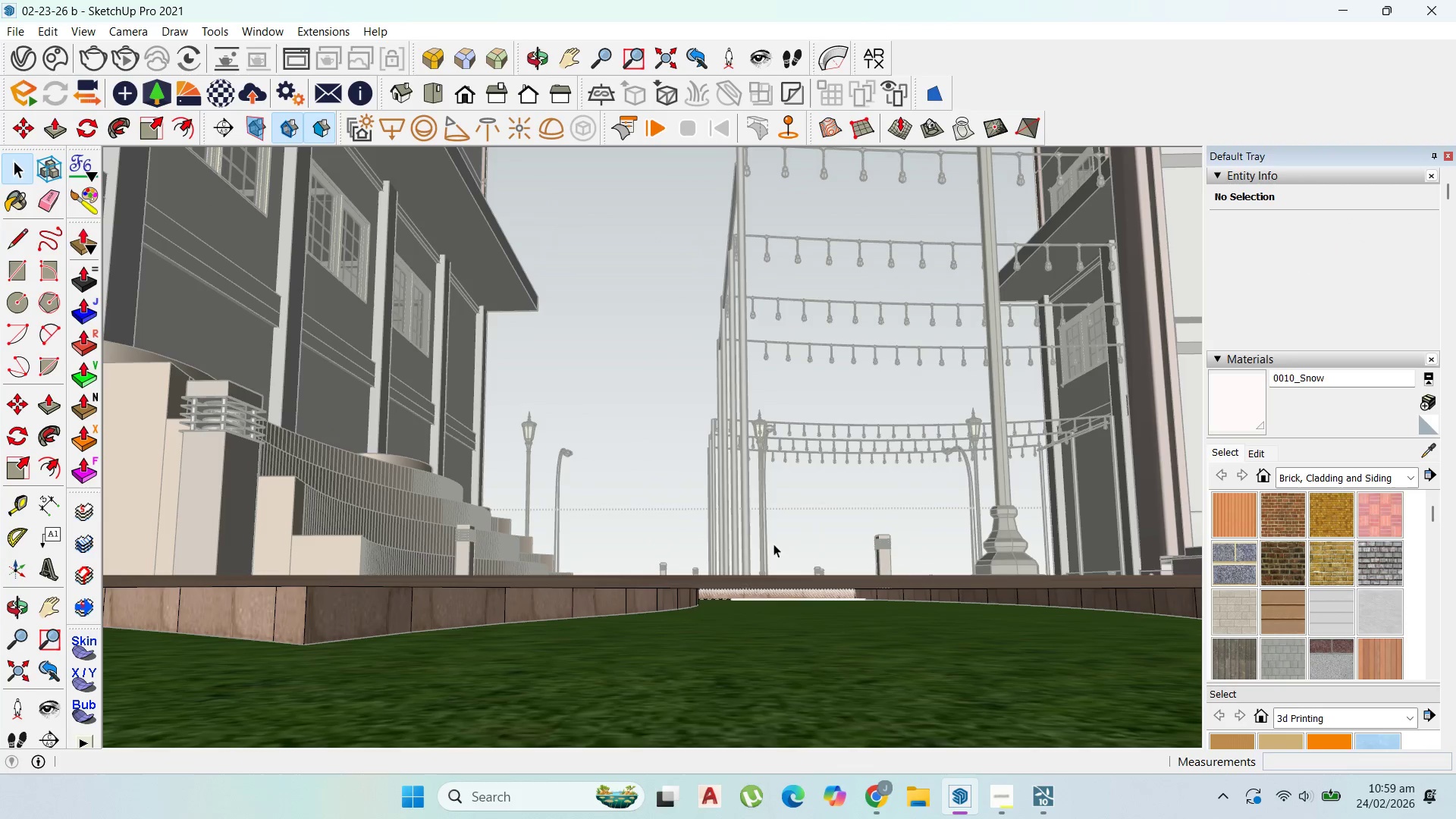 
left_click([755, 667])
 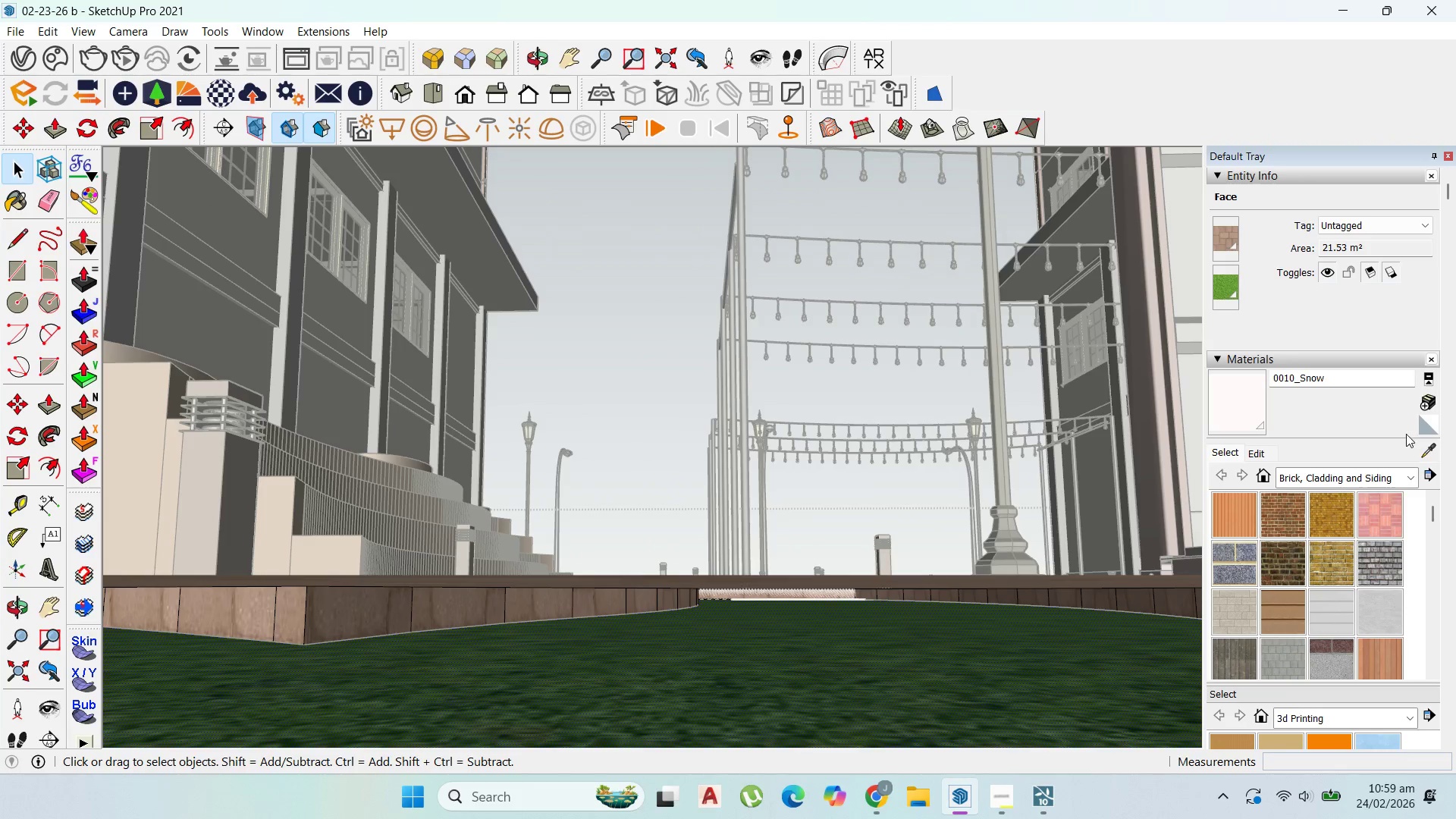 
left_click([1425, 455])
 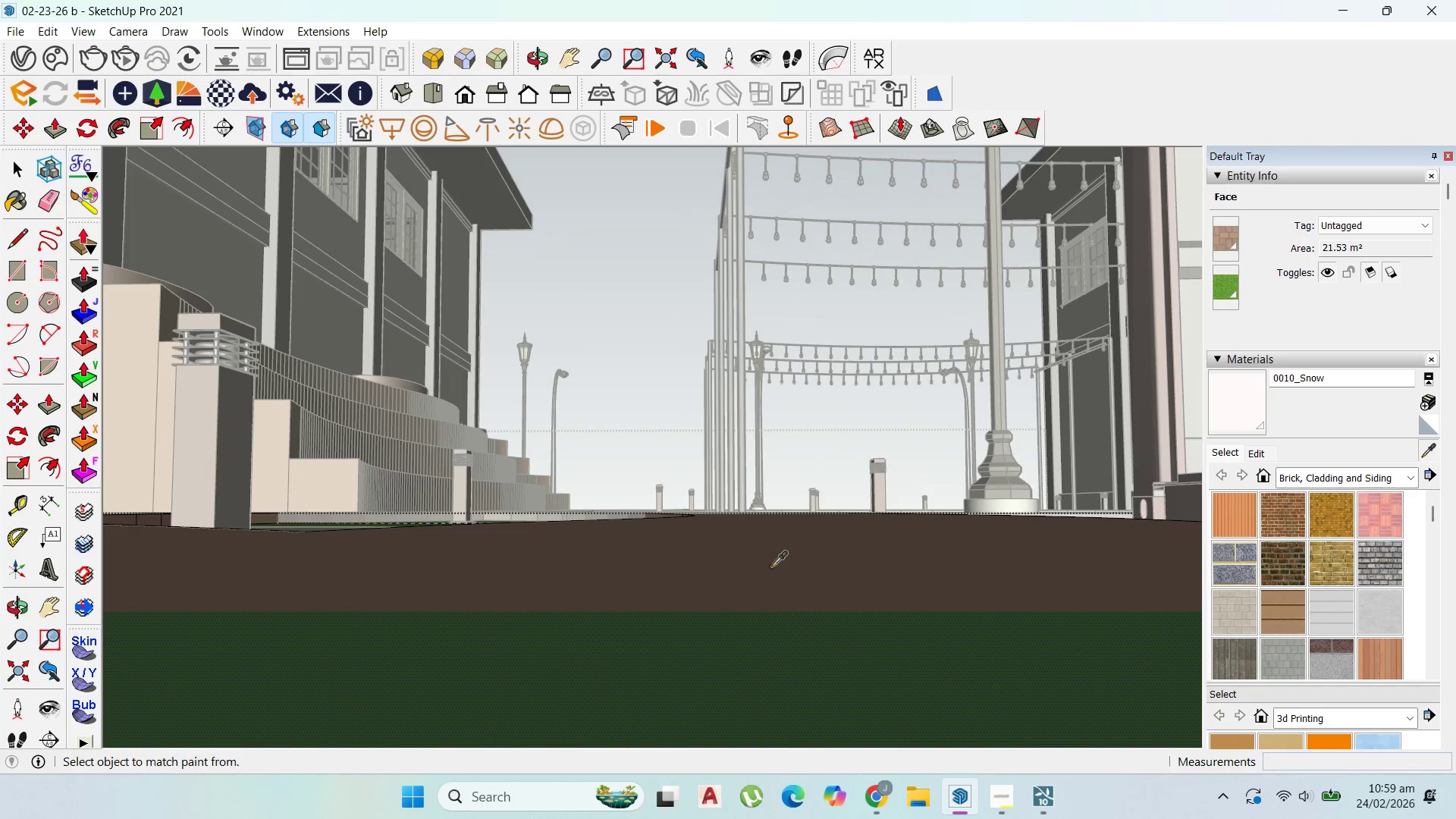 
double_click([729, 660])
 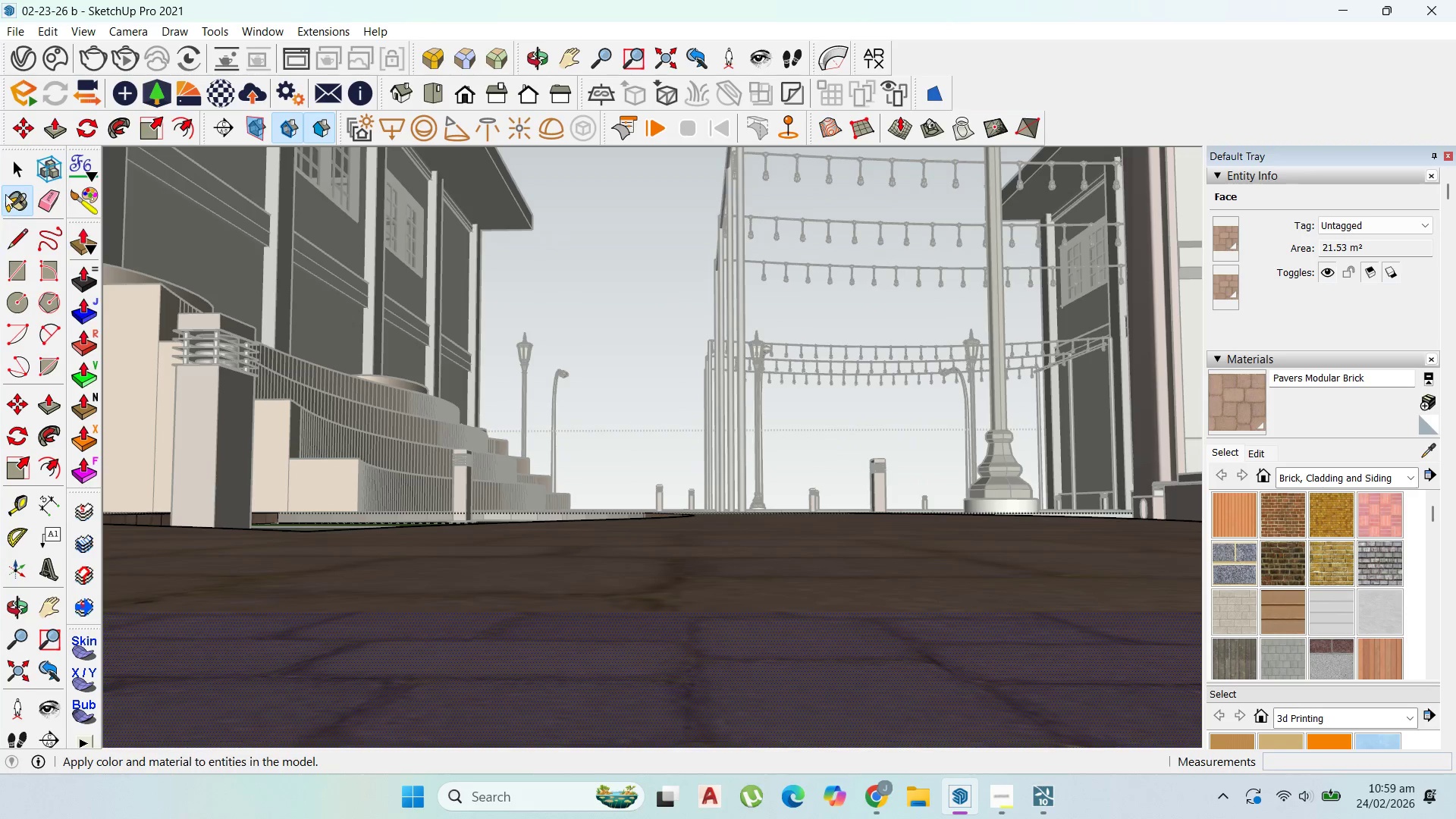 
key(Escape)
 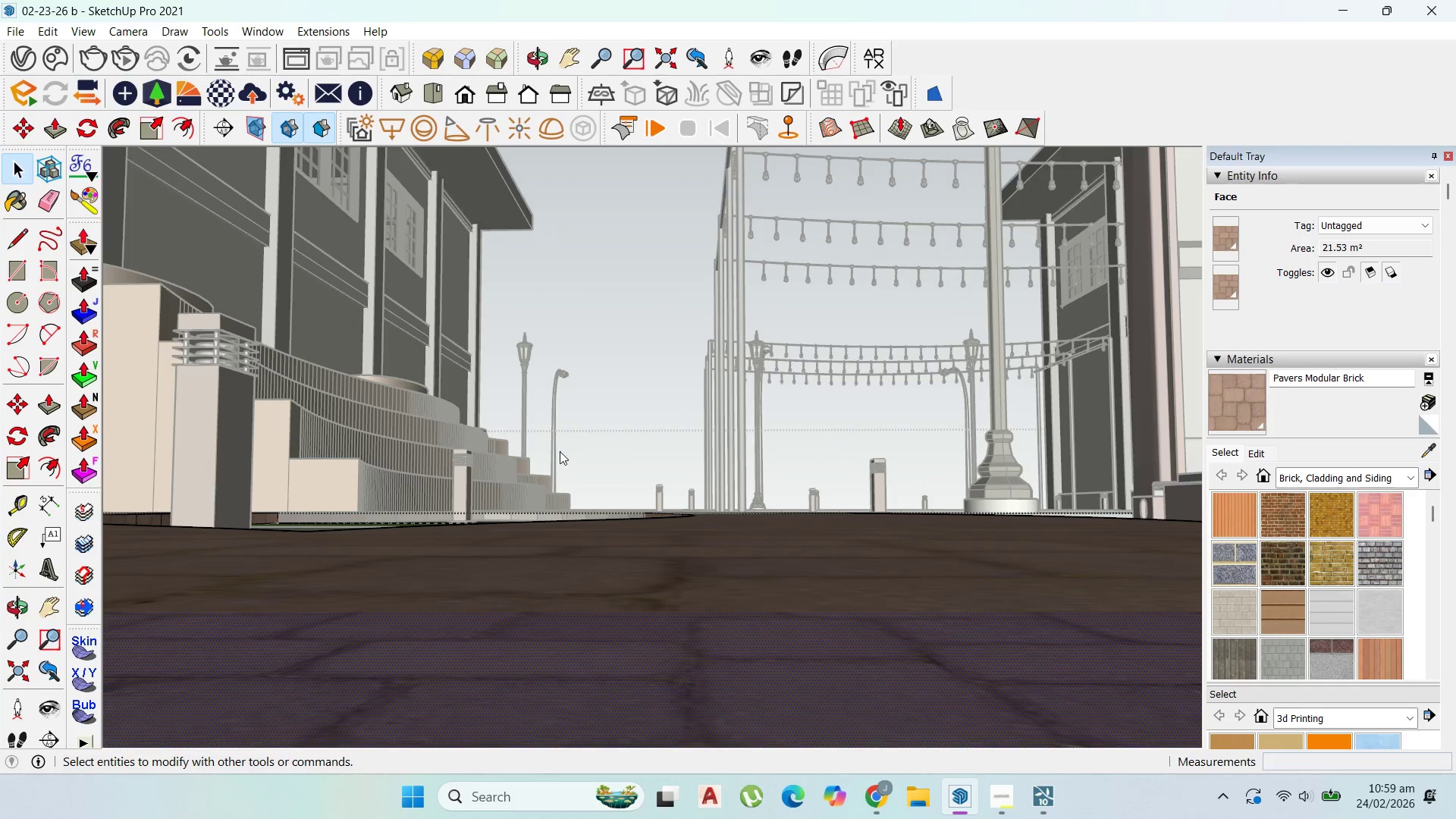 
key(Escape)
 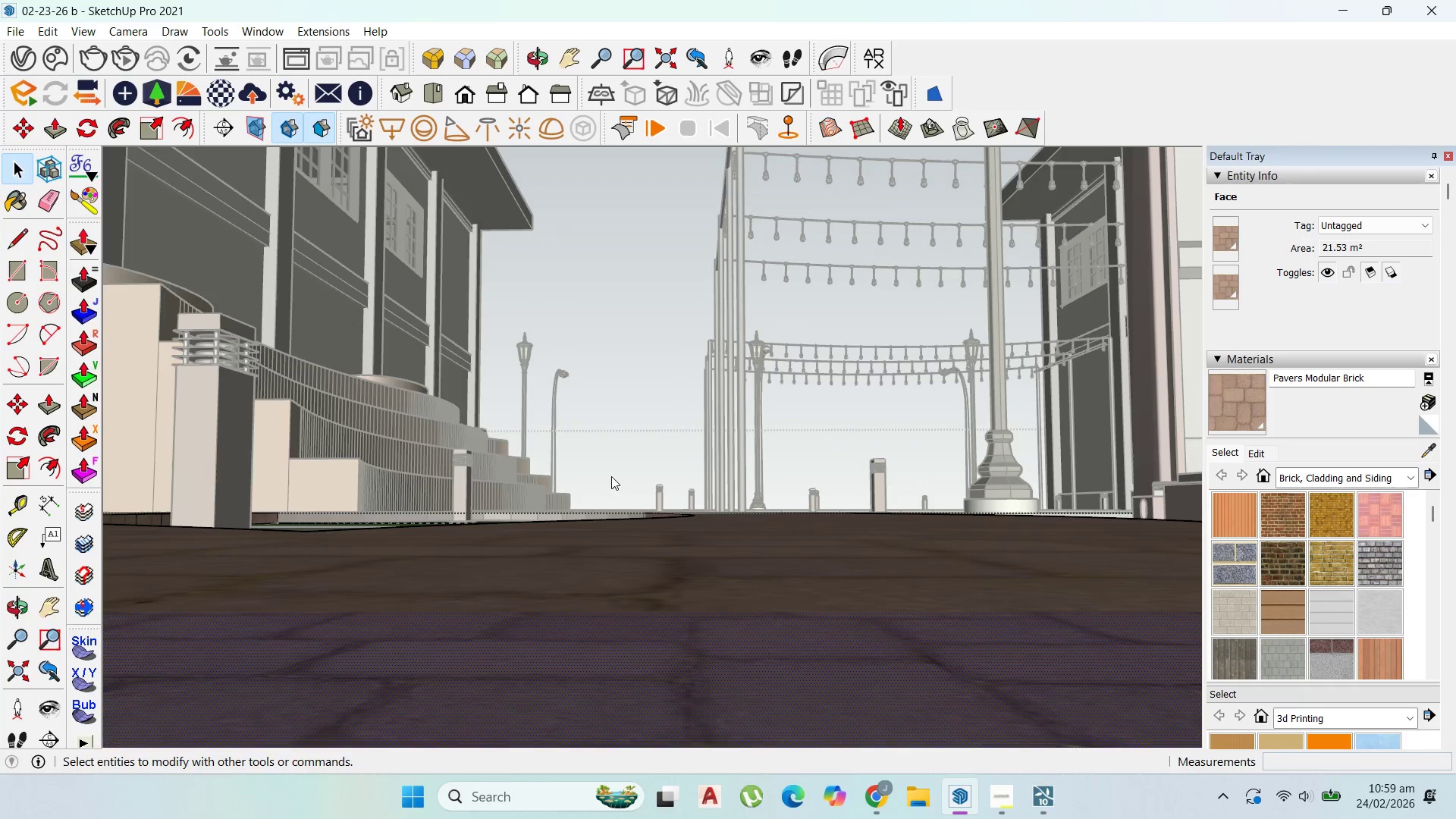 
key(Escape)
 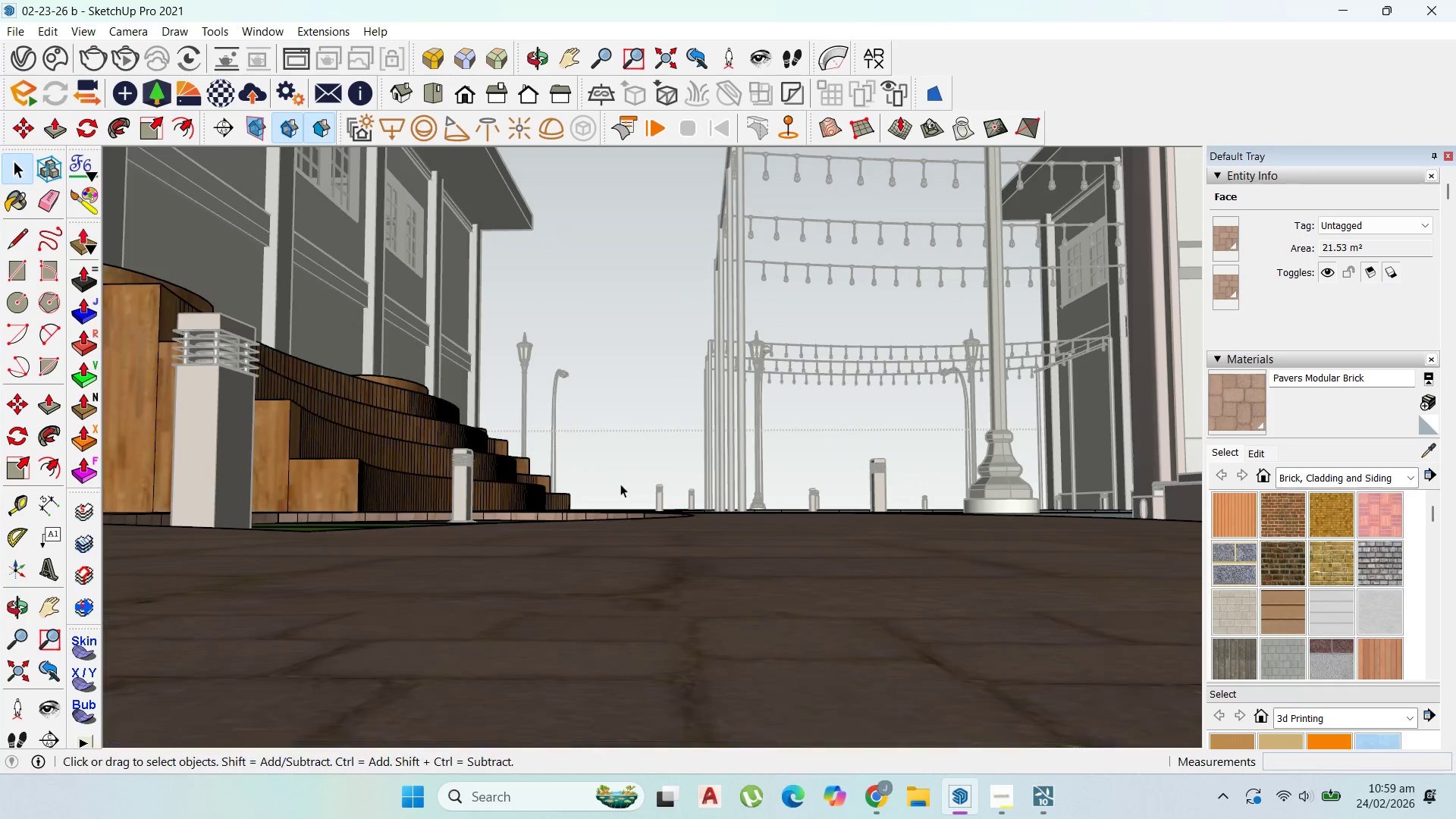 
key(Escape)
 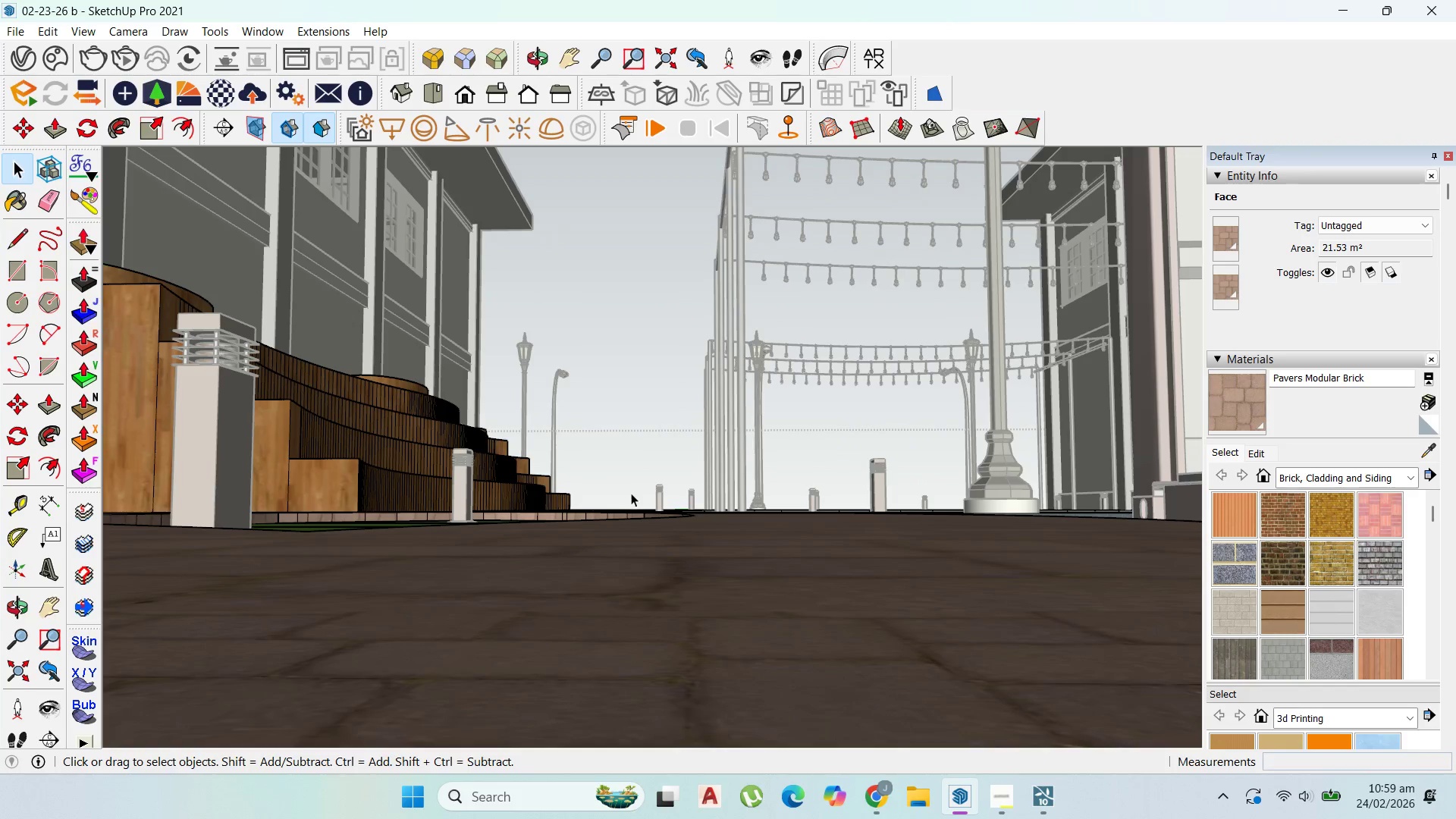 
key(Escape)
 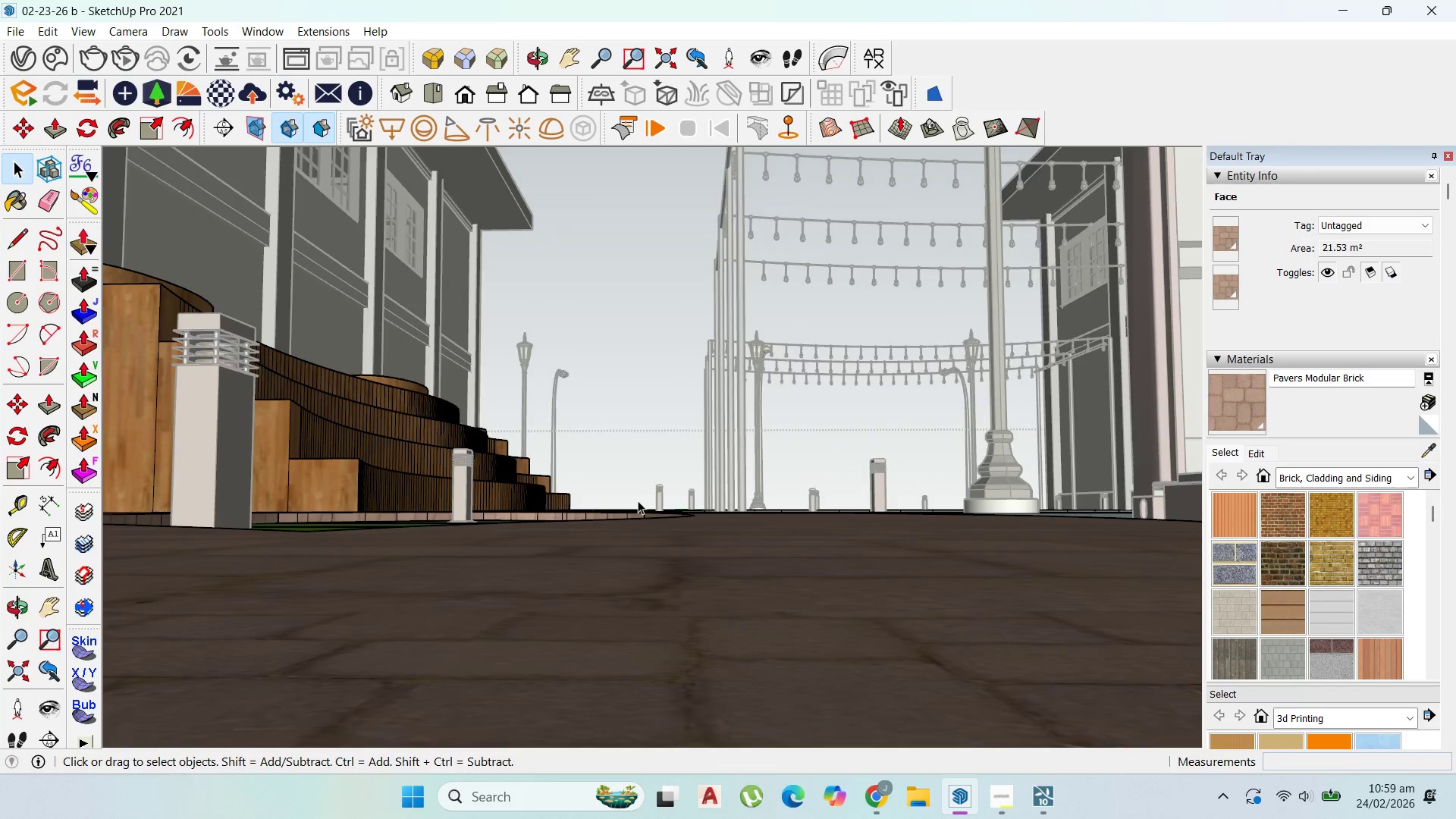 
key(Escape)
 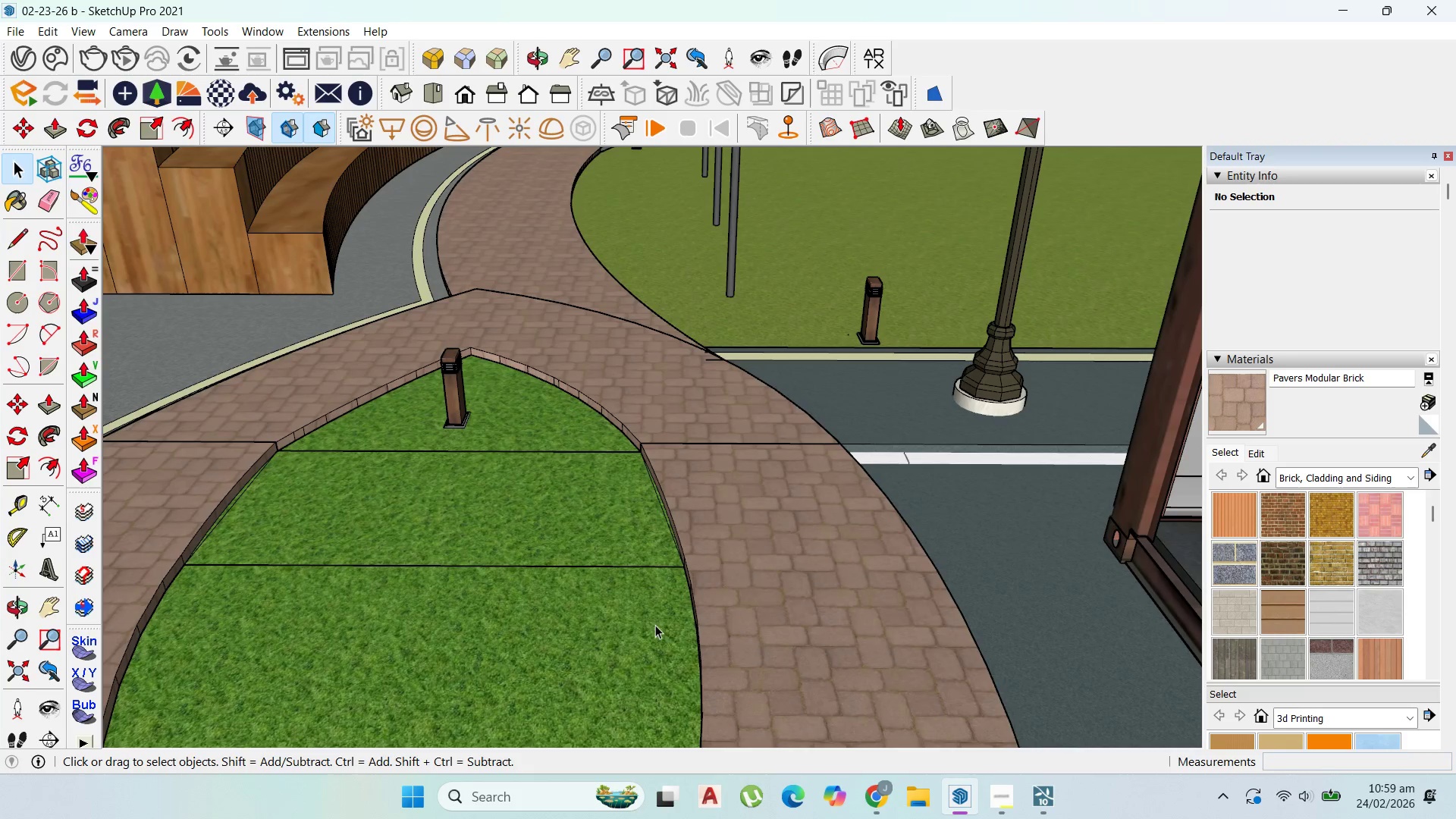 
scroll: coordinate [548, 274], scroll_direction: down, amount: 25.0
 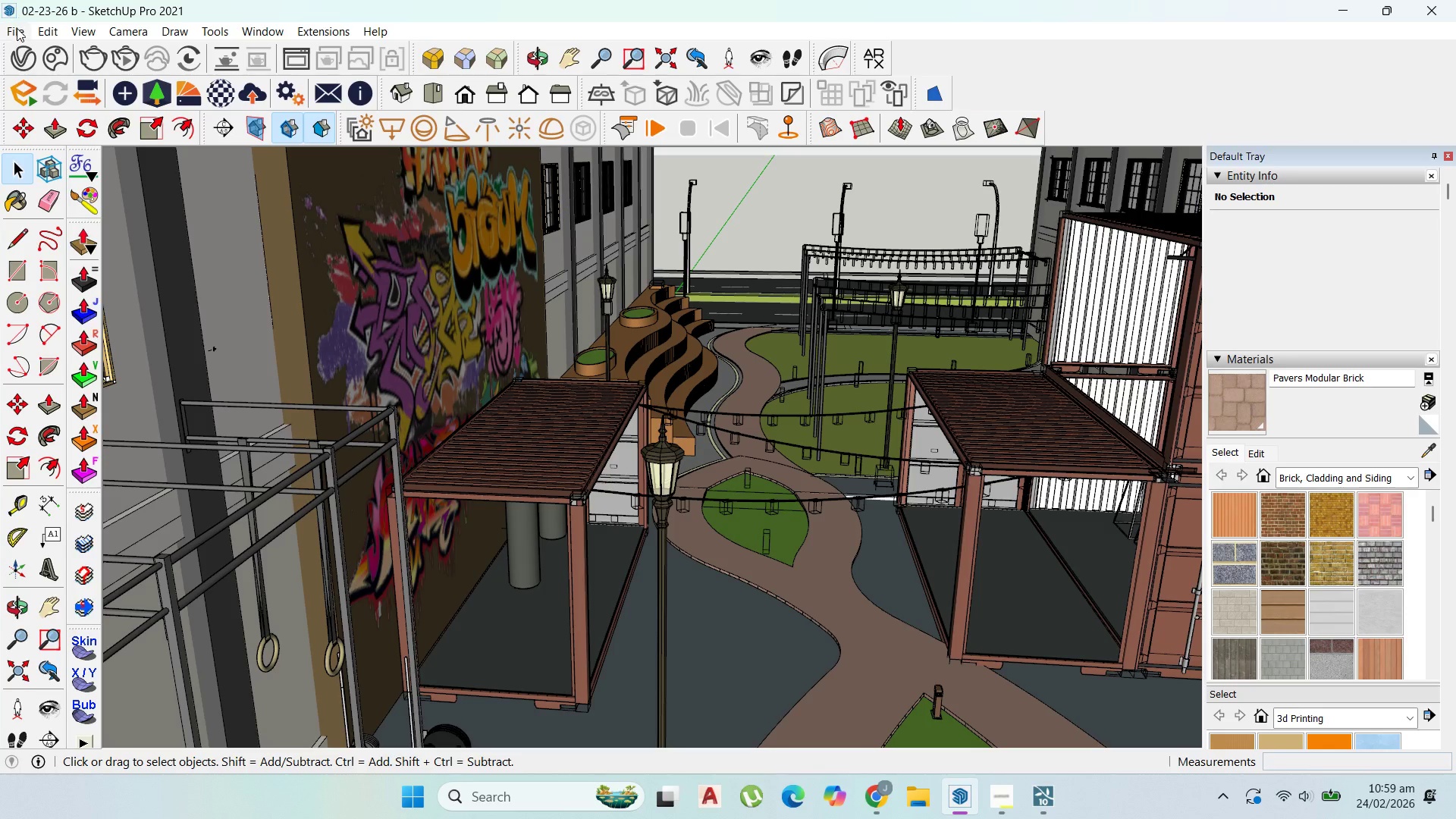 
left_click([17, 28])
 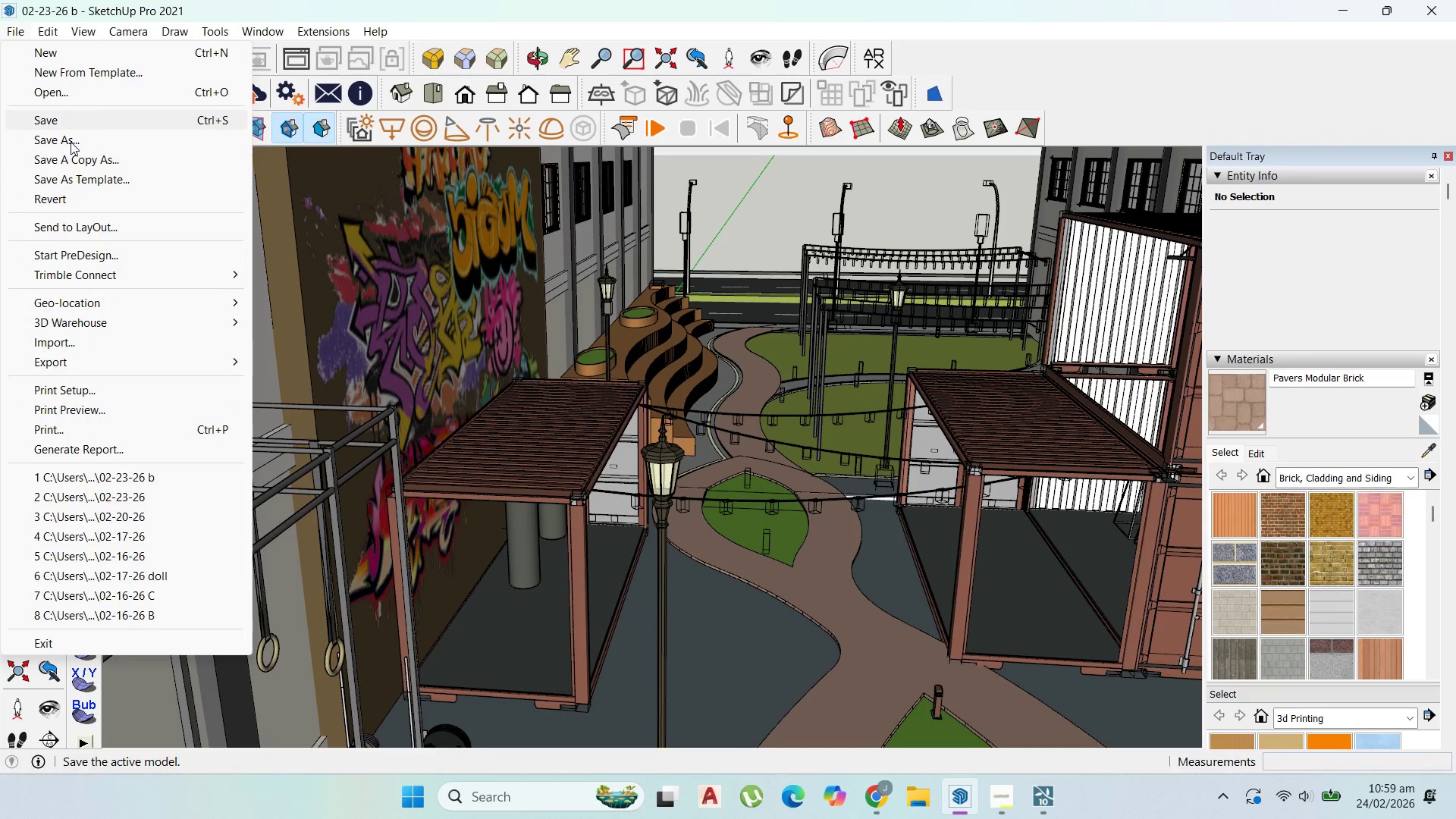 
left_click([71, 142])
 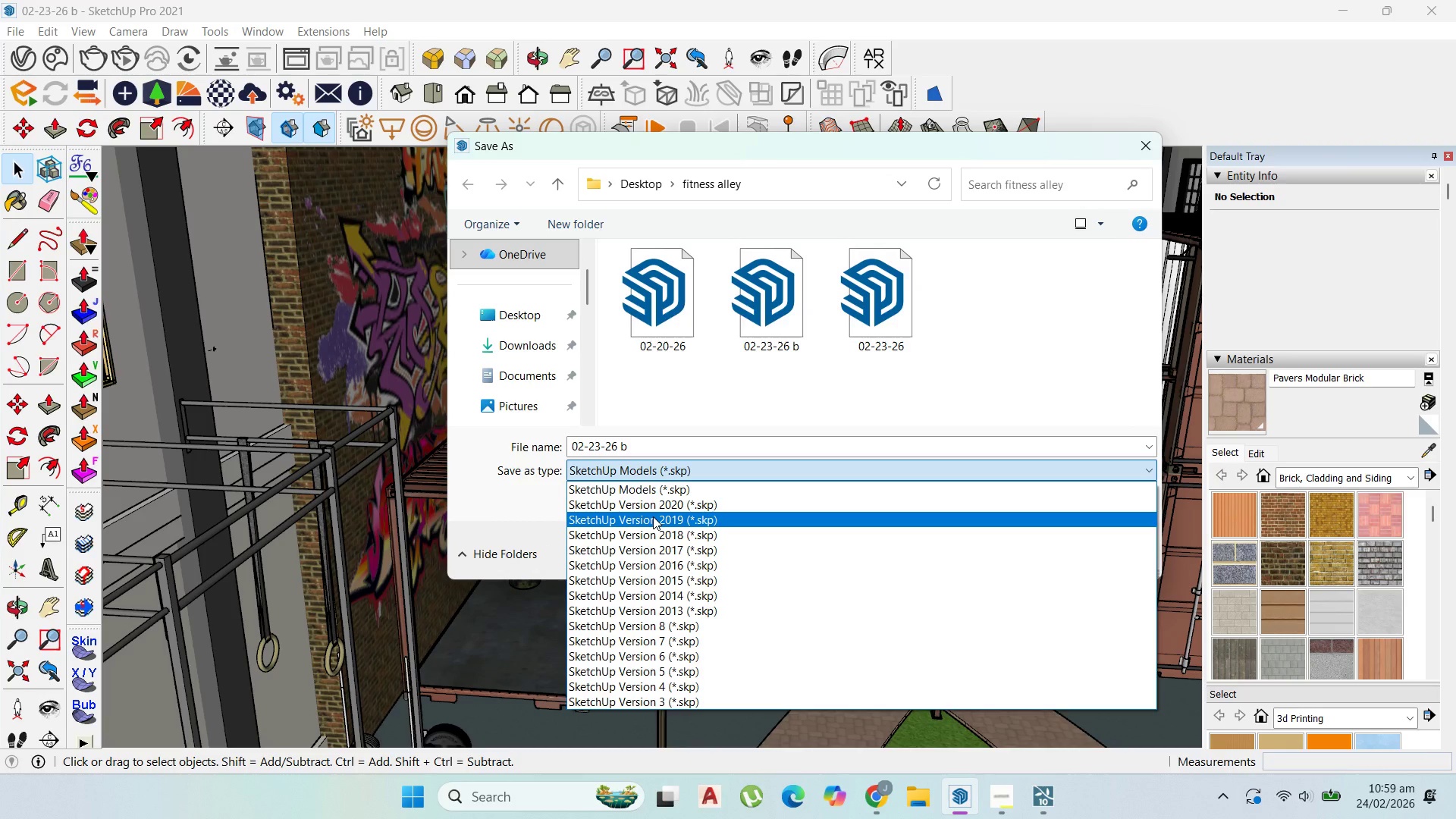 
left_click([653, 516])
 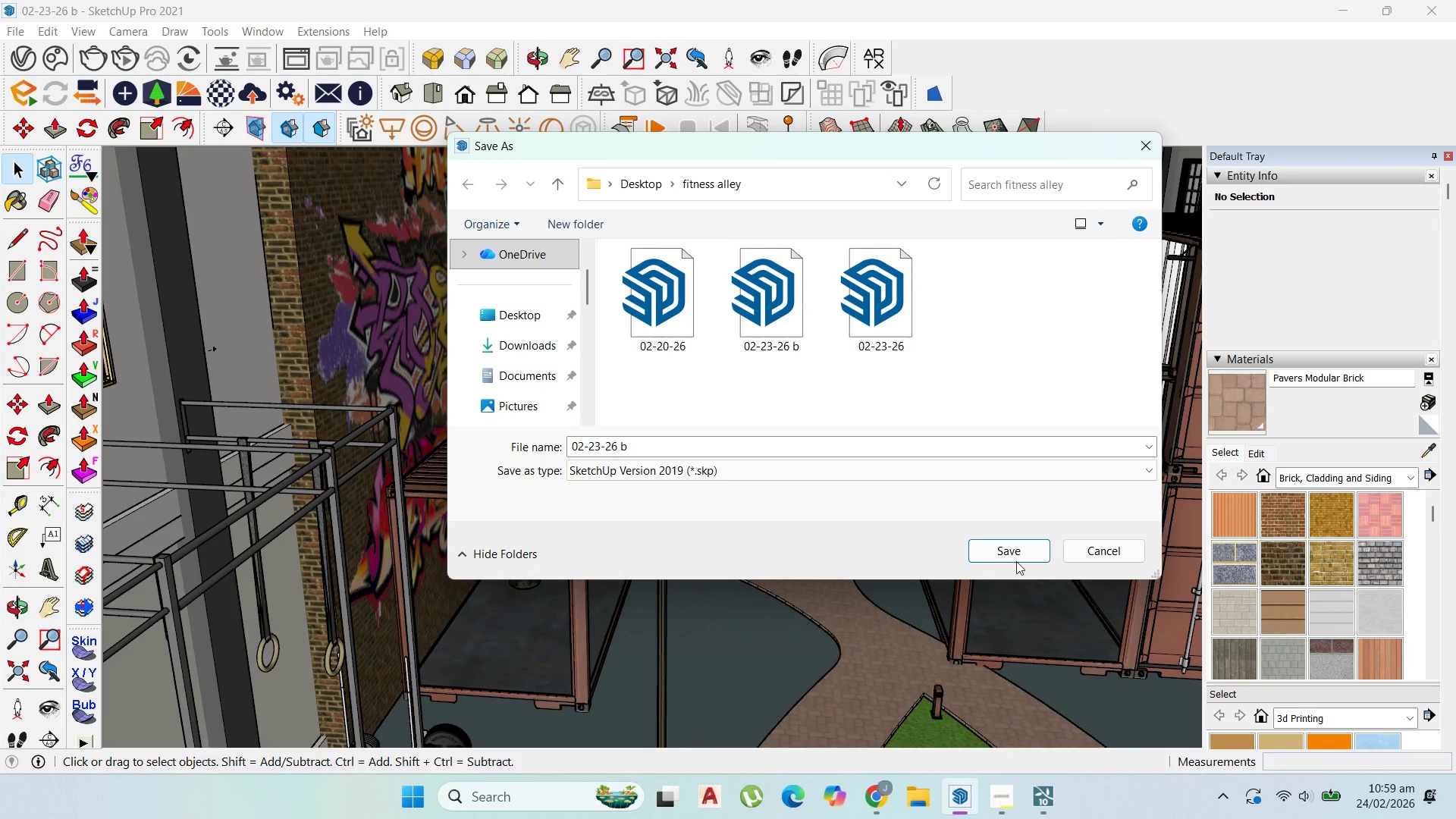 
left_click([1018, 558])
 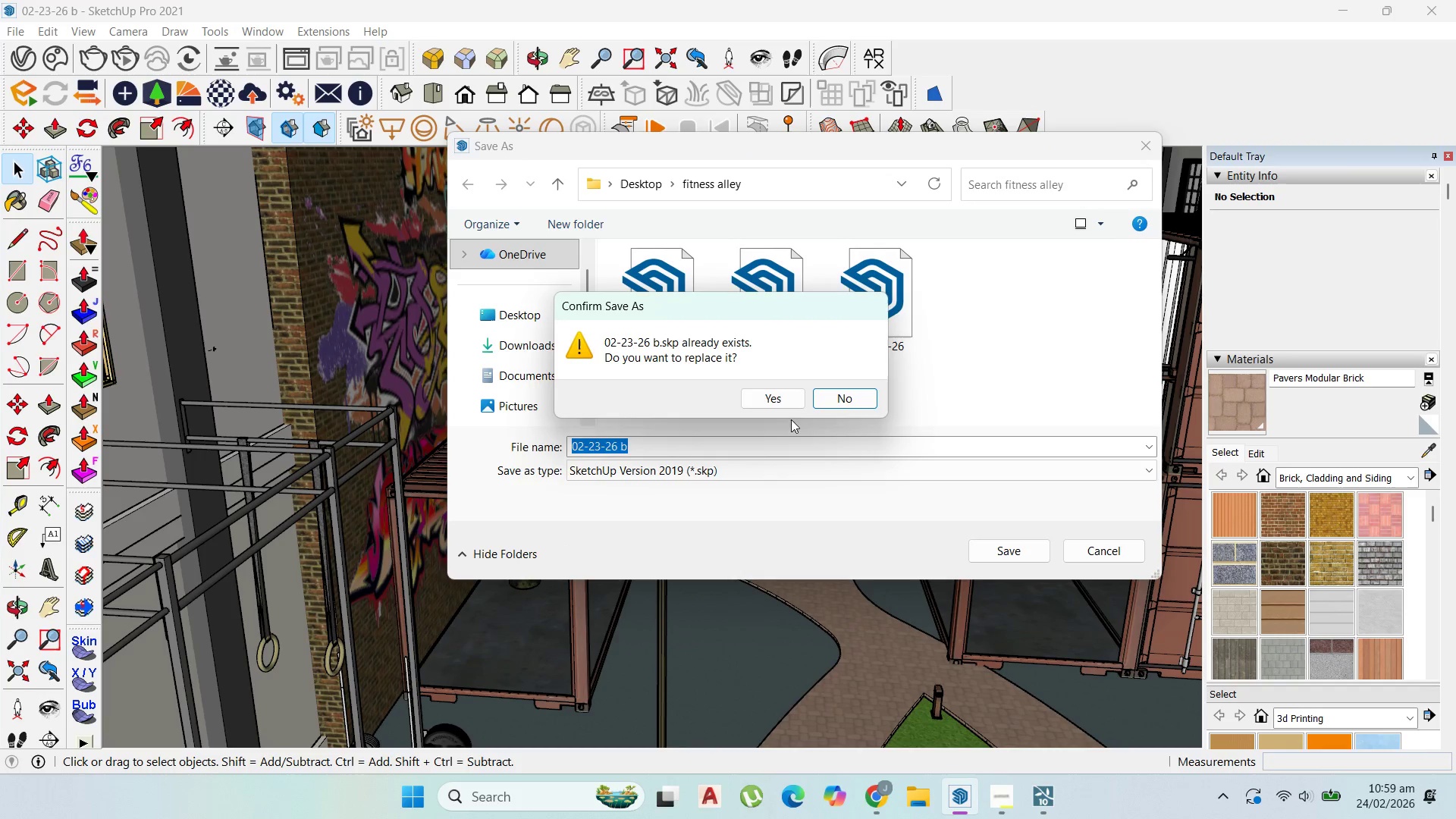 
left_click([793, 391])
 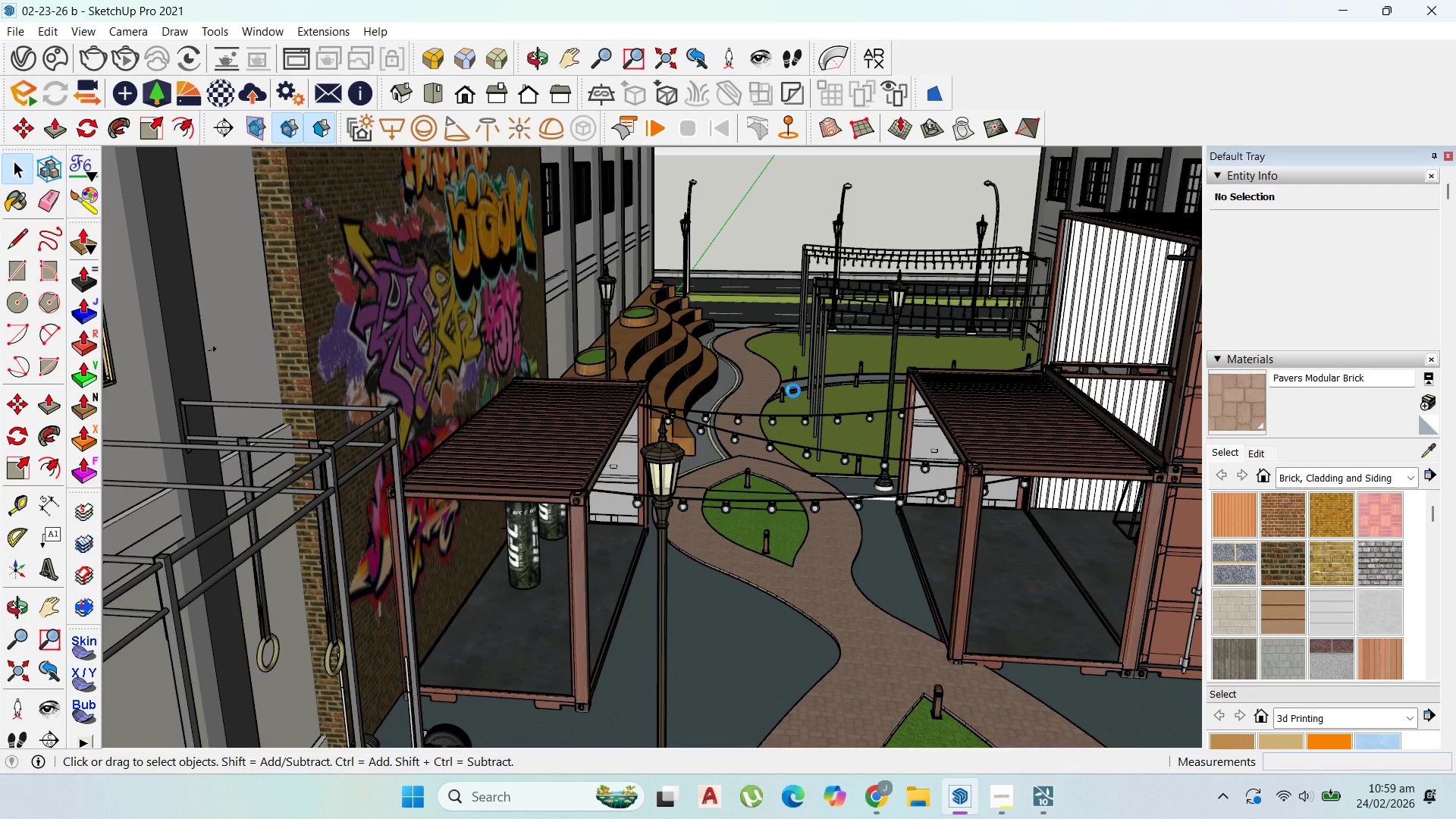 
wait(9.2)
 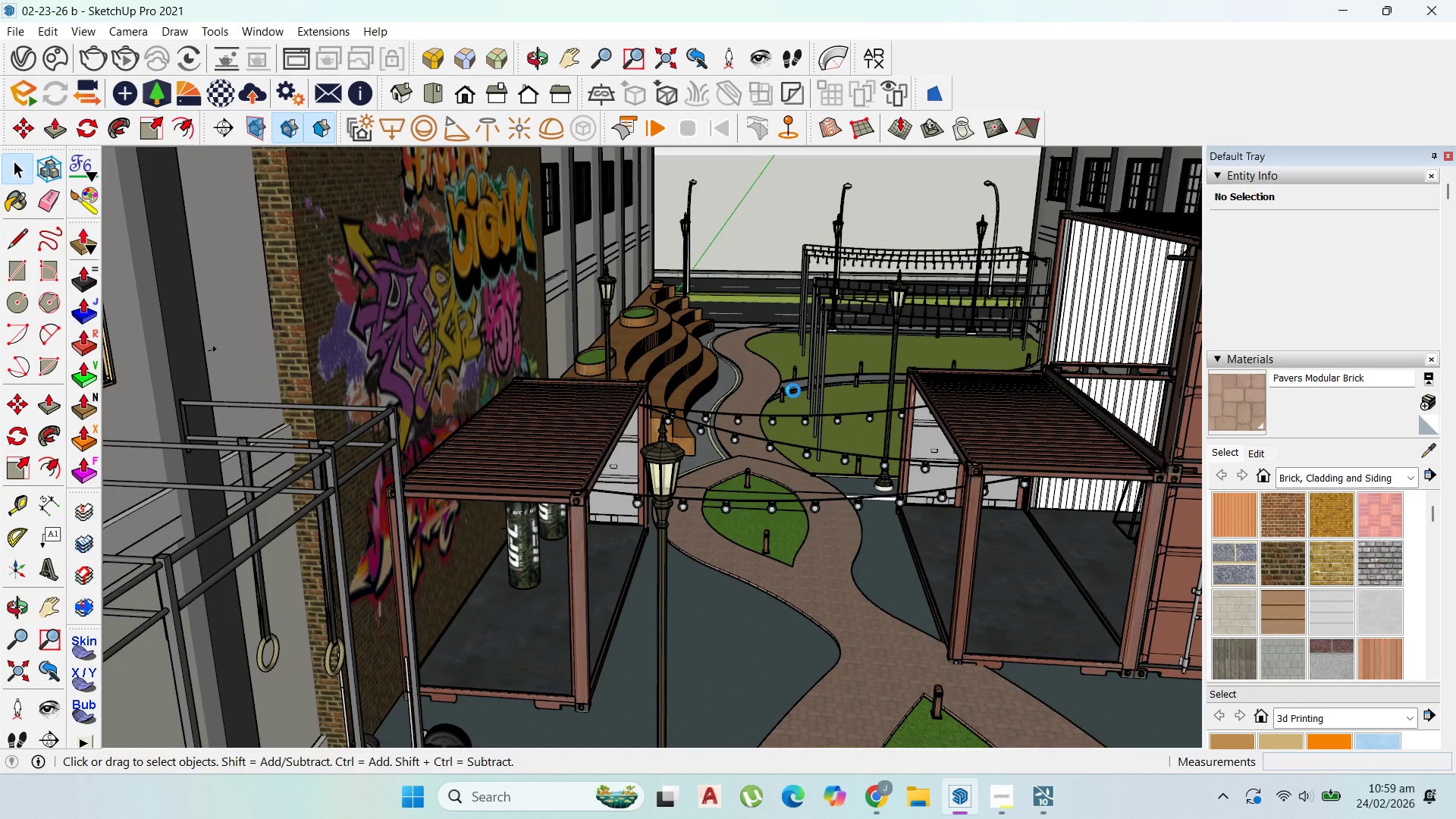 
scroll: coordinate [526, 384], scroll_direction: down, amount: 6.0
 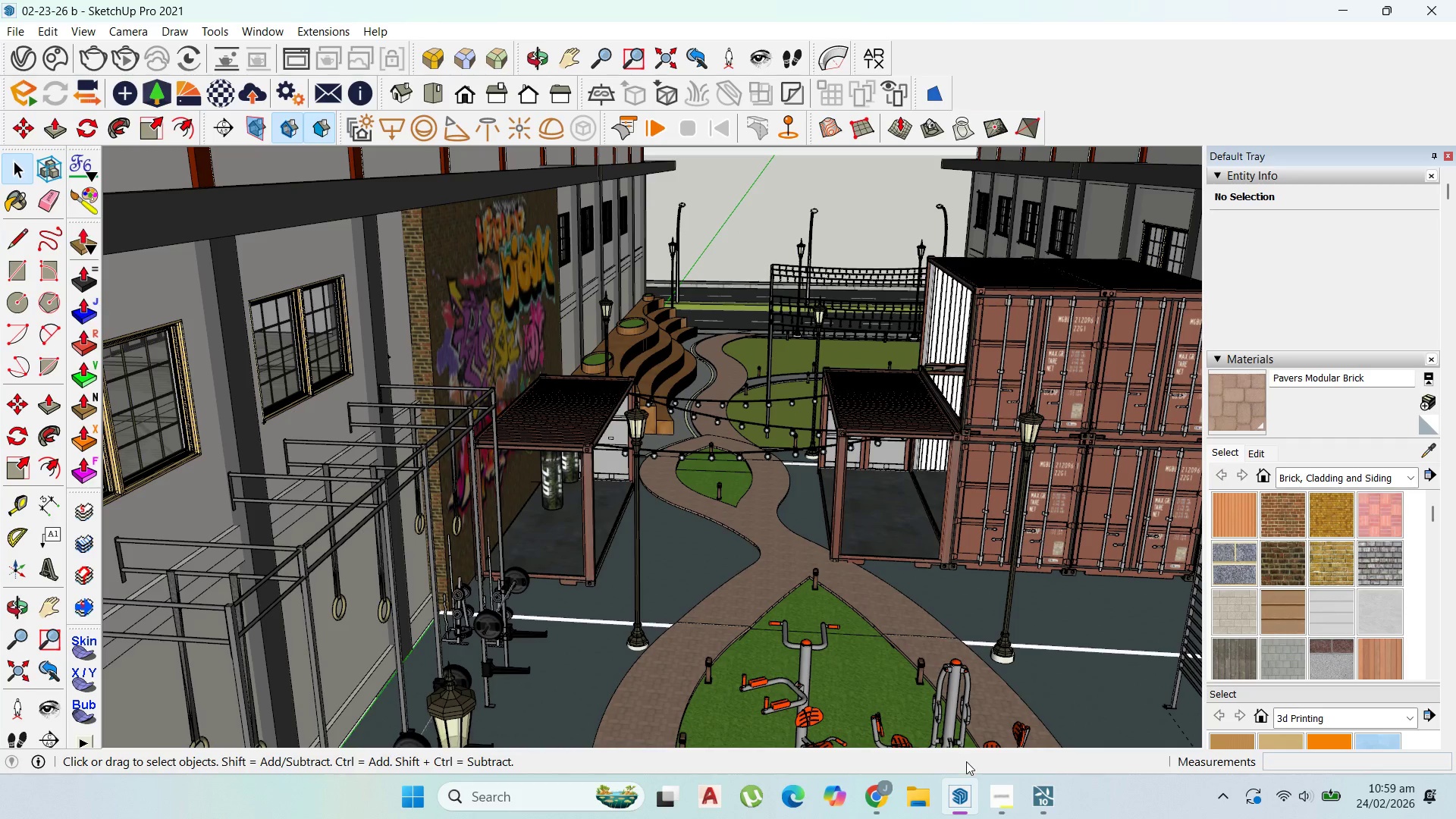 
left_click([1036, 804])
 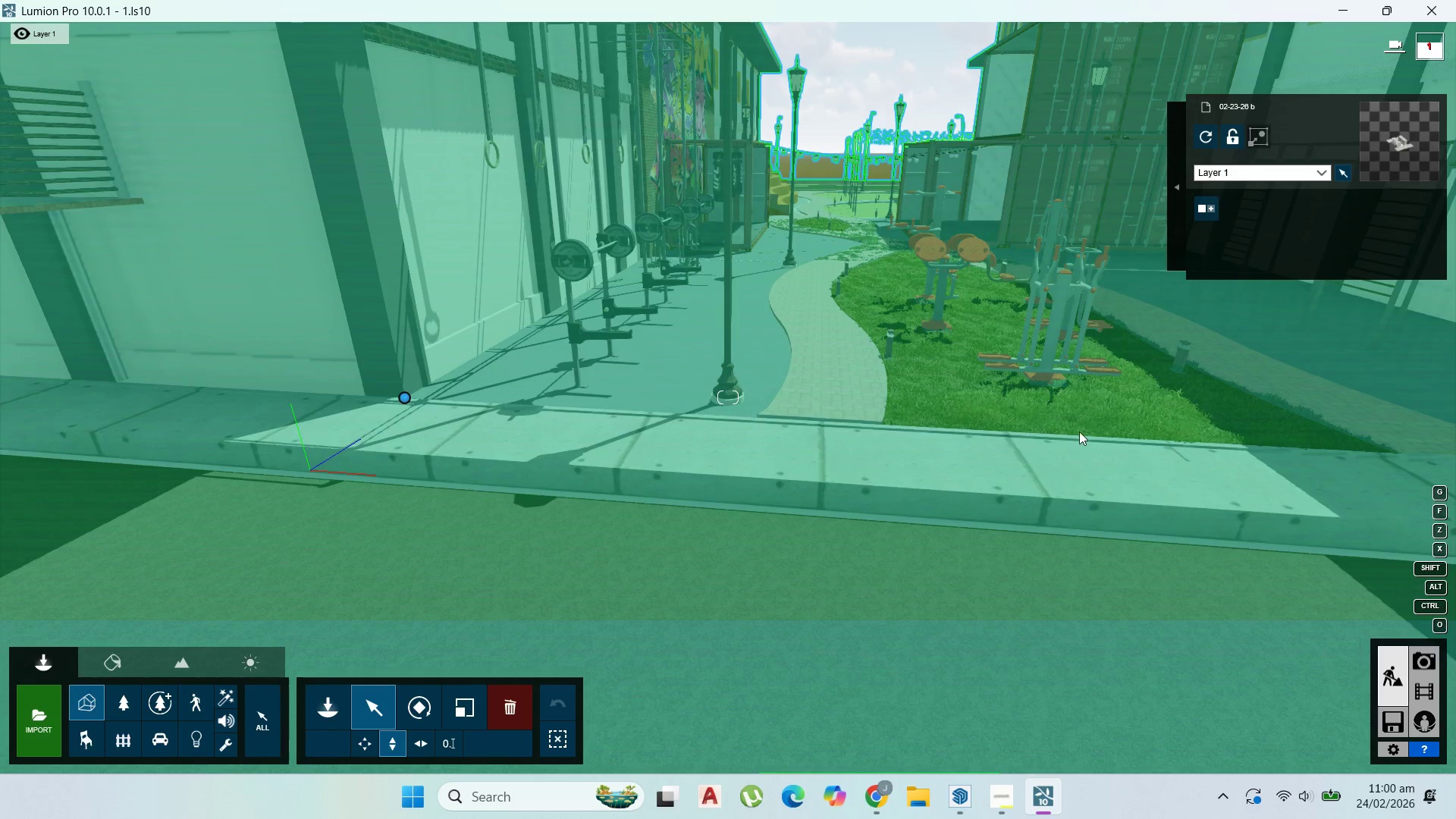 
left_click([1040, 453])
 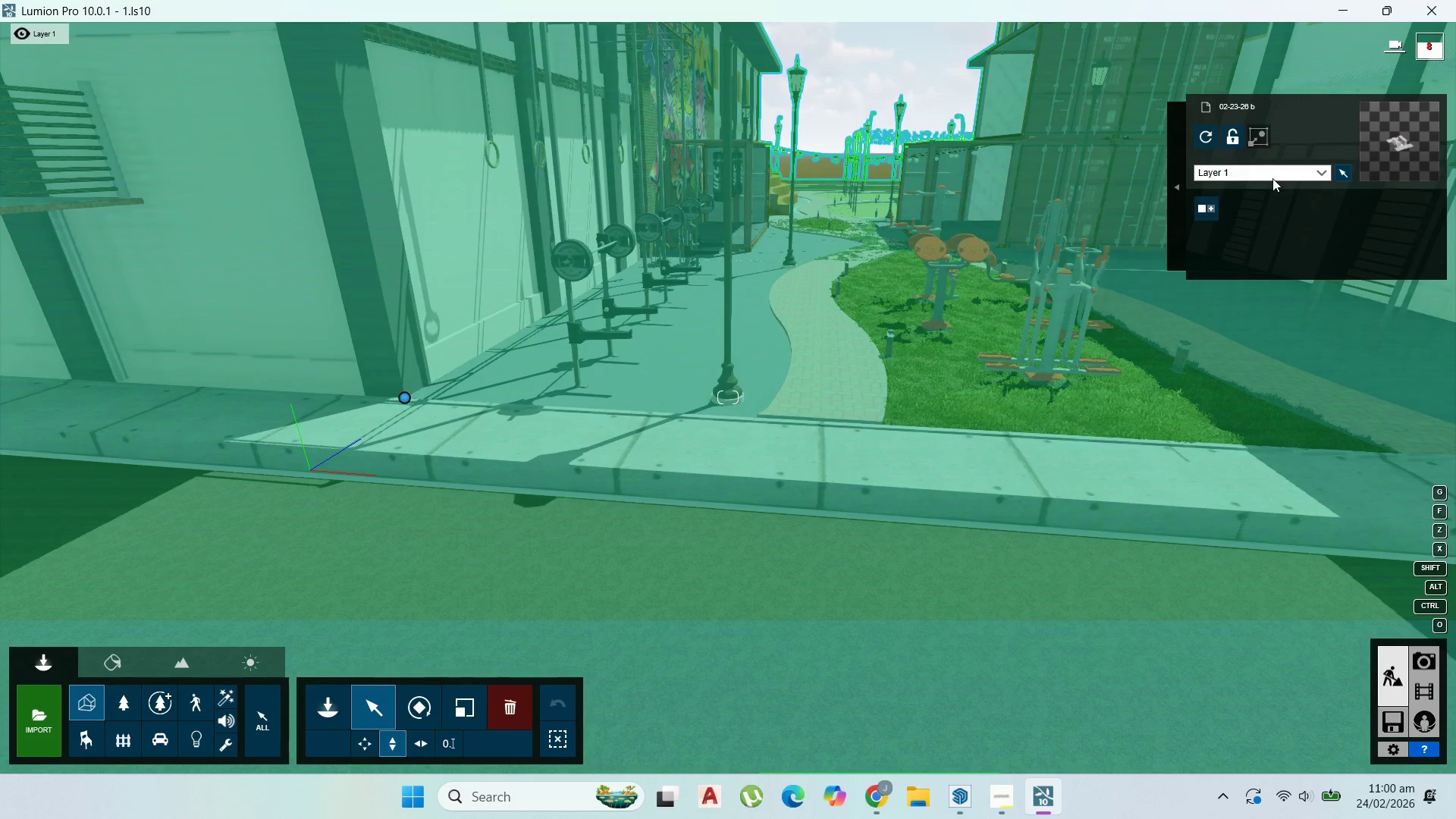 
left_click([1202, 137])
 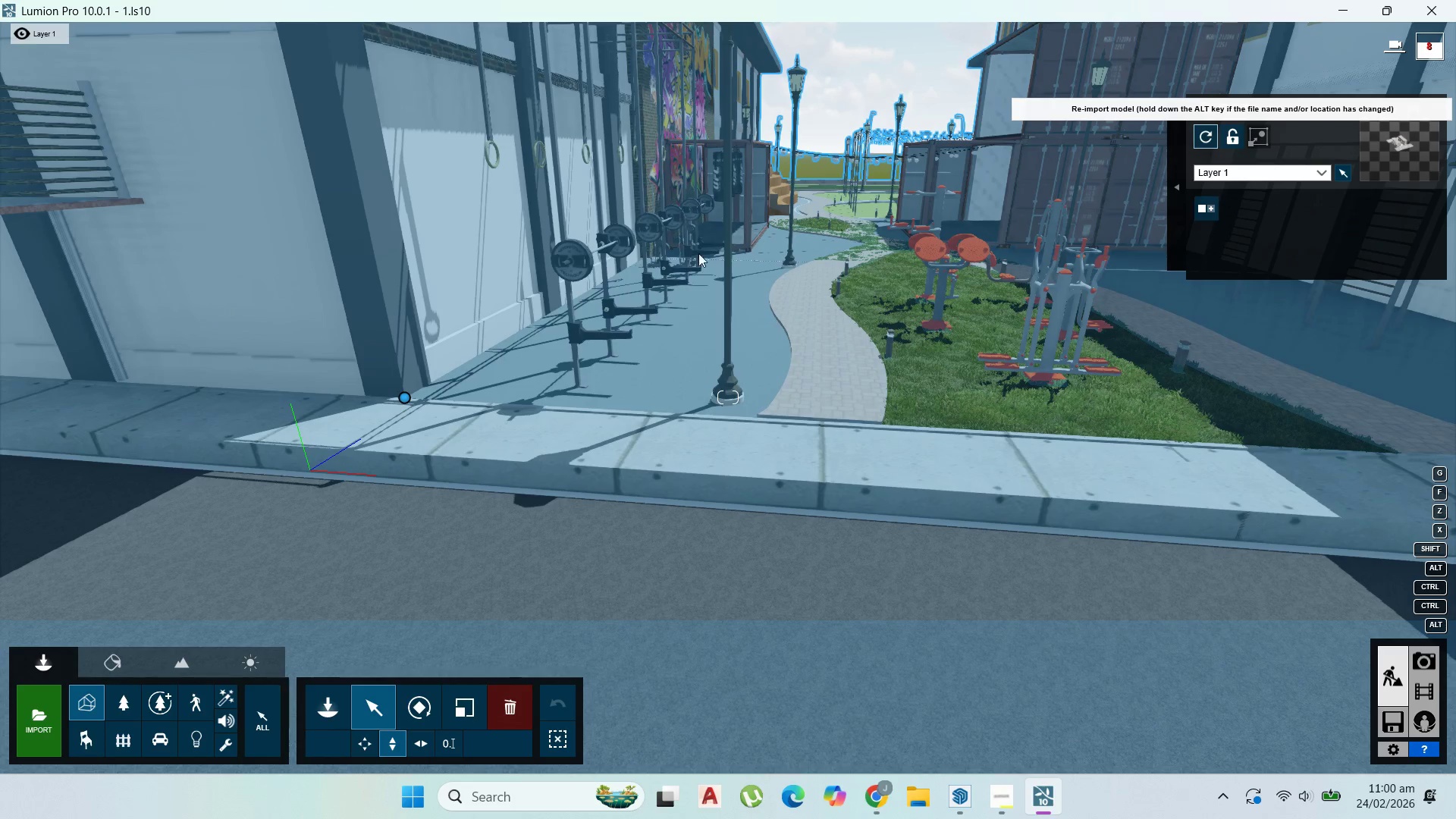 
left_click([710, 272])
 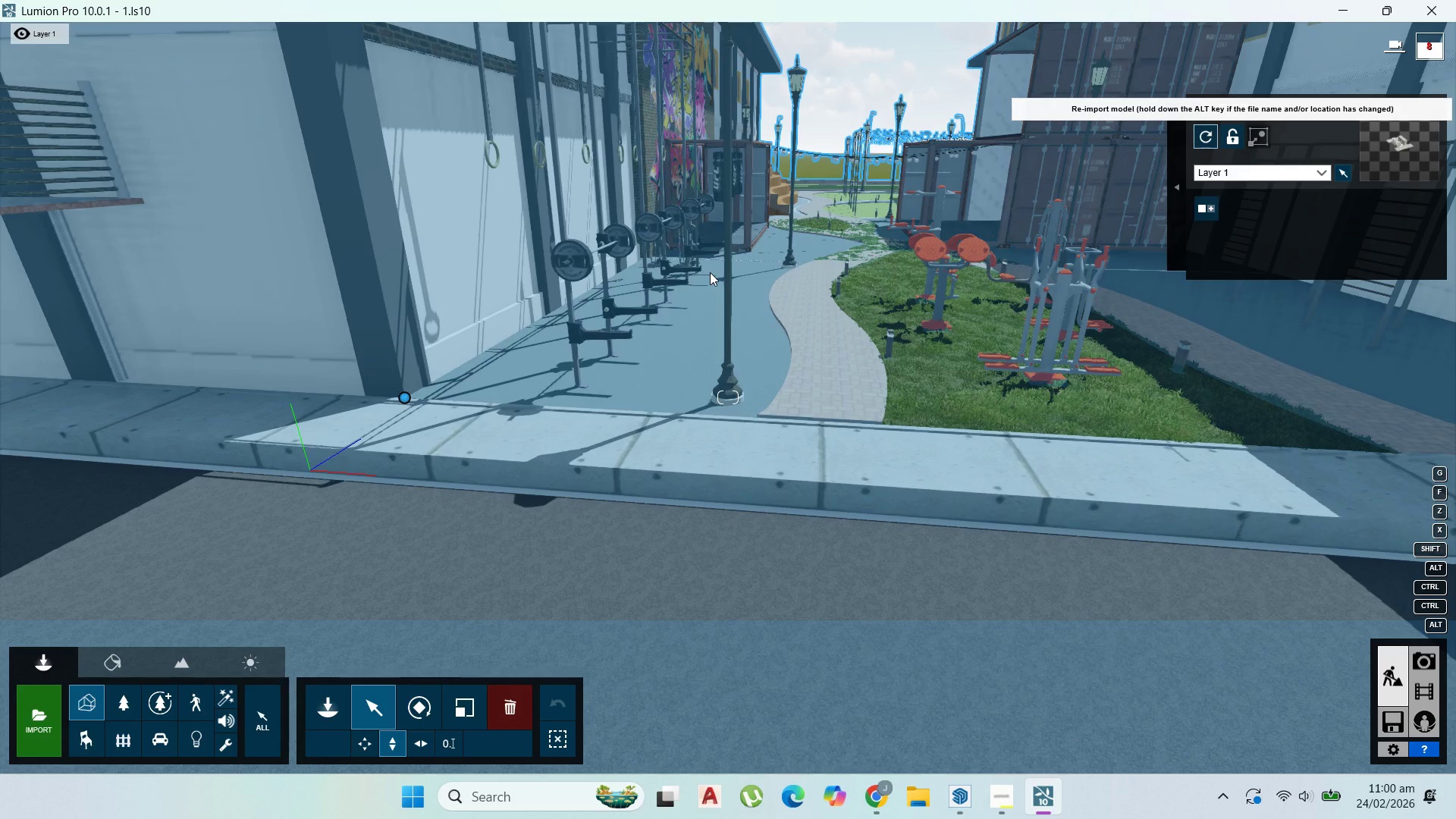 
wait(10.53)
 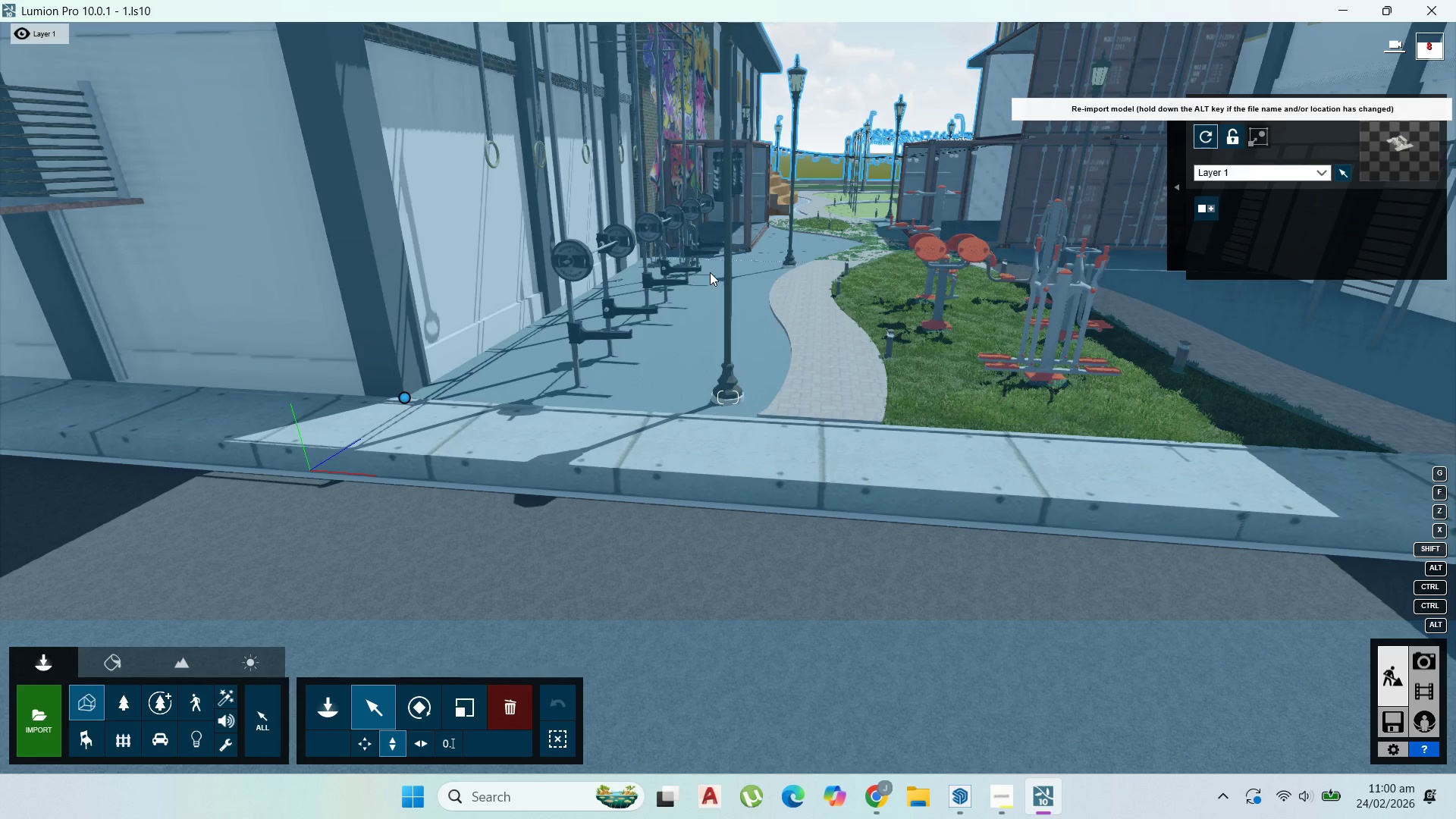 
left_click_drag(start_coordinate=[918, 360], to_coordinate=[882, 318])
 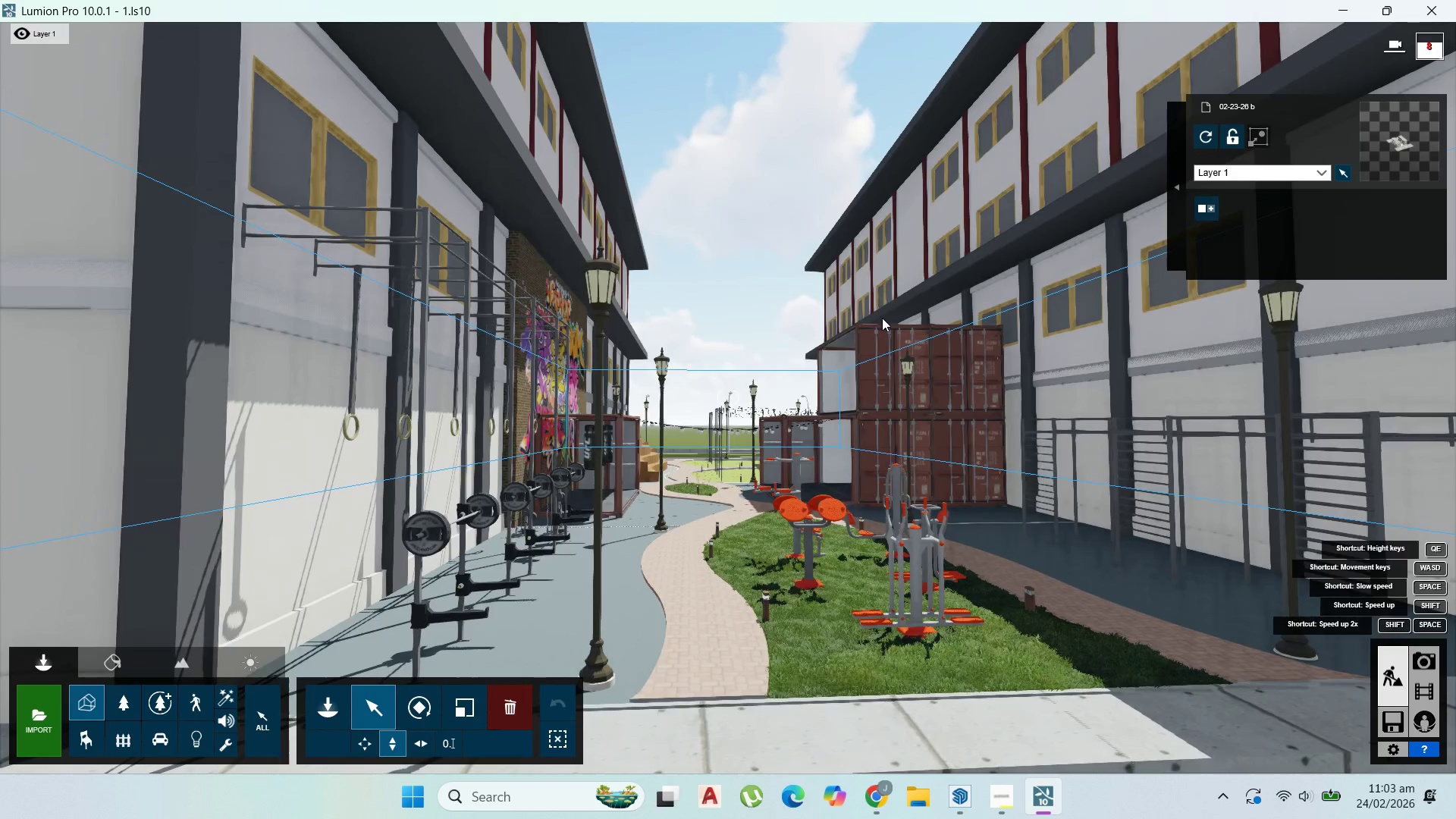 
wait(121.28)
 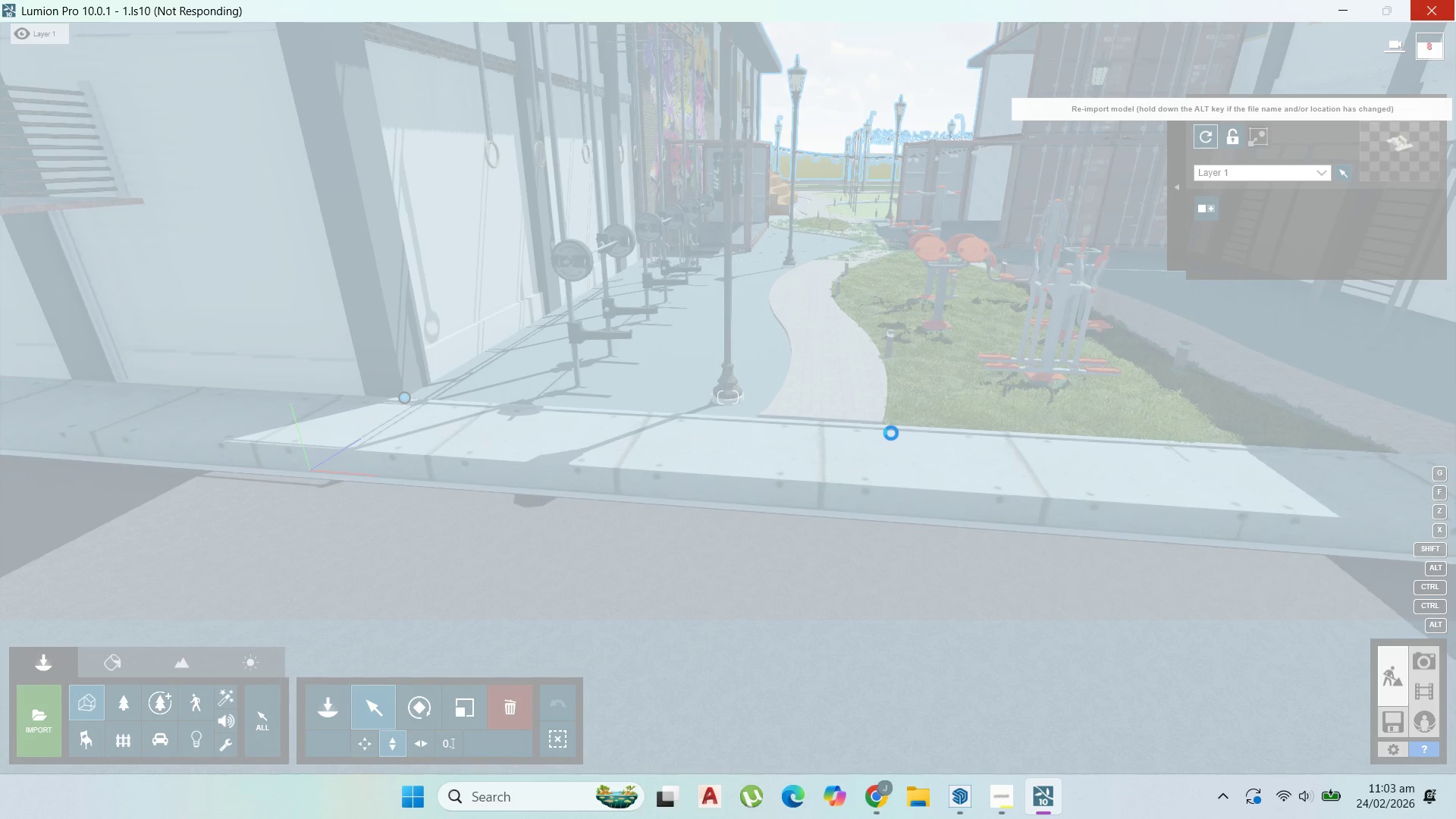 
right_click([882, 318])
 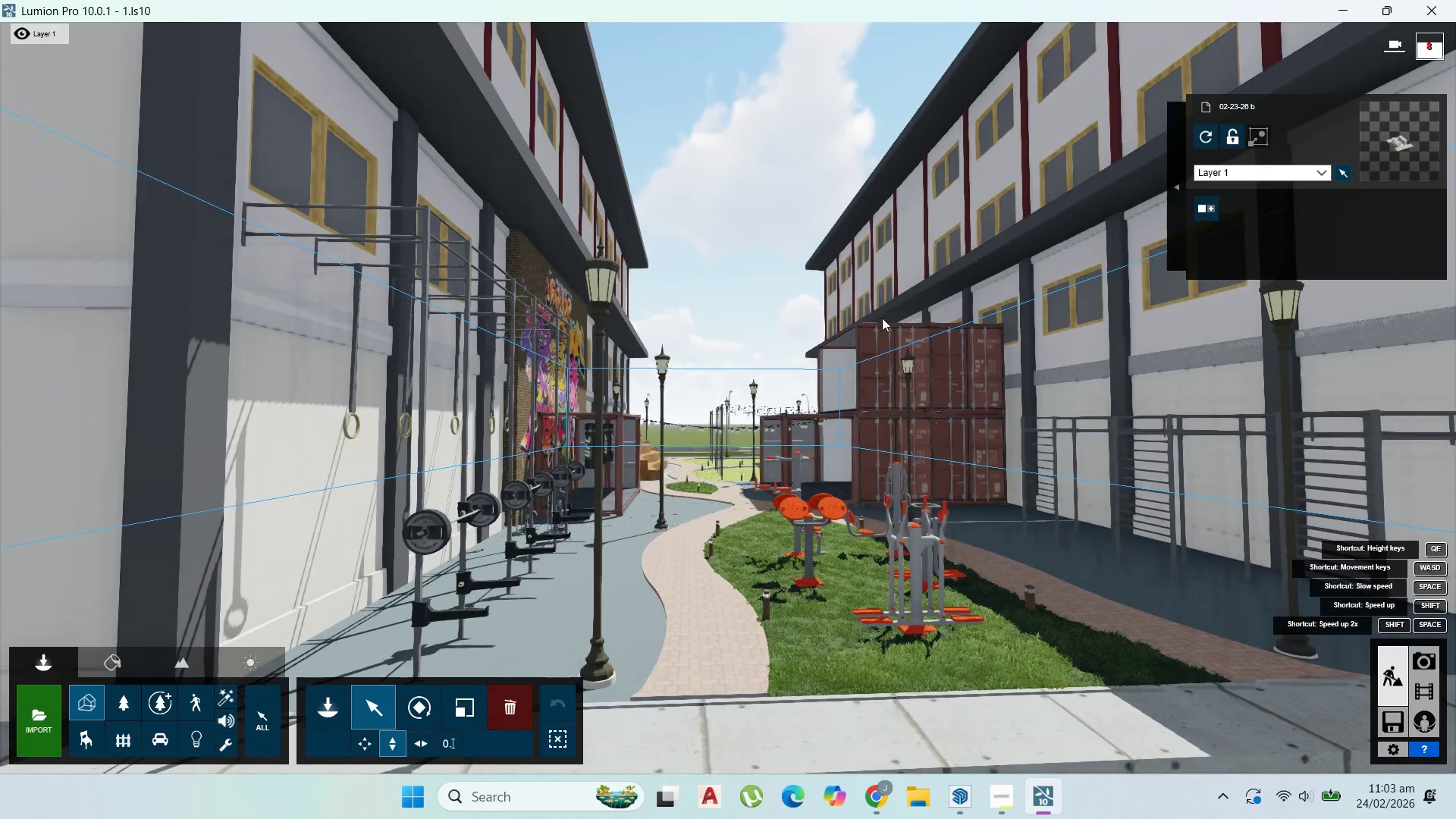 
left_click([882, 318])
 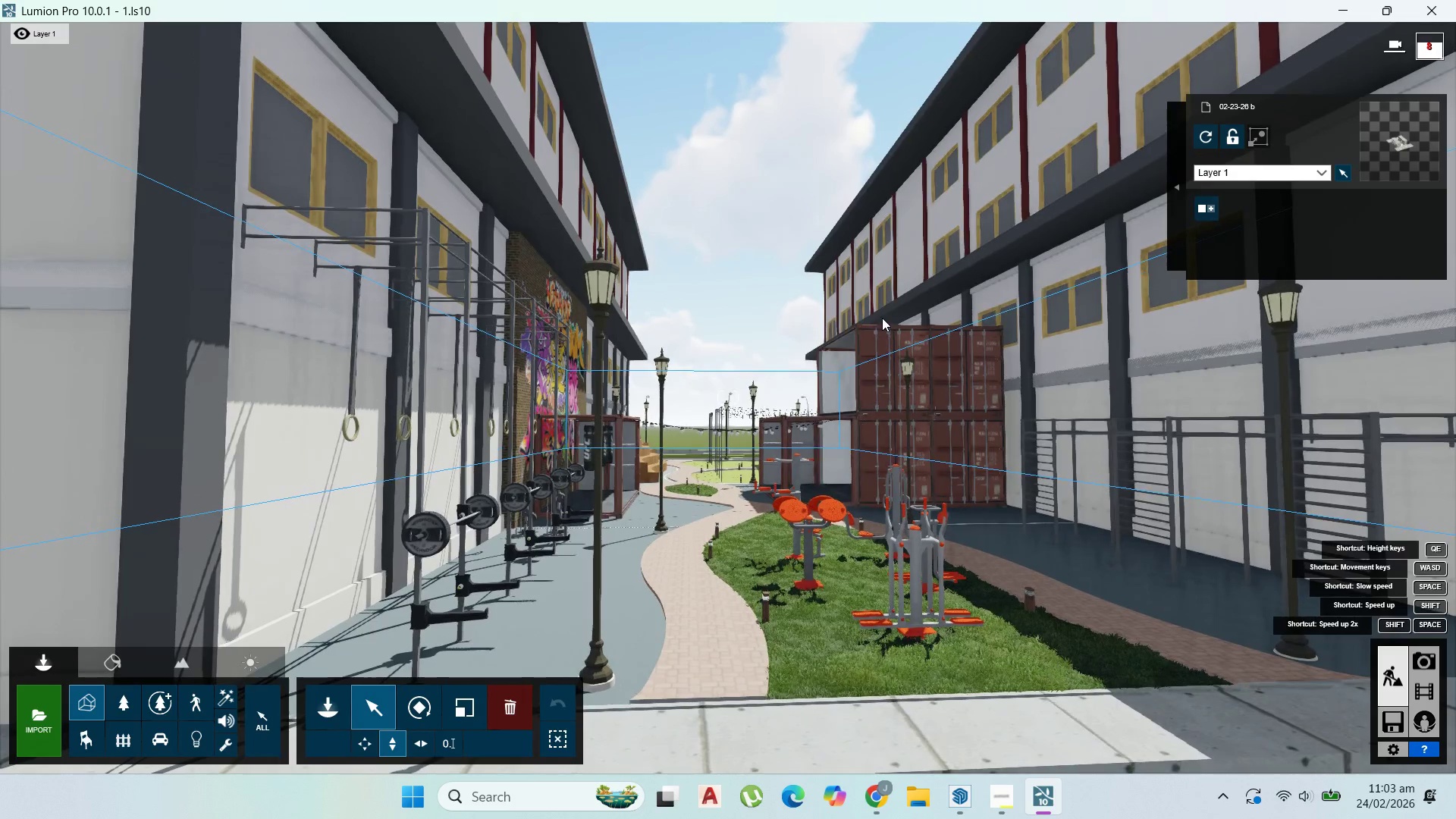 
scroll: coordinate [236, 303], scroll_direction: up, amount: 3.0
 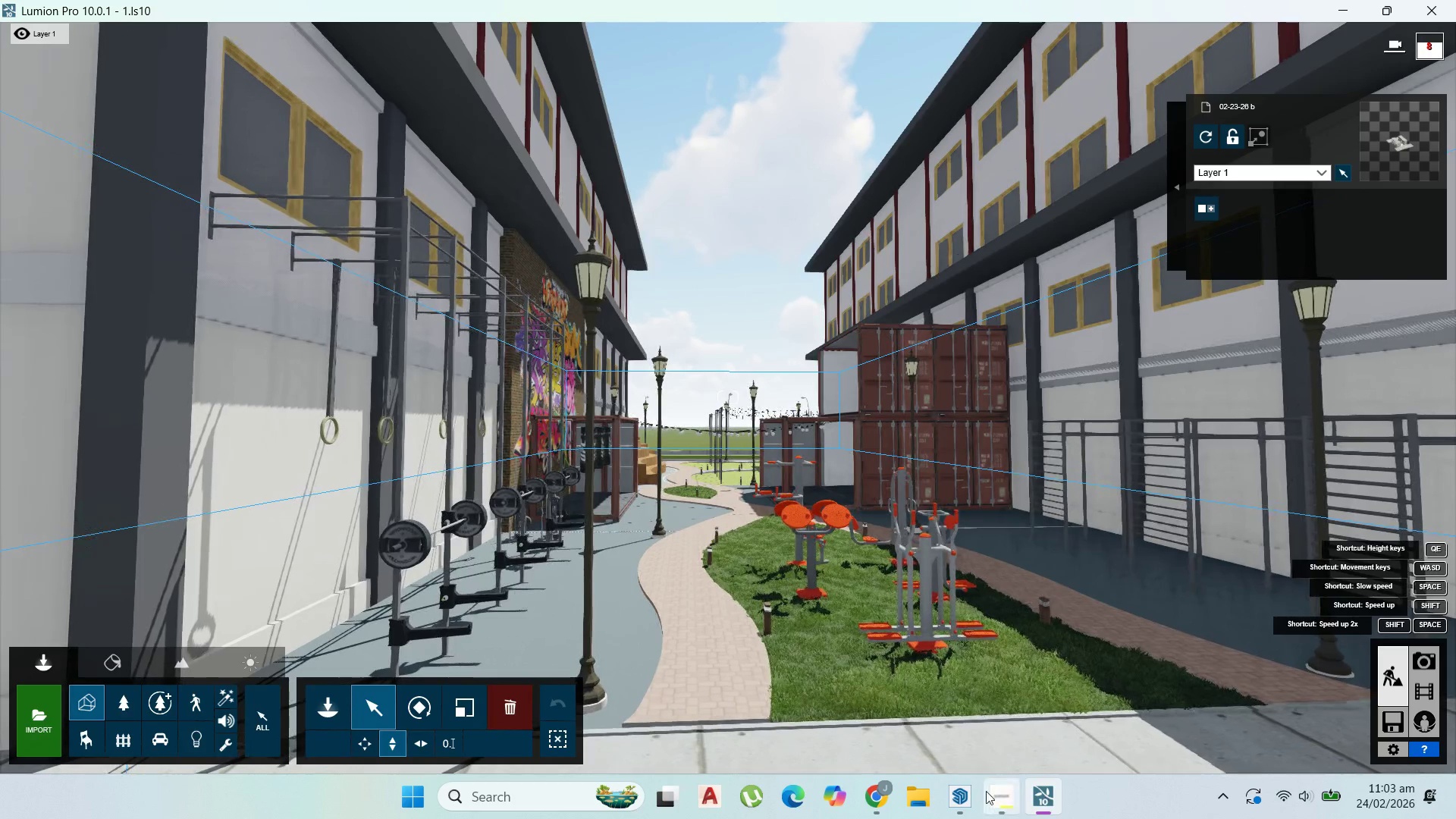 
left_click([954, 792])
 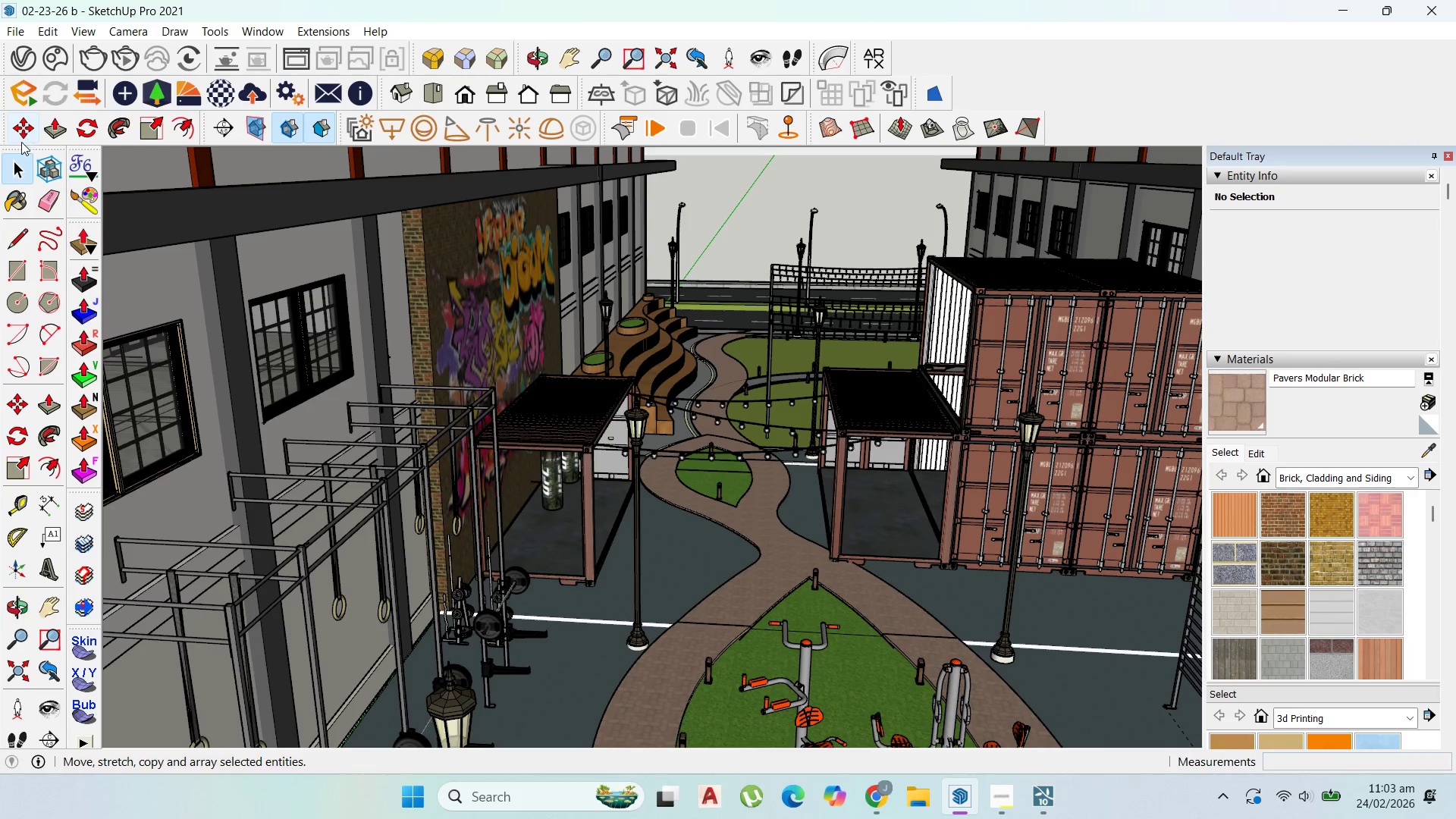 
scroll: coordinate [842, 397], scroll_direction: down, amount: 18.0
 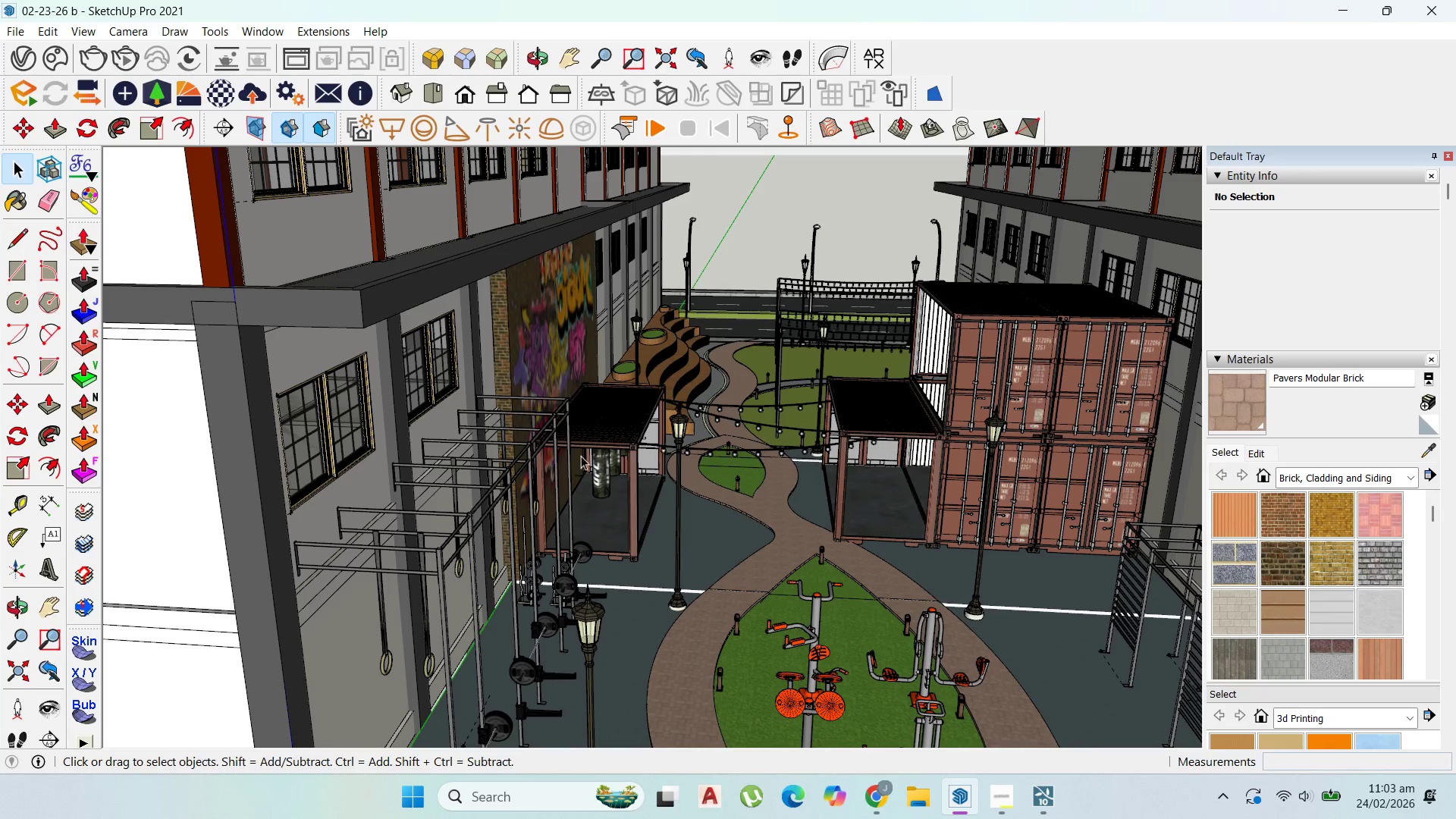 
scroll: coordinate [698, 367], scroll_direction: up, amount: 43.0
 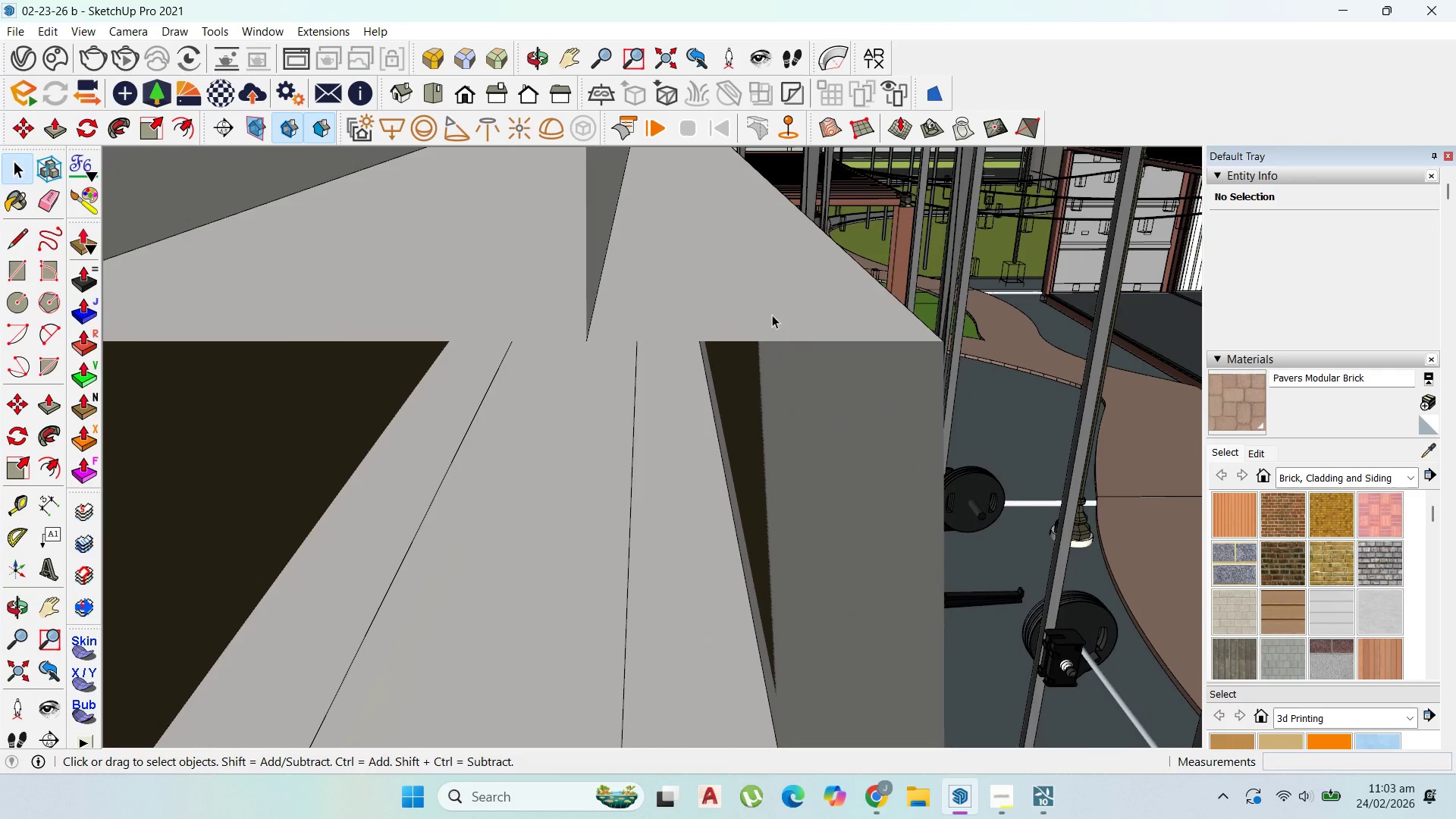 
double_click([755, 378])
 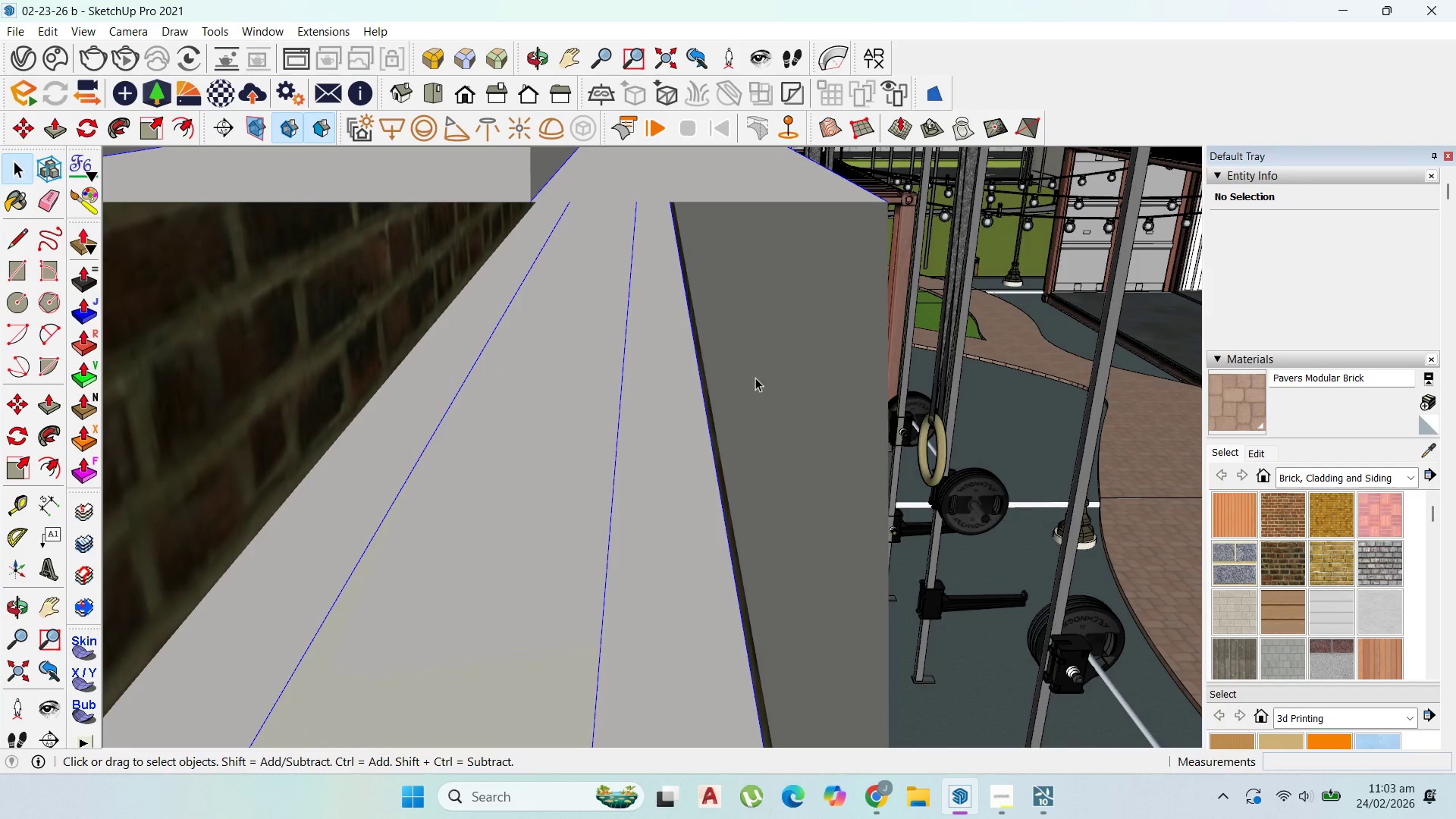 
scroll: coordinate [766, 366], scroll_direction: up, amount: 2.0
 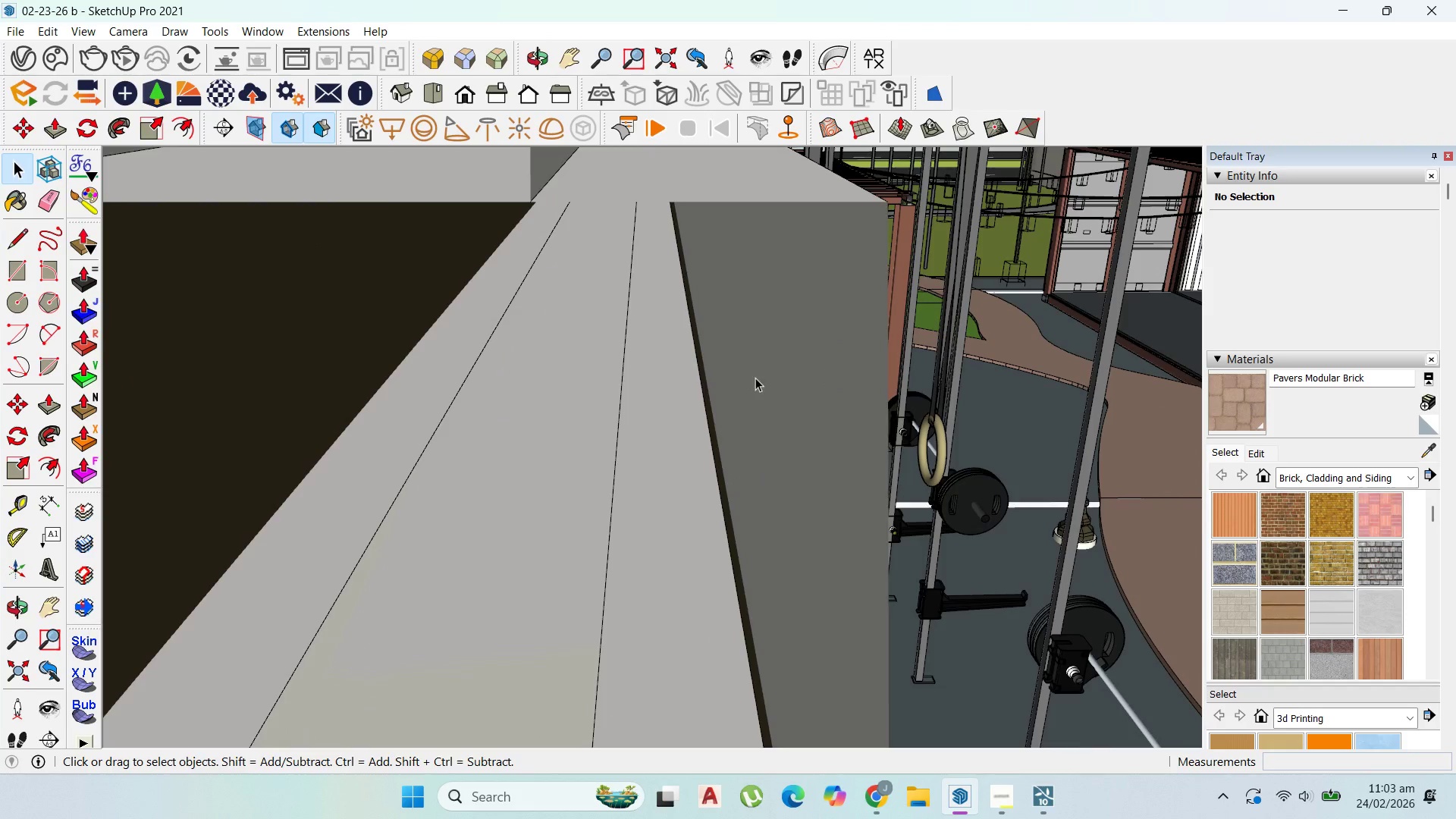 
triple_click([755, 378])
 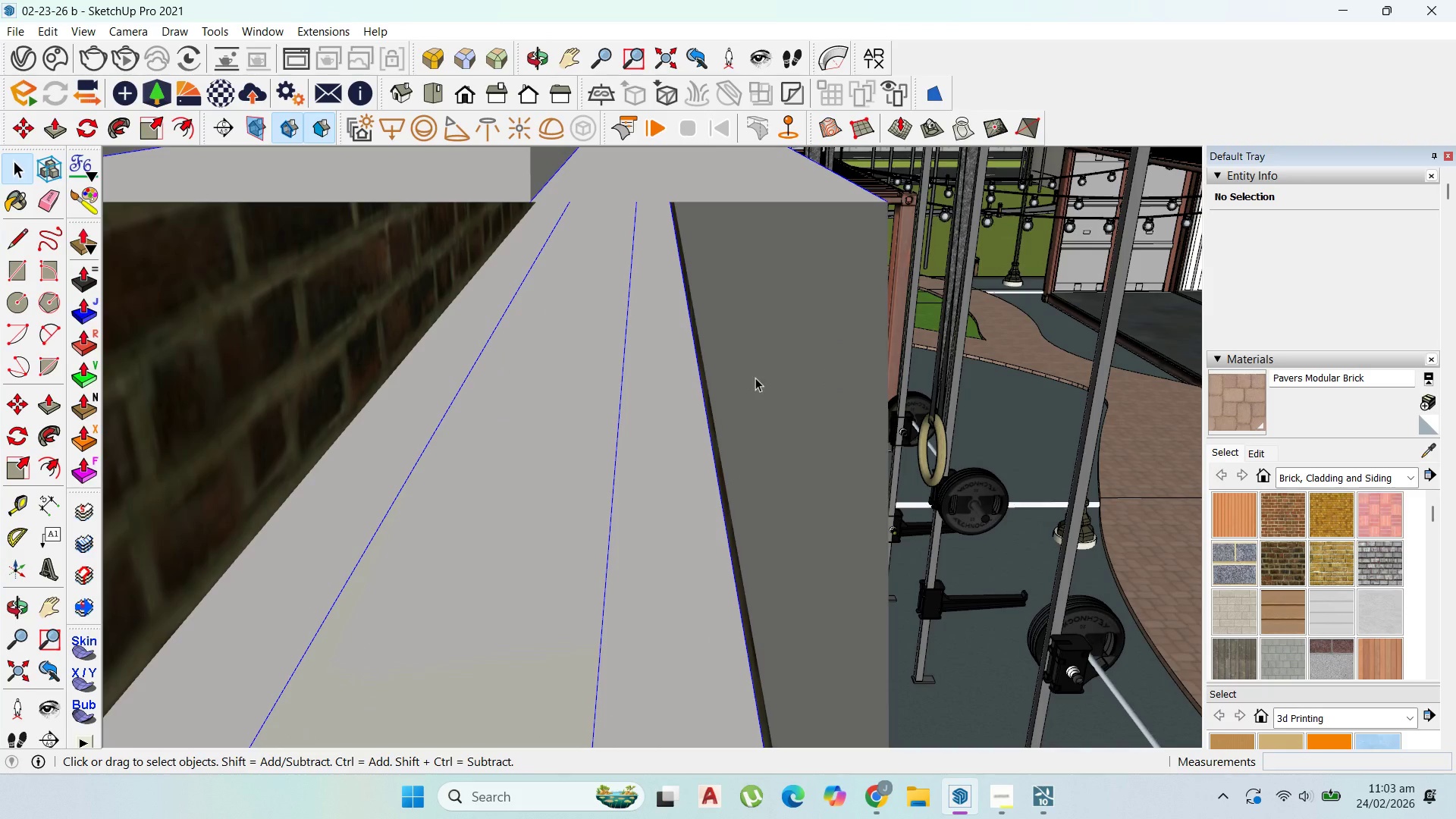 
triple_click([755, 378])
 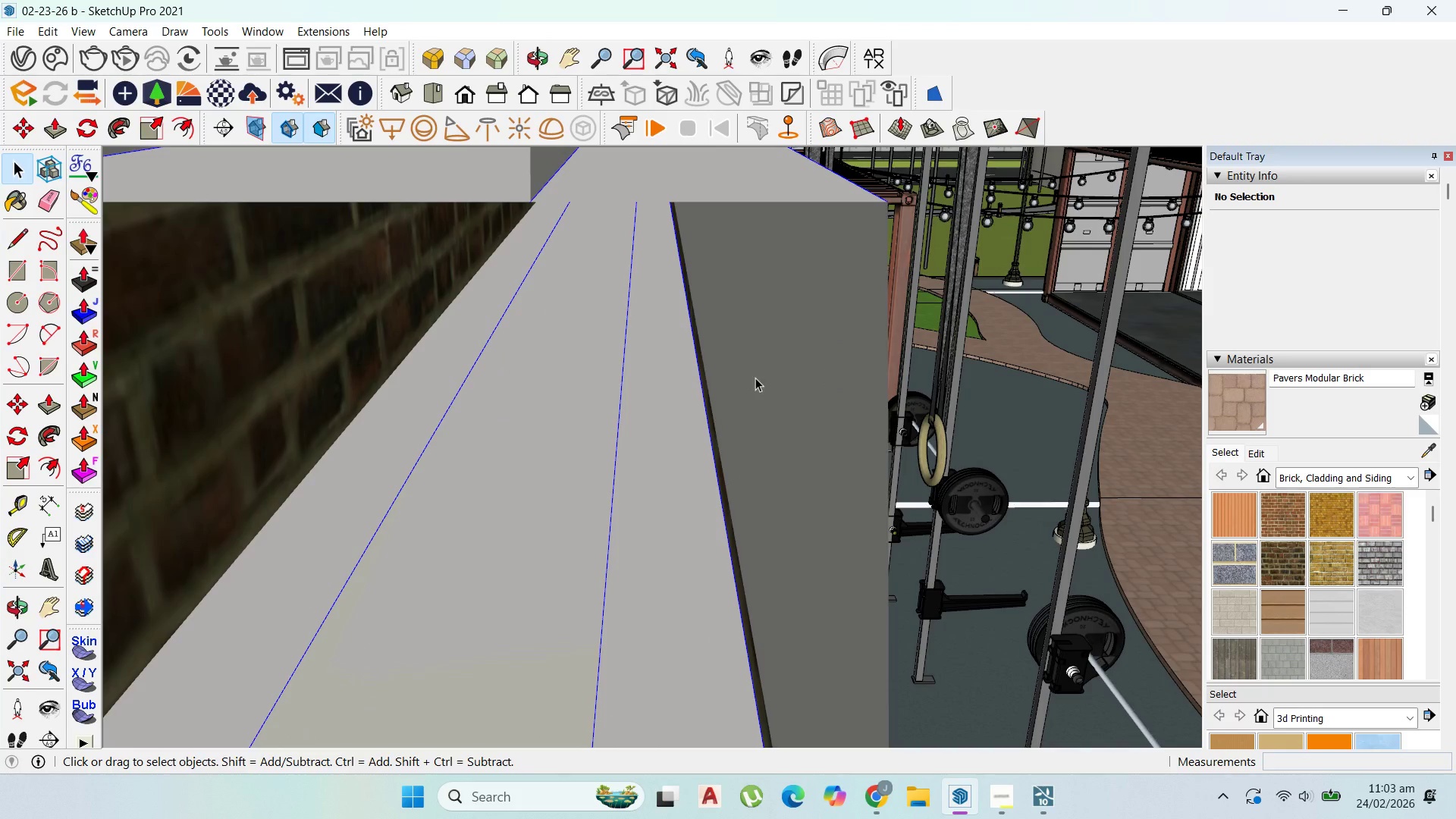 
triple_click([755, 378])
 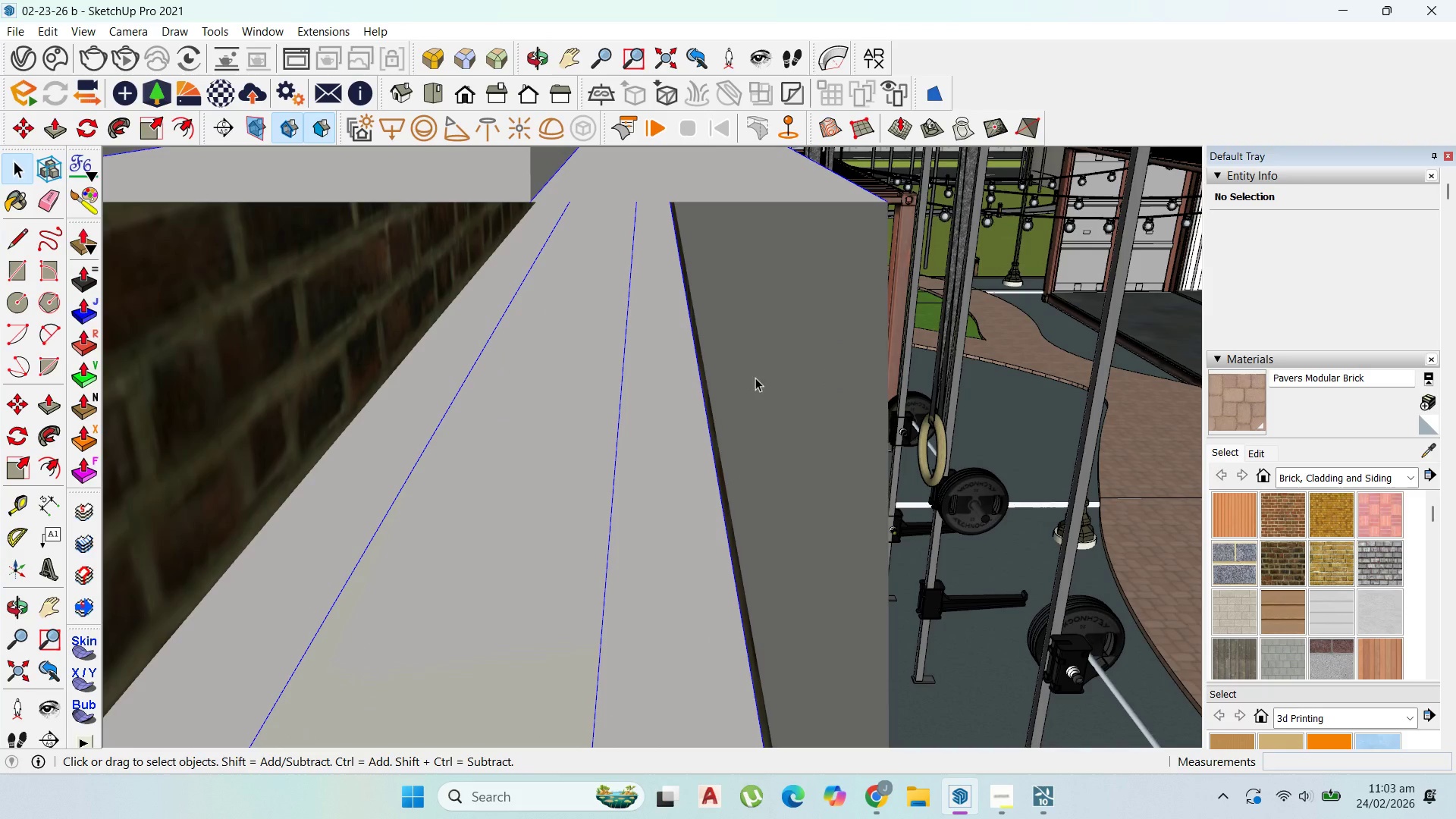 
triple_click([755, 378])
 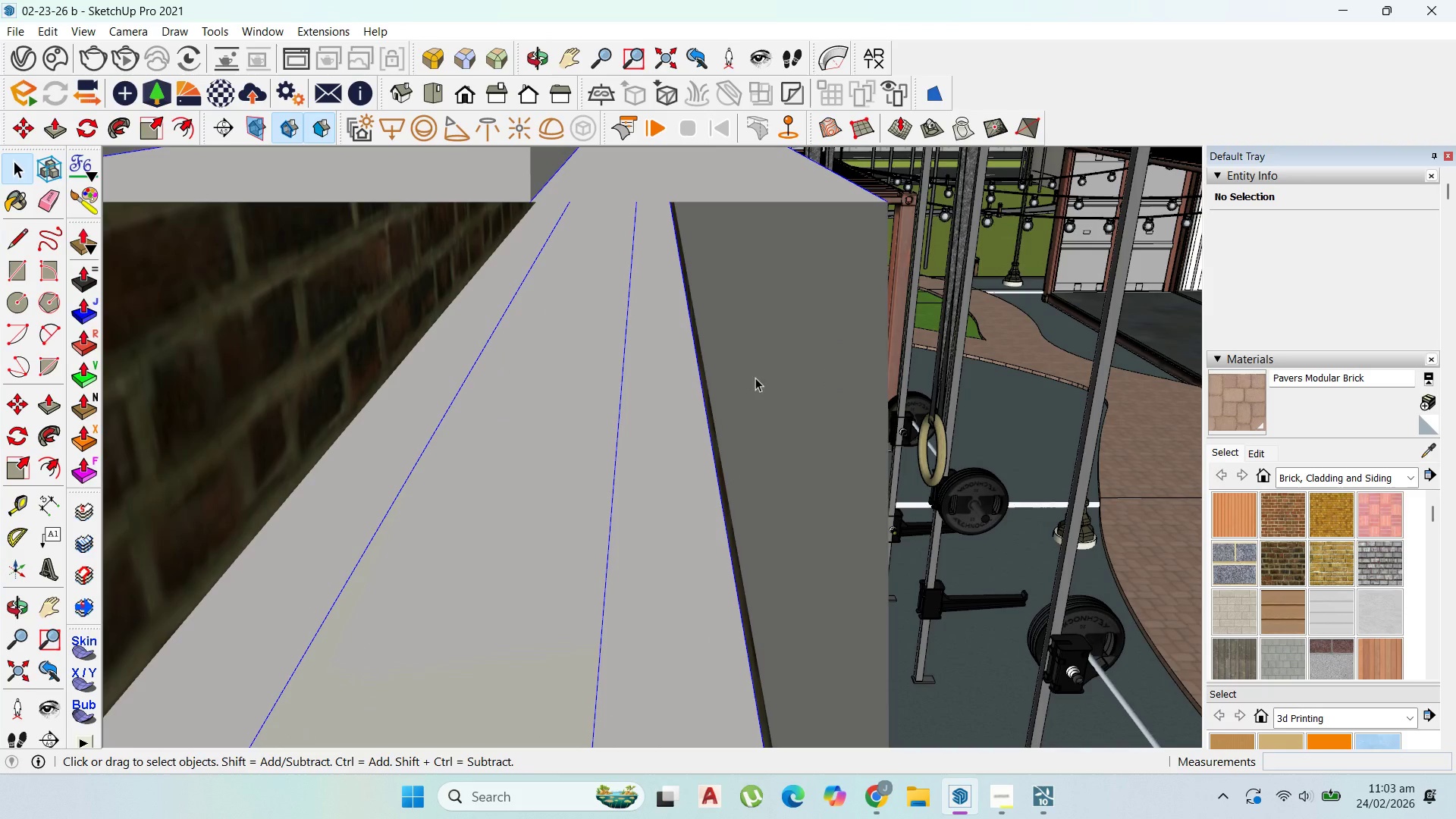 
triple_click([755, 378])
 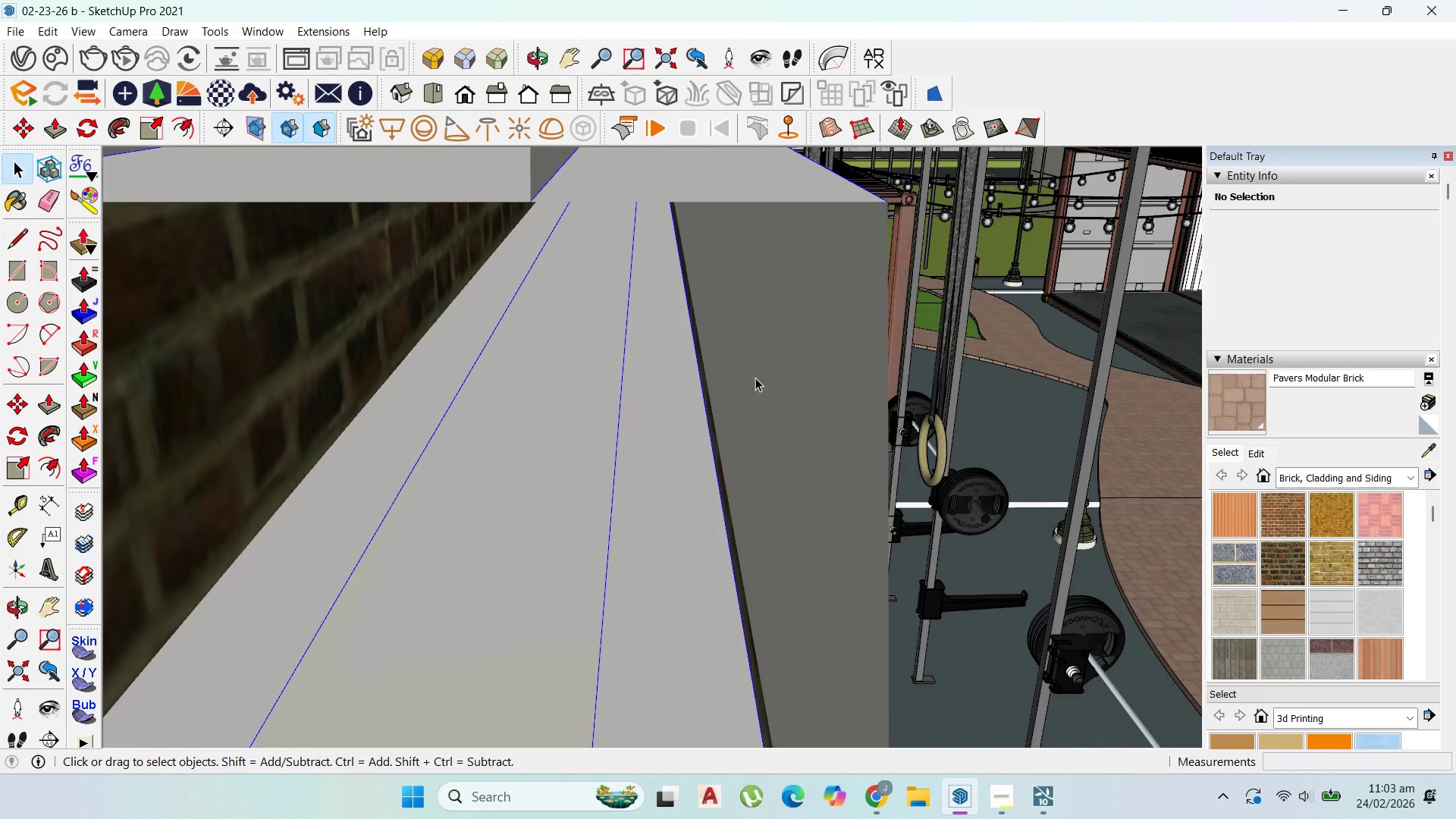 
triple_click([755, 378])
 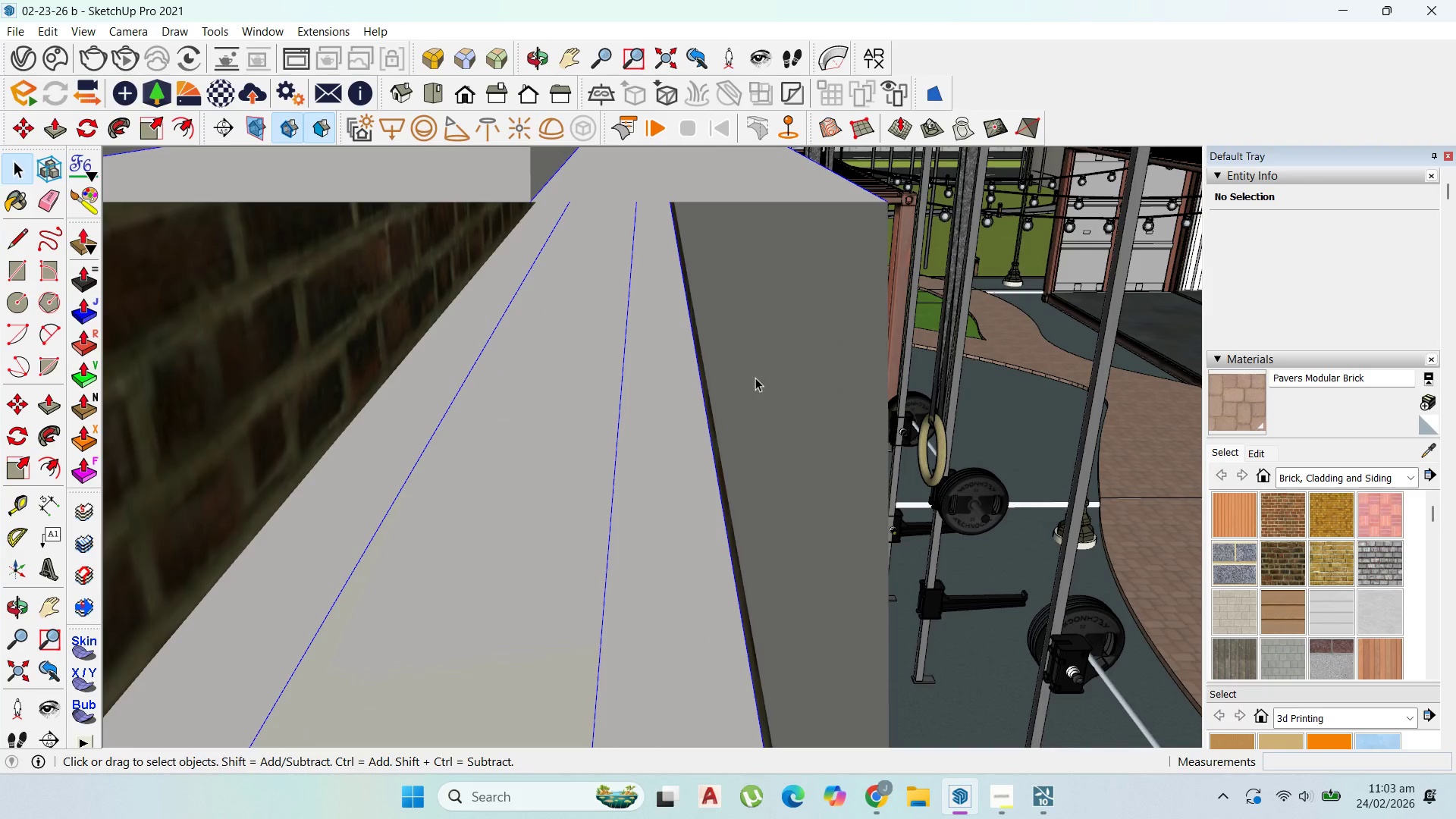 
triple_click([755, 378])
 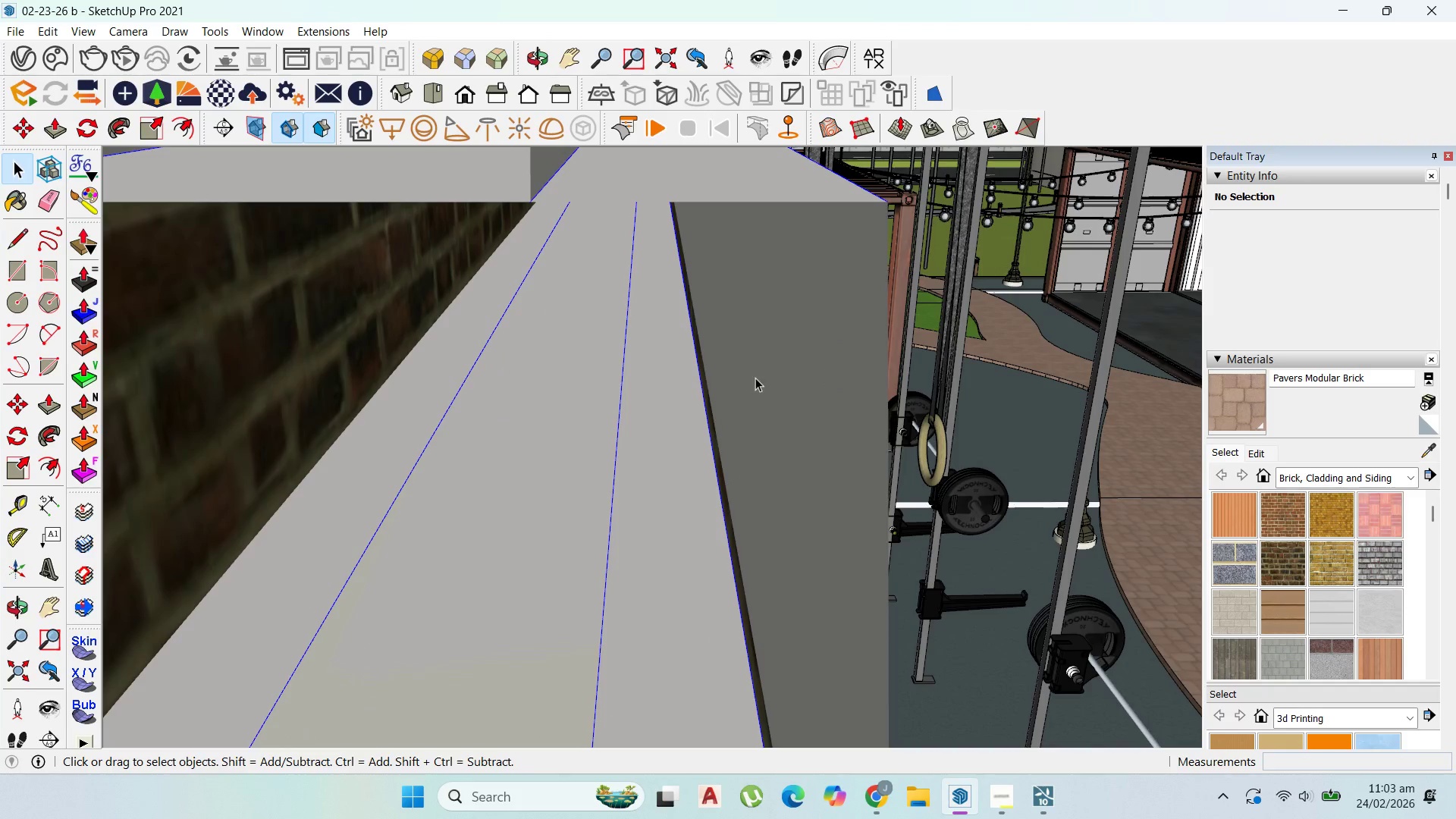 
triple_click([755, 378])
 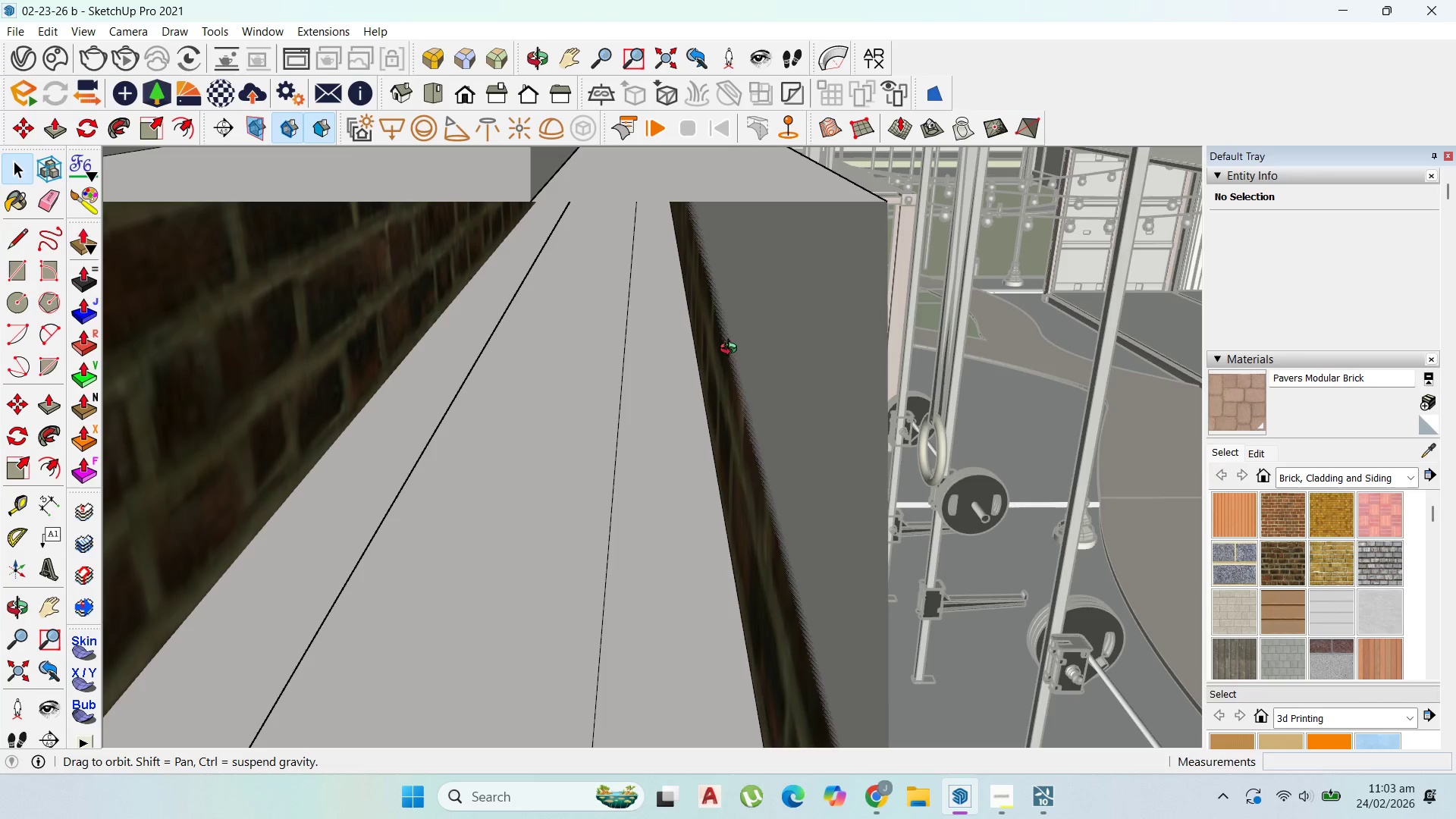 
double_click([718, 403])
 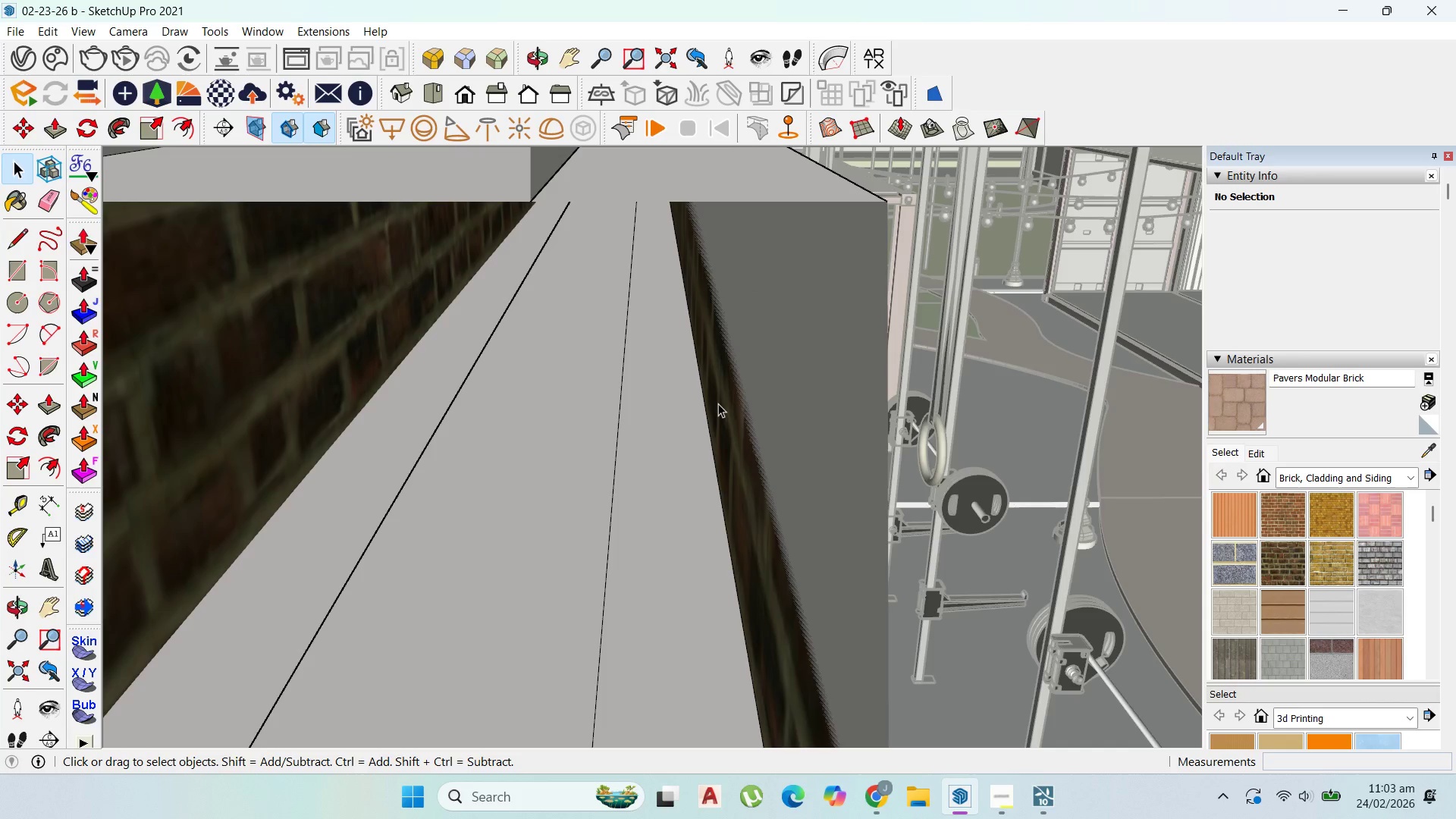 
triple_click([718, 403])
 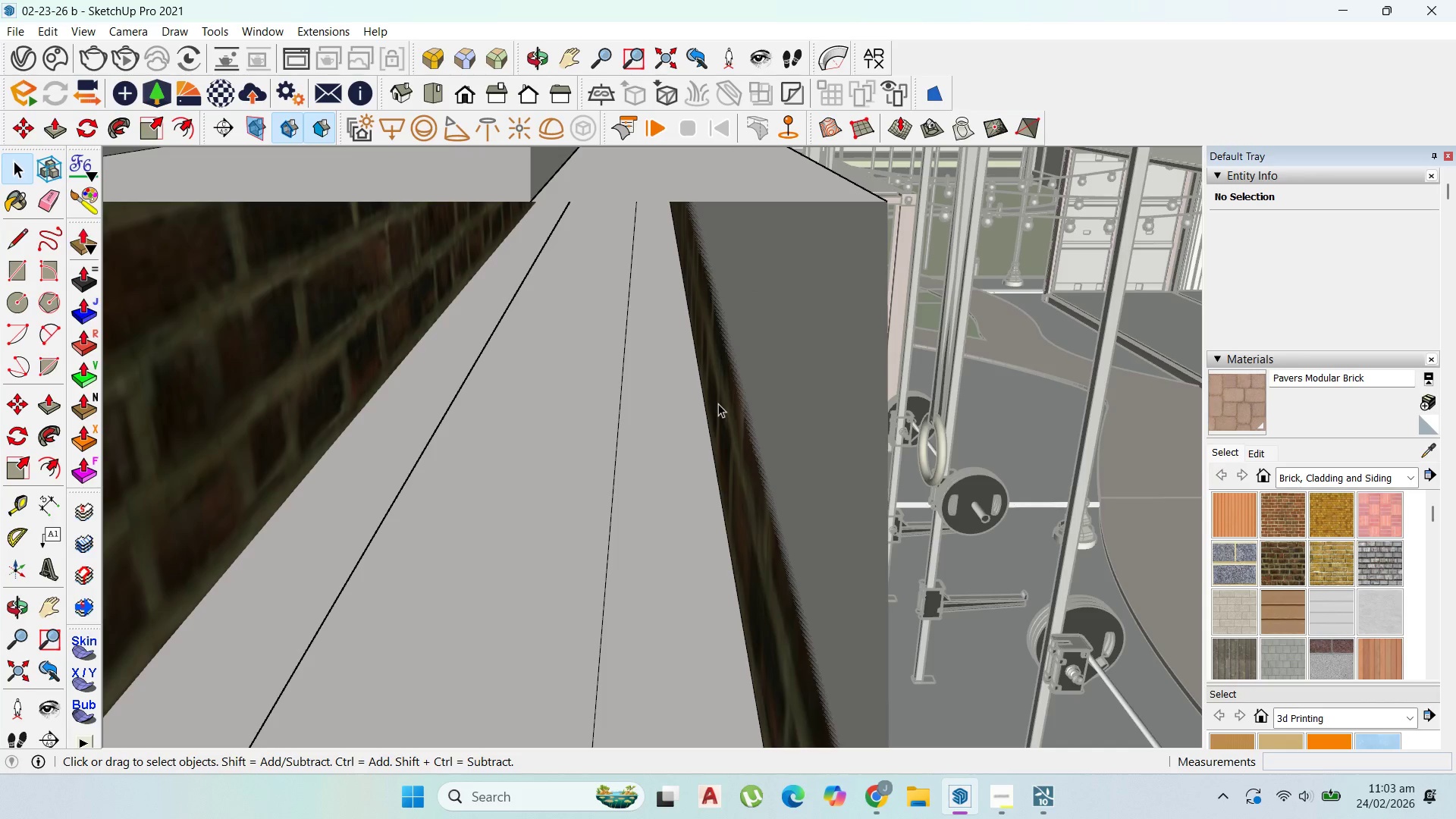 
triple_click([718, 403])
 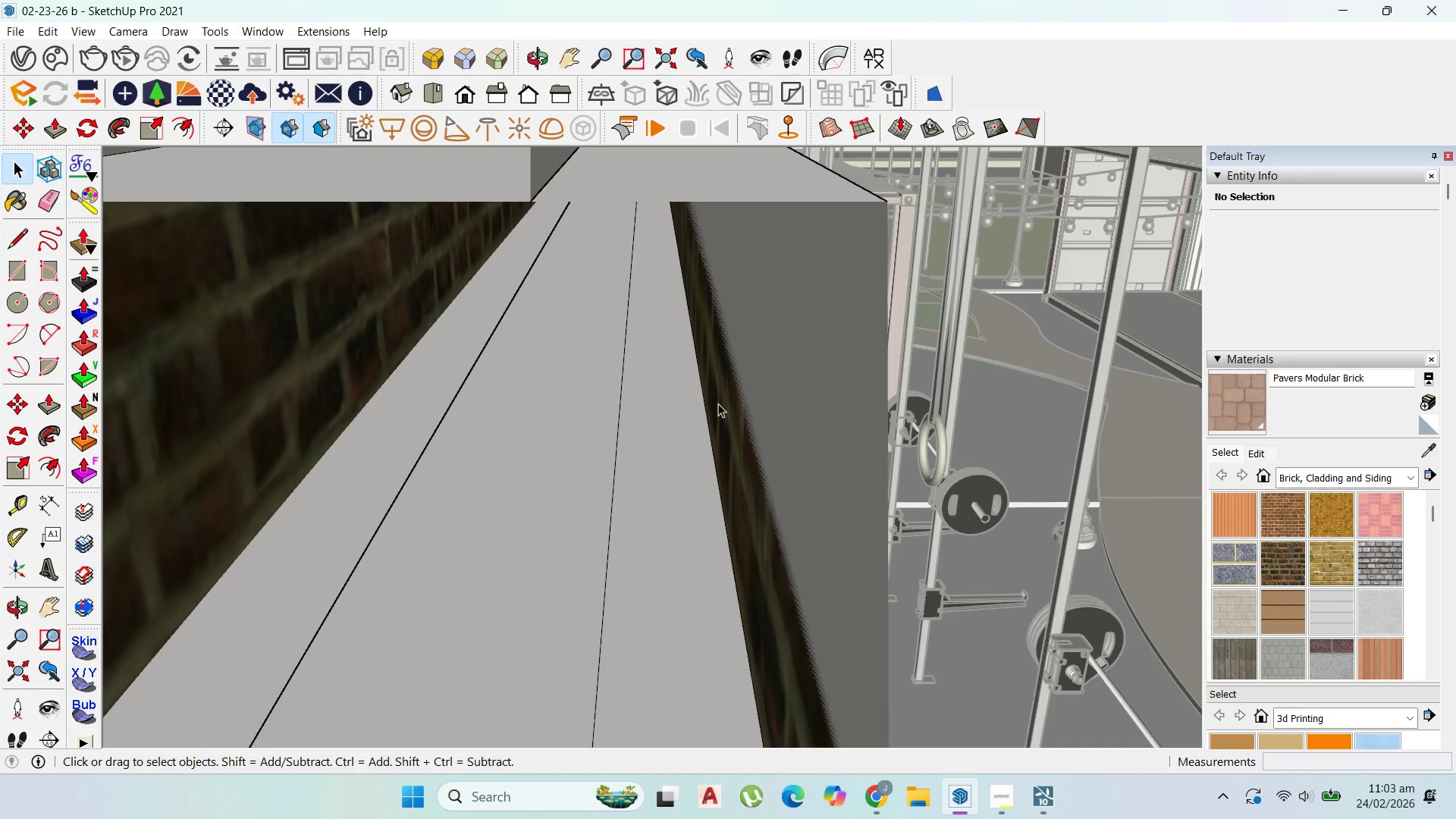 
triple_click([718, 403])
 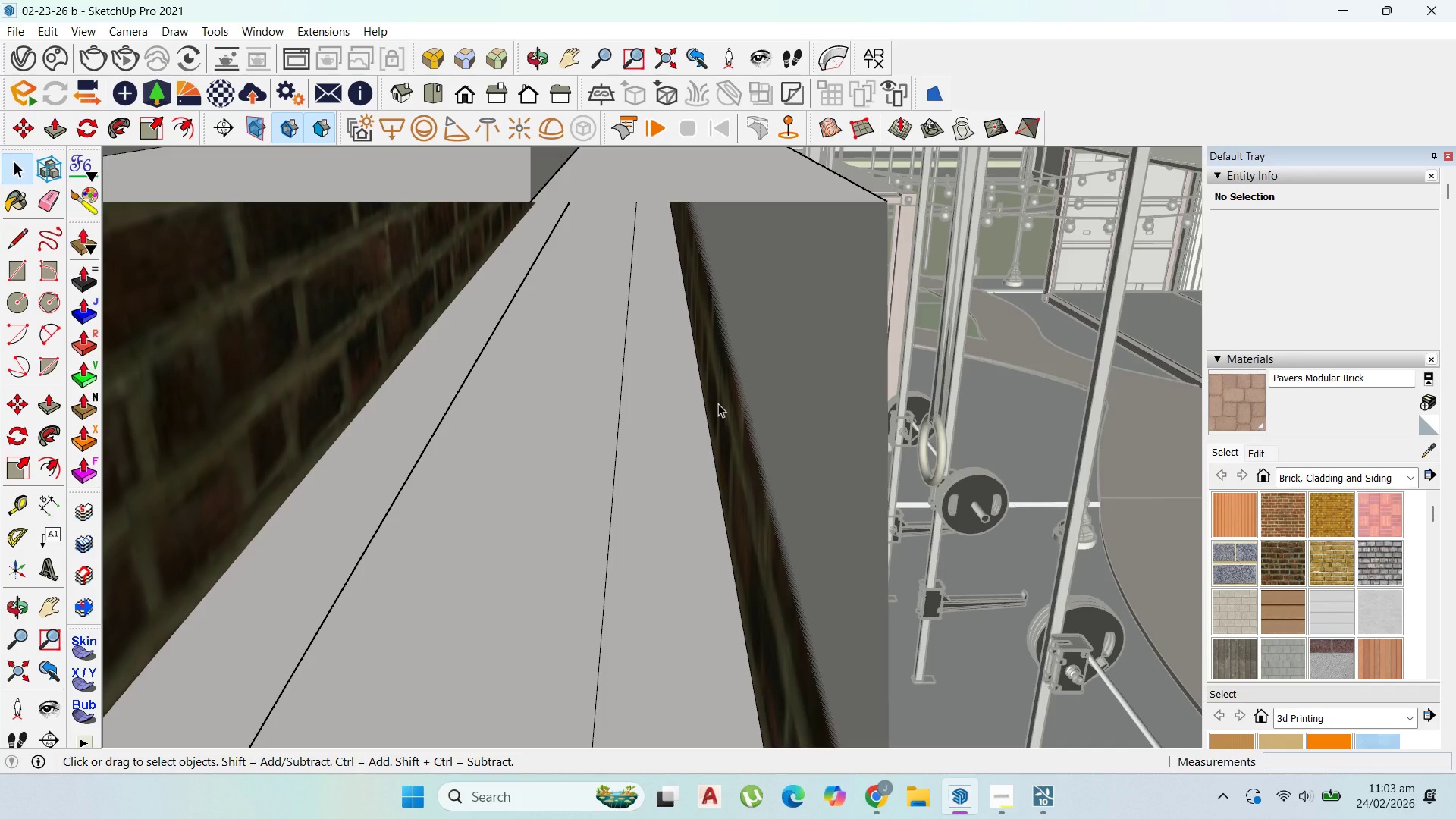 
triple_click([718, 403])
 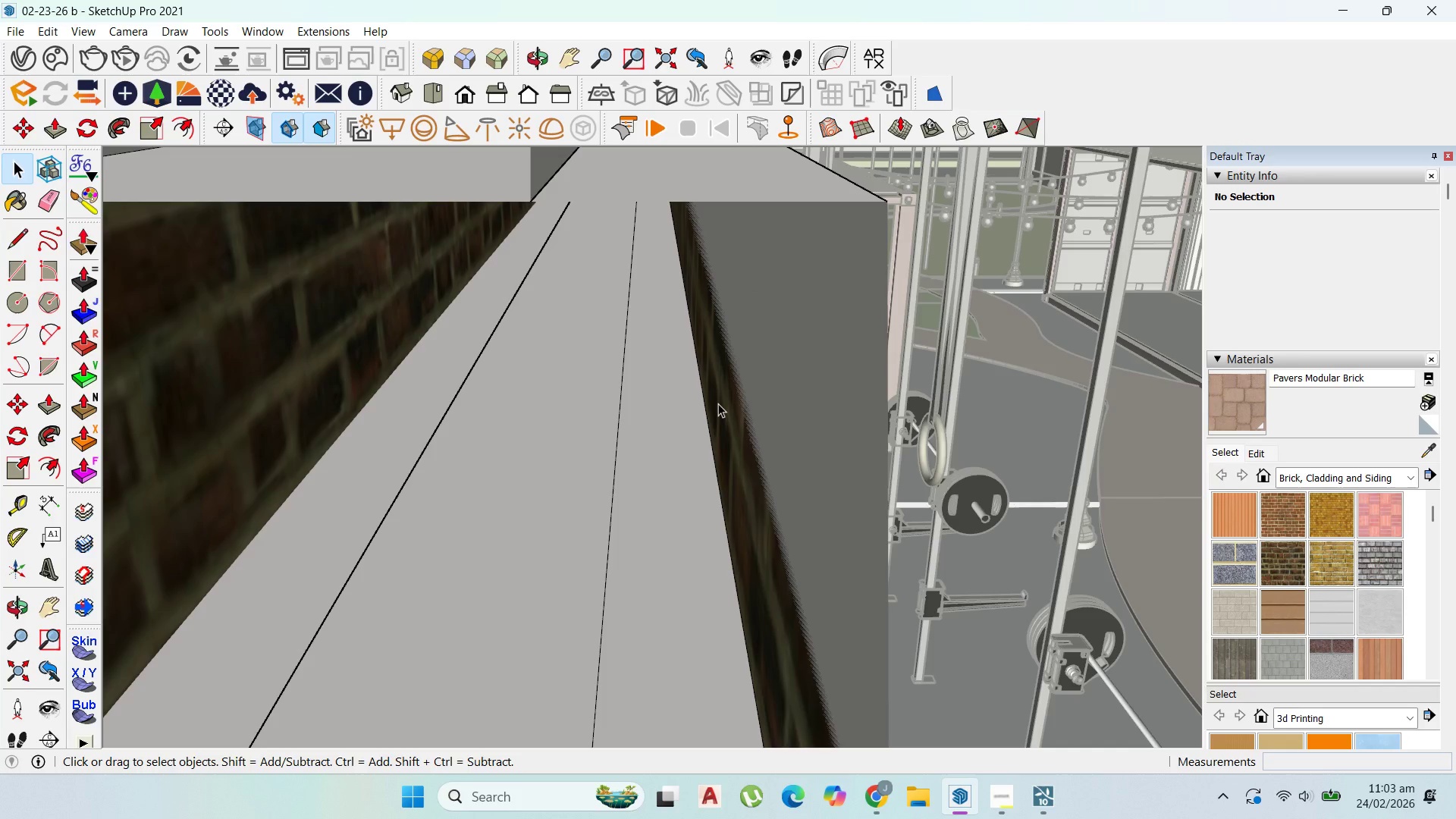 
triple_click([718, 403])
 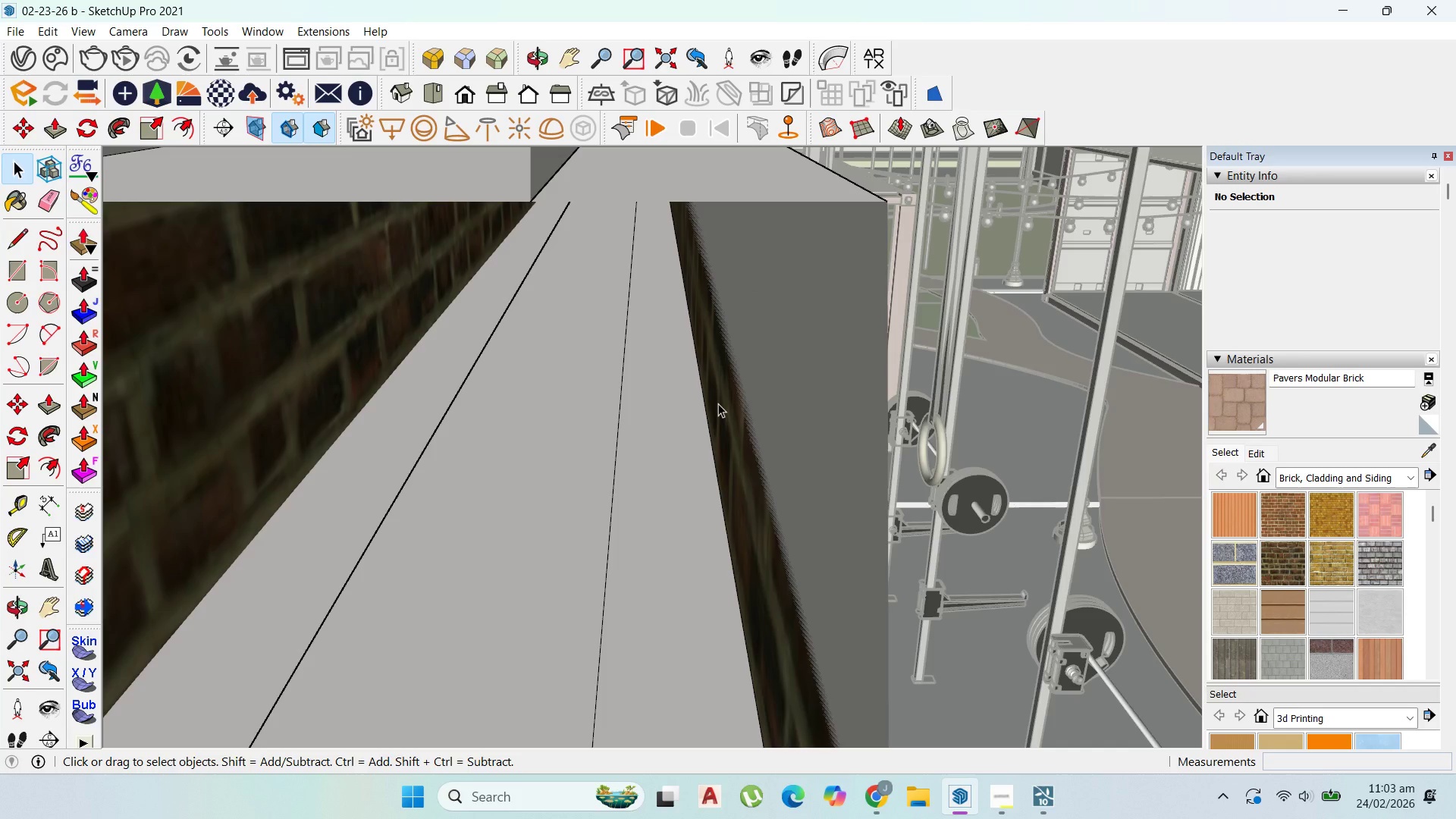 
triple_click([718, 403])
 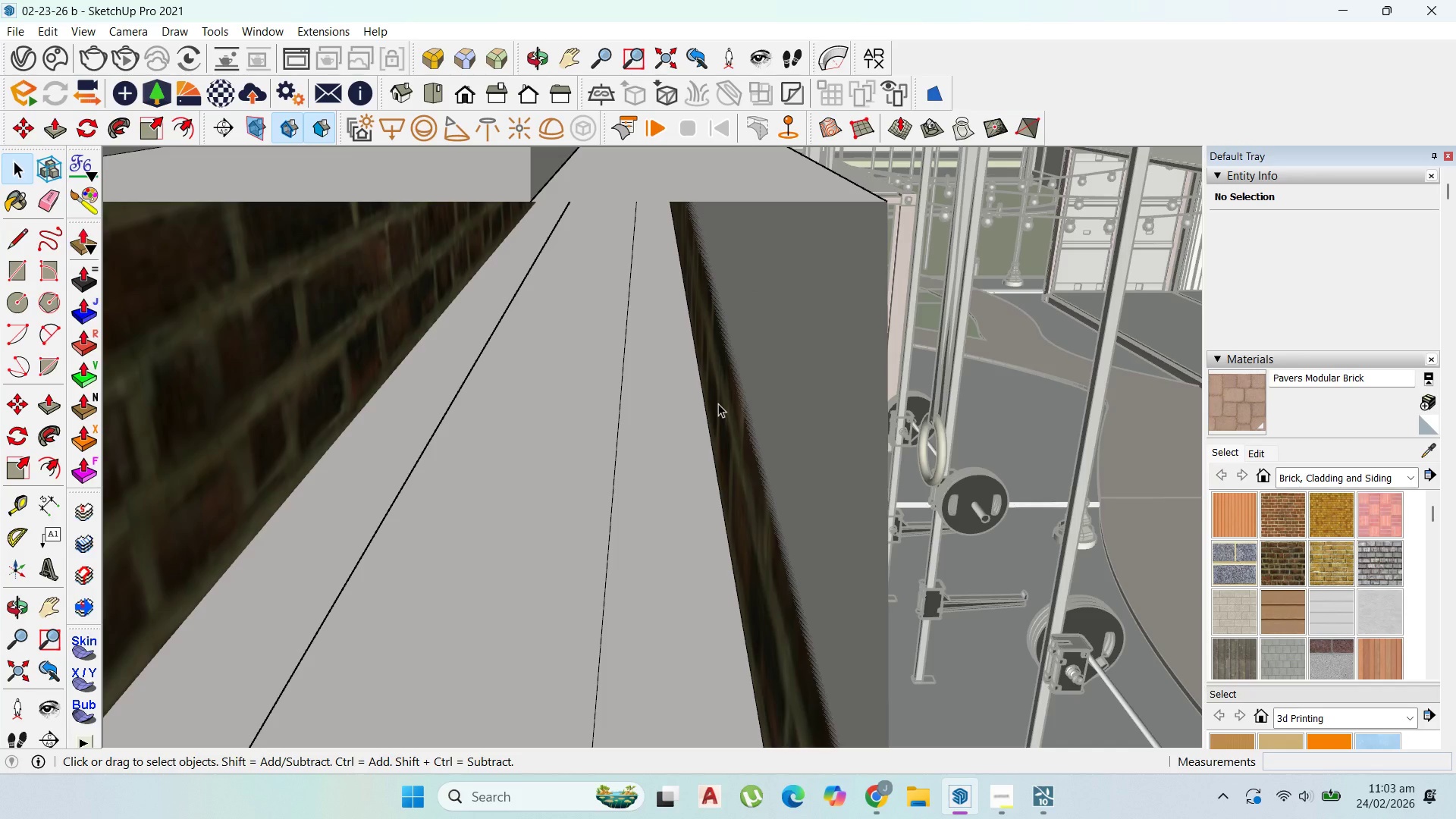 
triple_click([718, 403])
 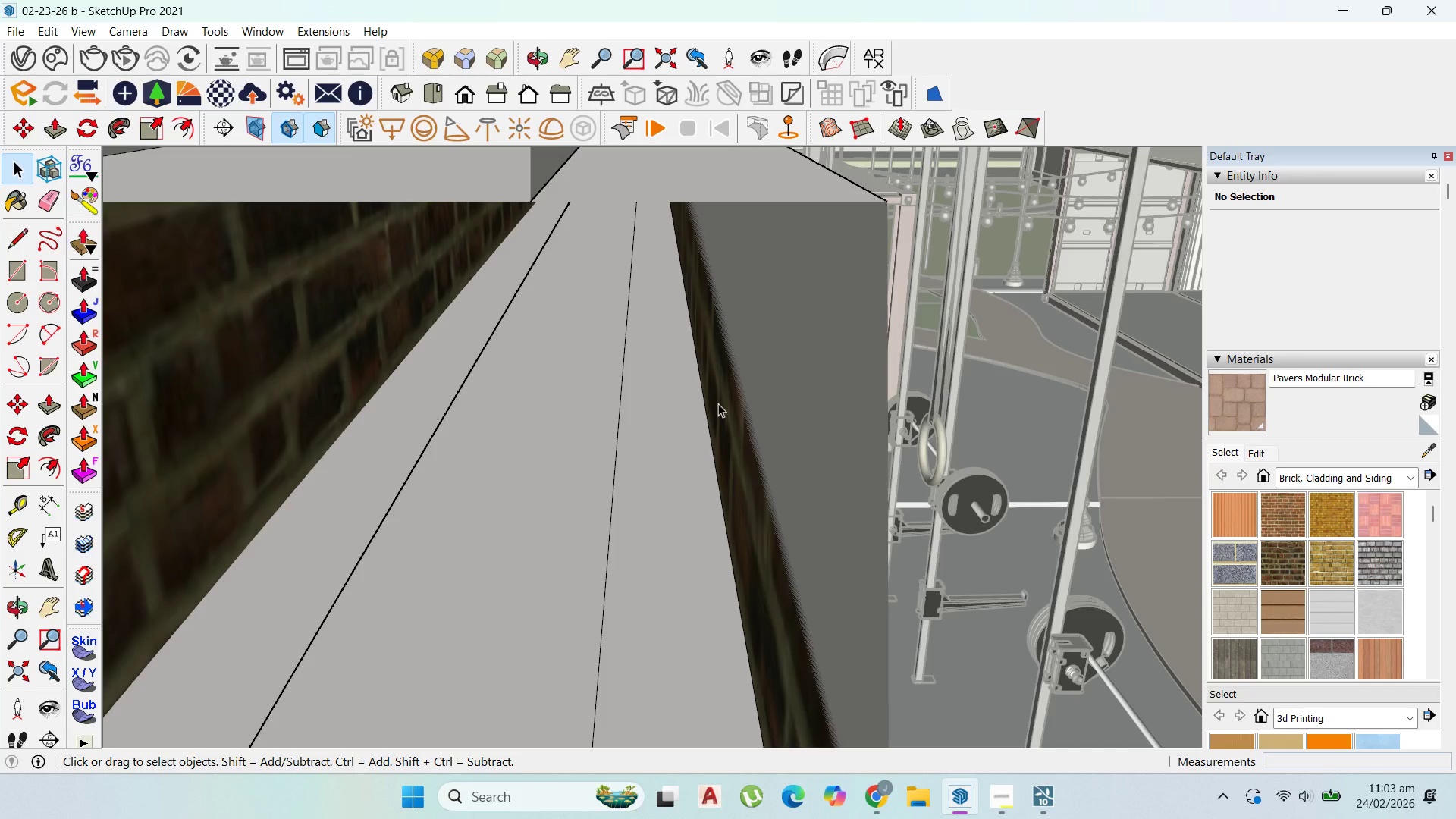 
triple_click([718, 403])
 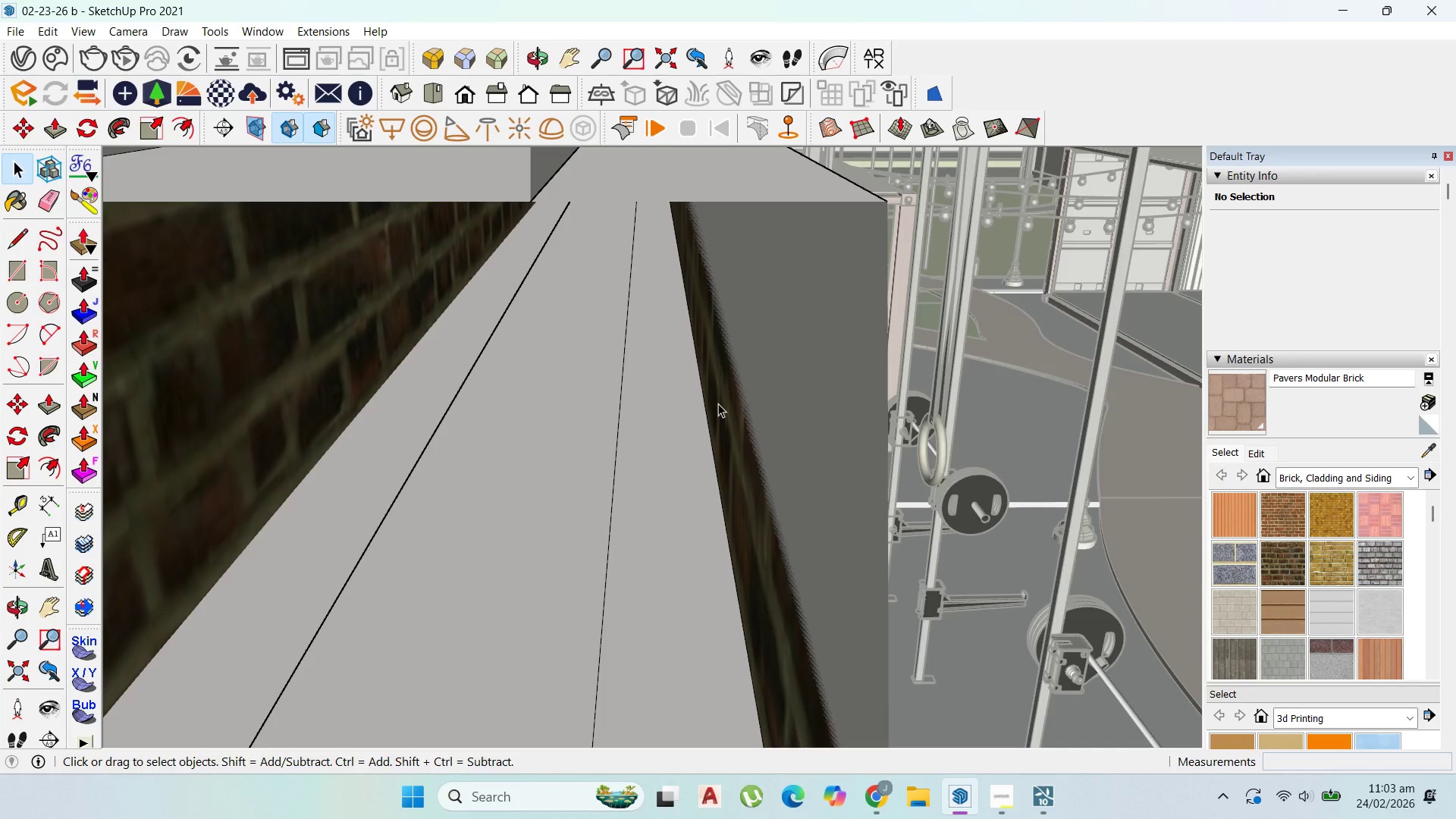 
triple_click([718, 403])
 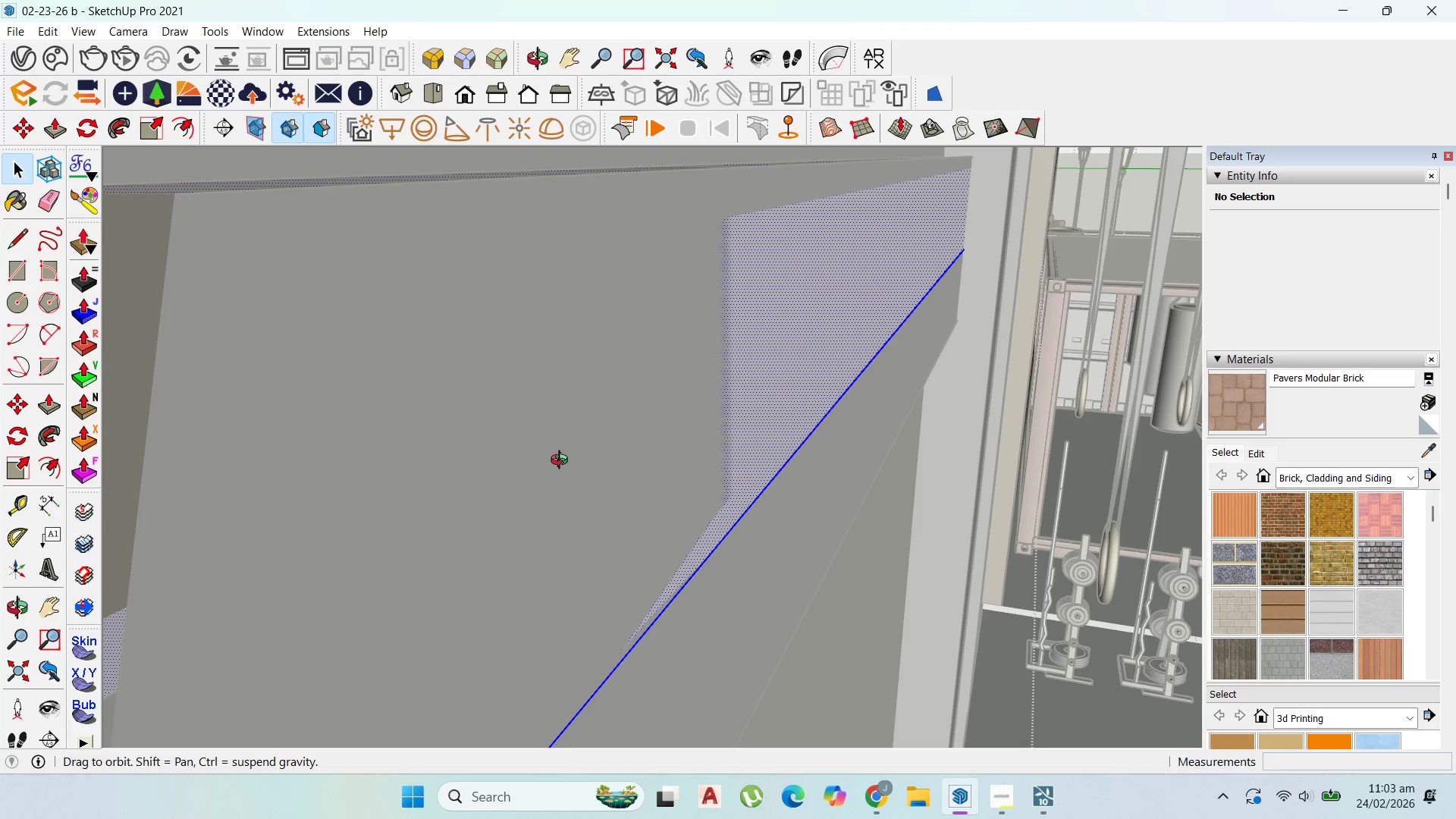 
scroll: coordinate [642, 440], scroll_direction: down, amount: 5.0
 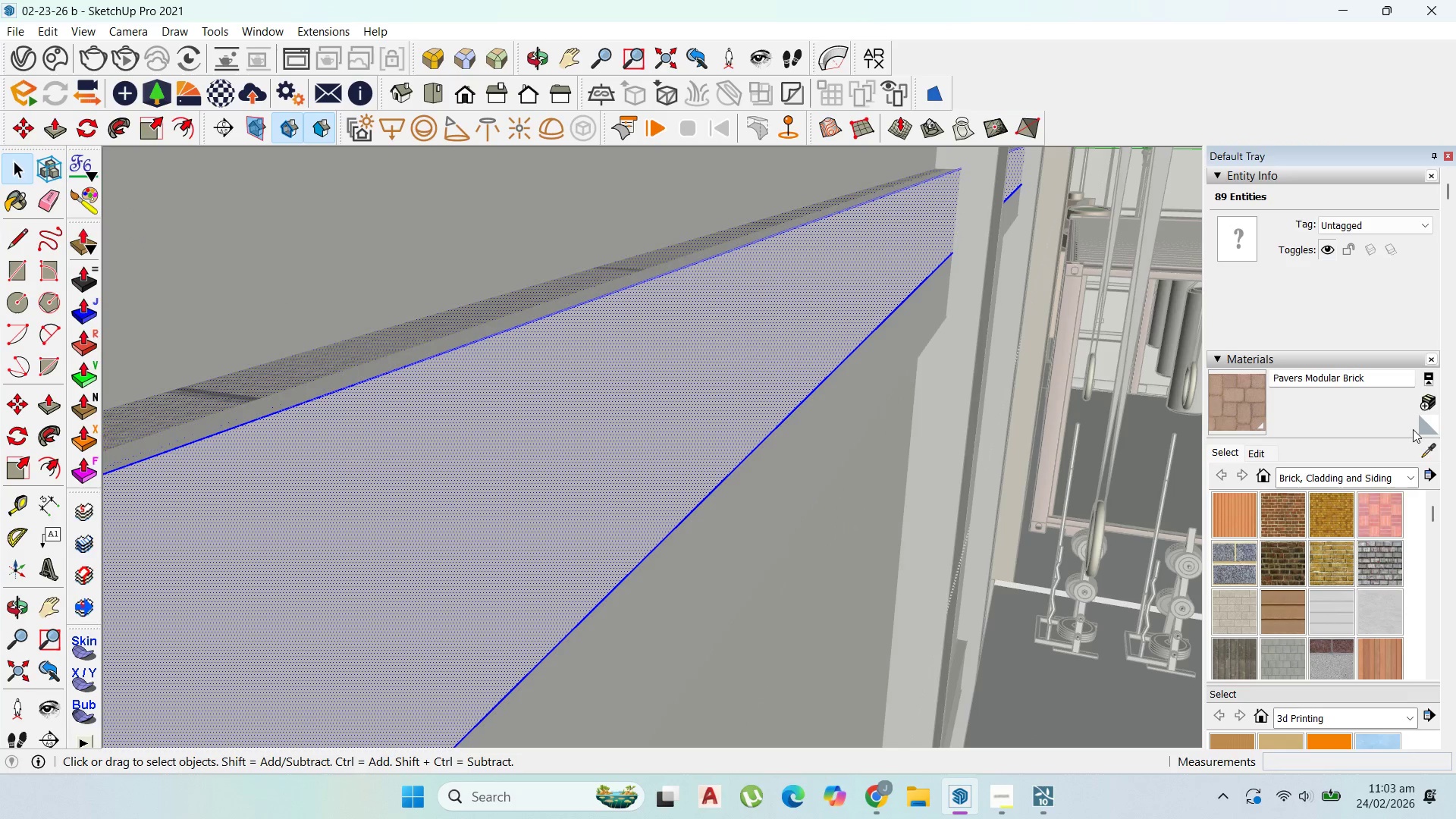 
left_click([1426, 457])
 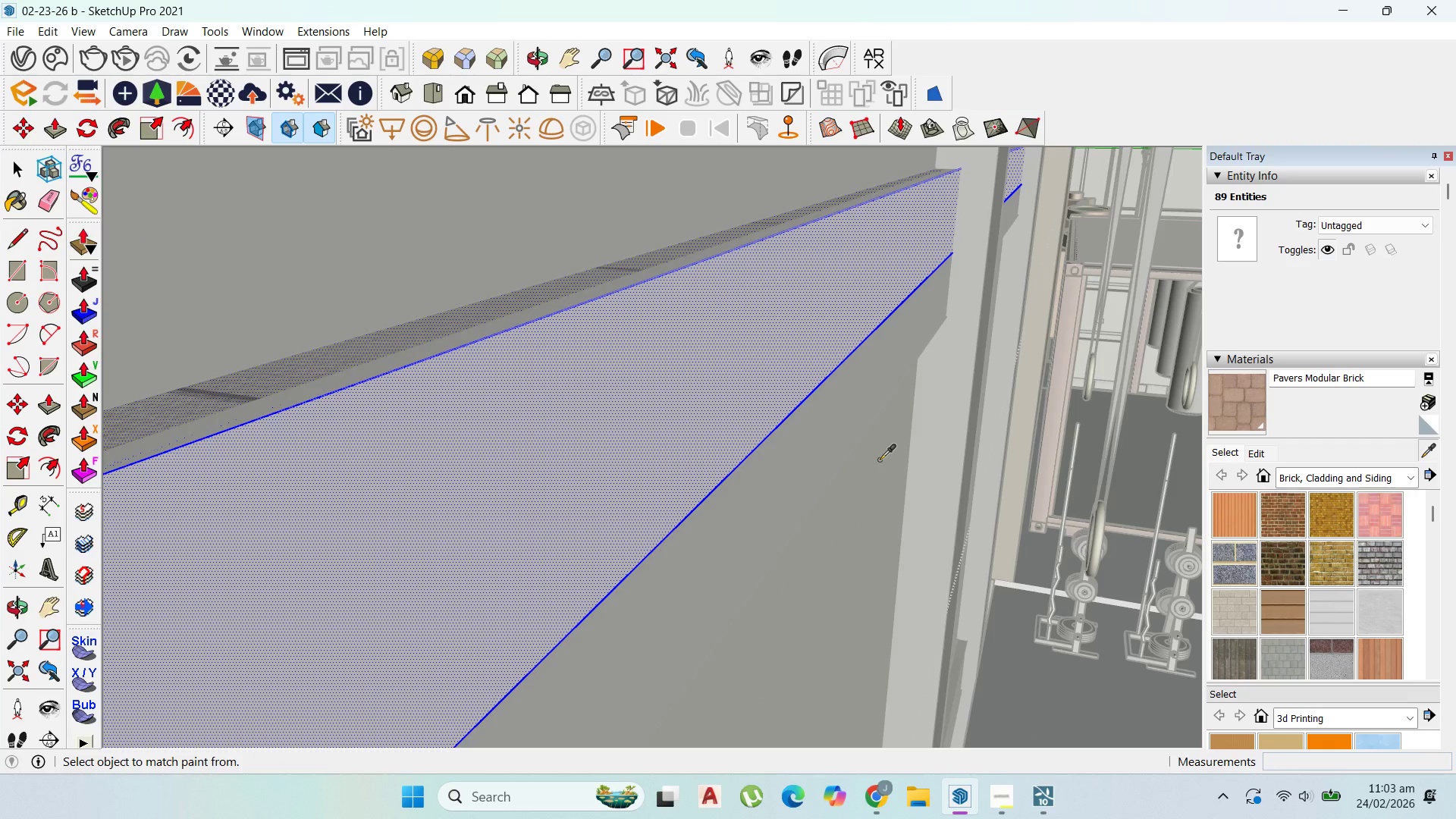 
left_click([882, 467])
 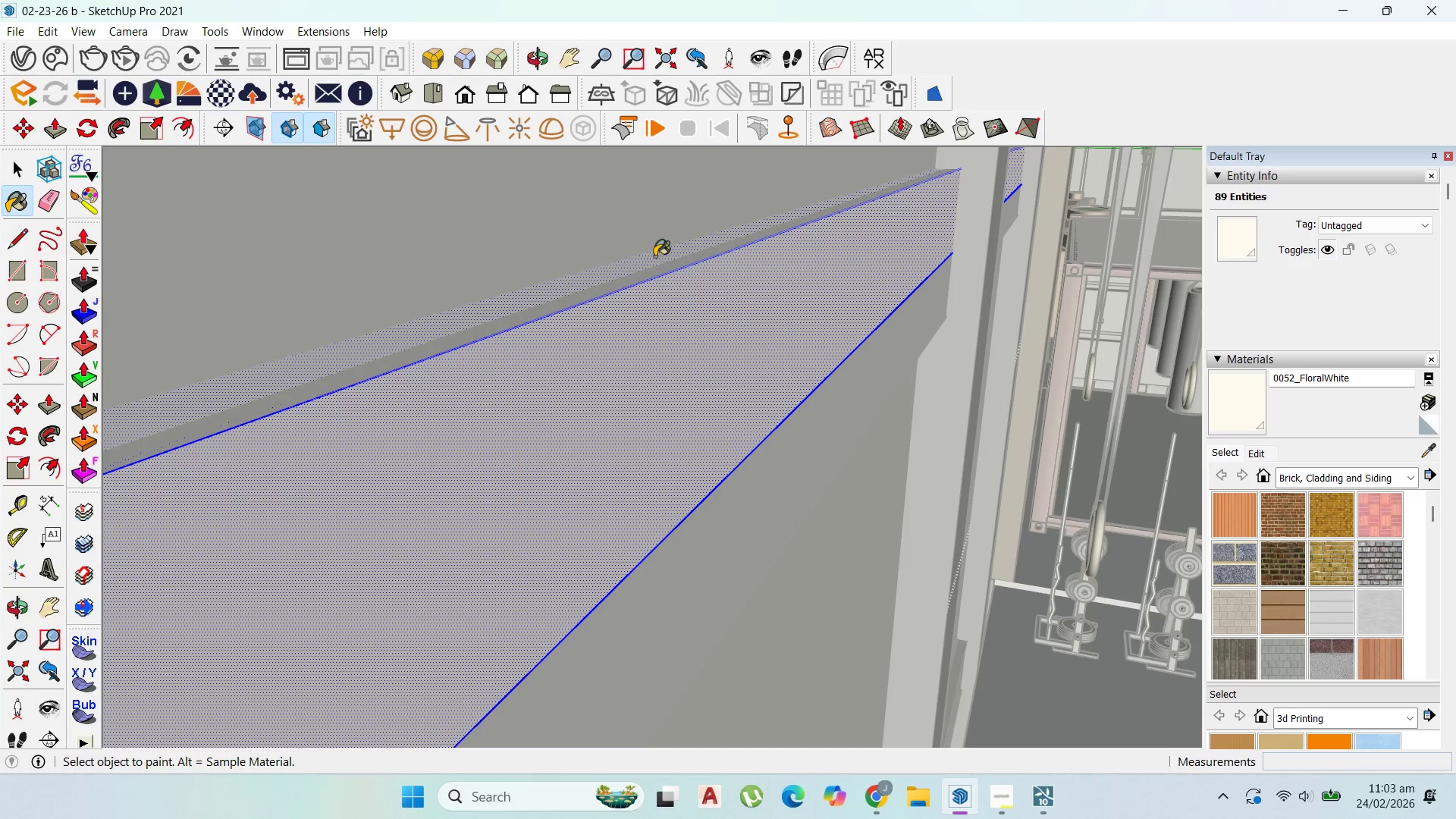 
scroll: coordinate [678, 303], scroll_direction: up, amount: 7.0
 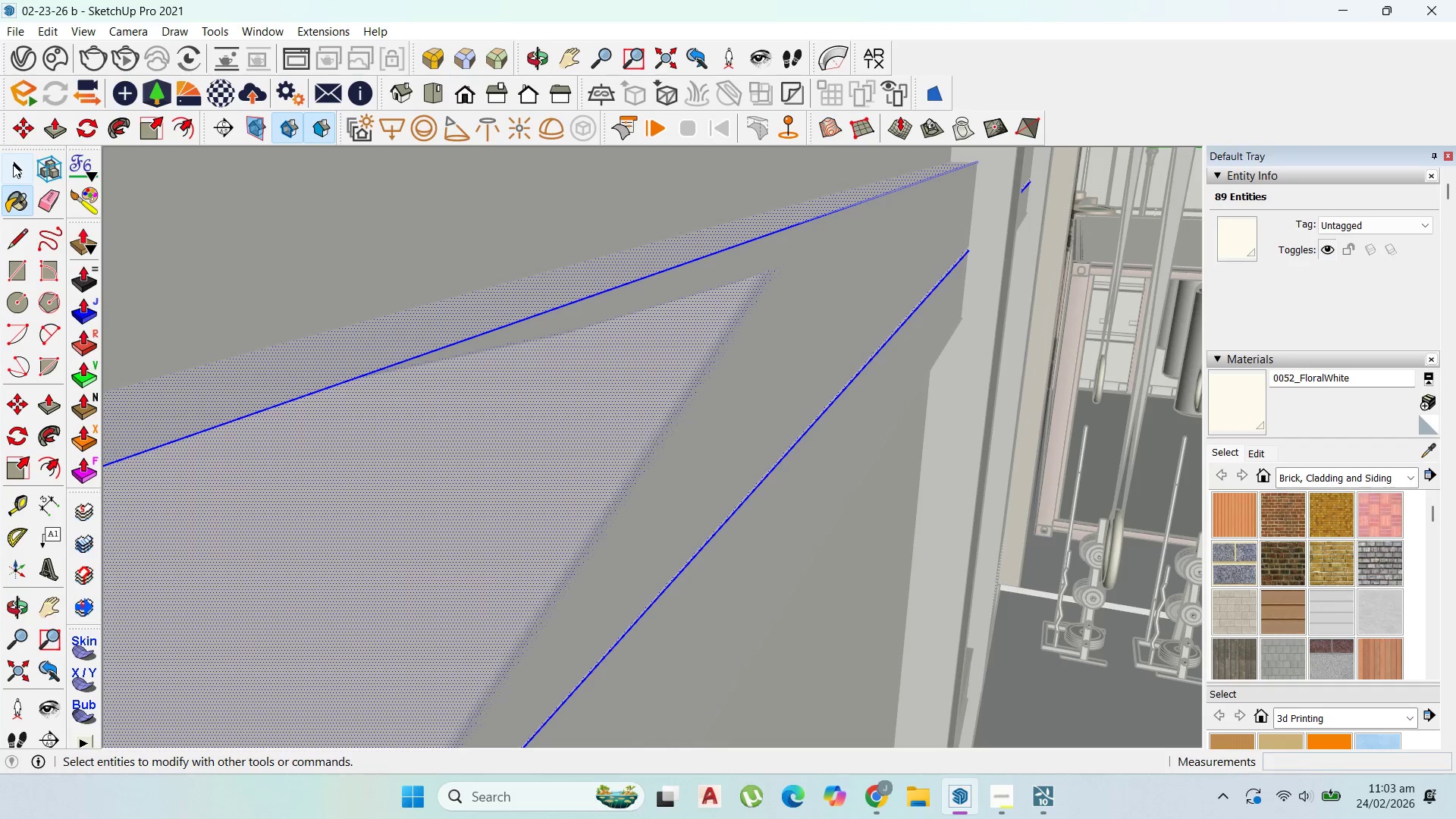 
left_click([14, 166])
 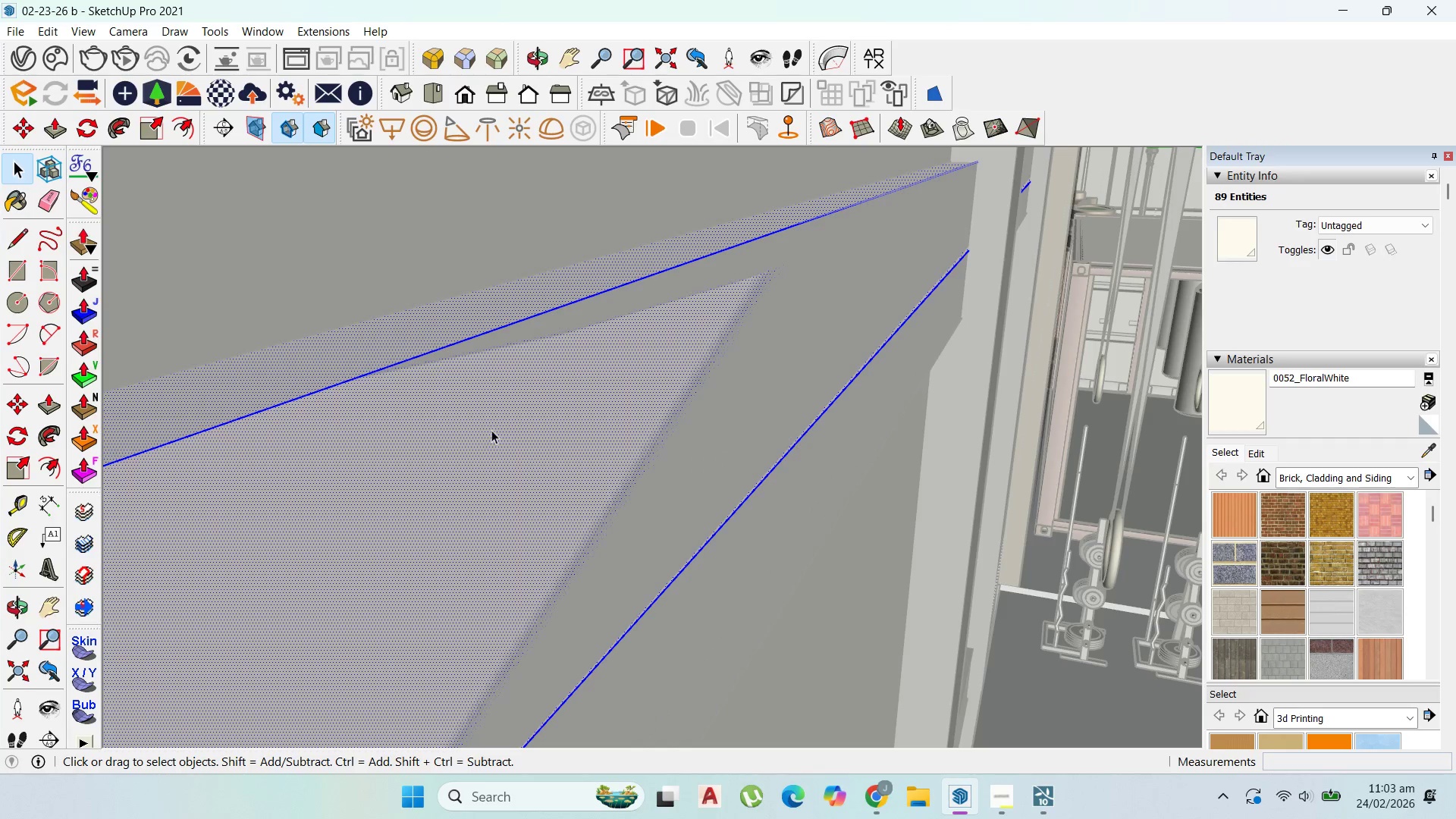 
scroll: coordinate [538, 454], scroll_direction: up, amount: 4.0
 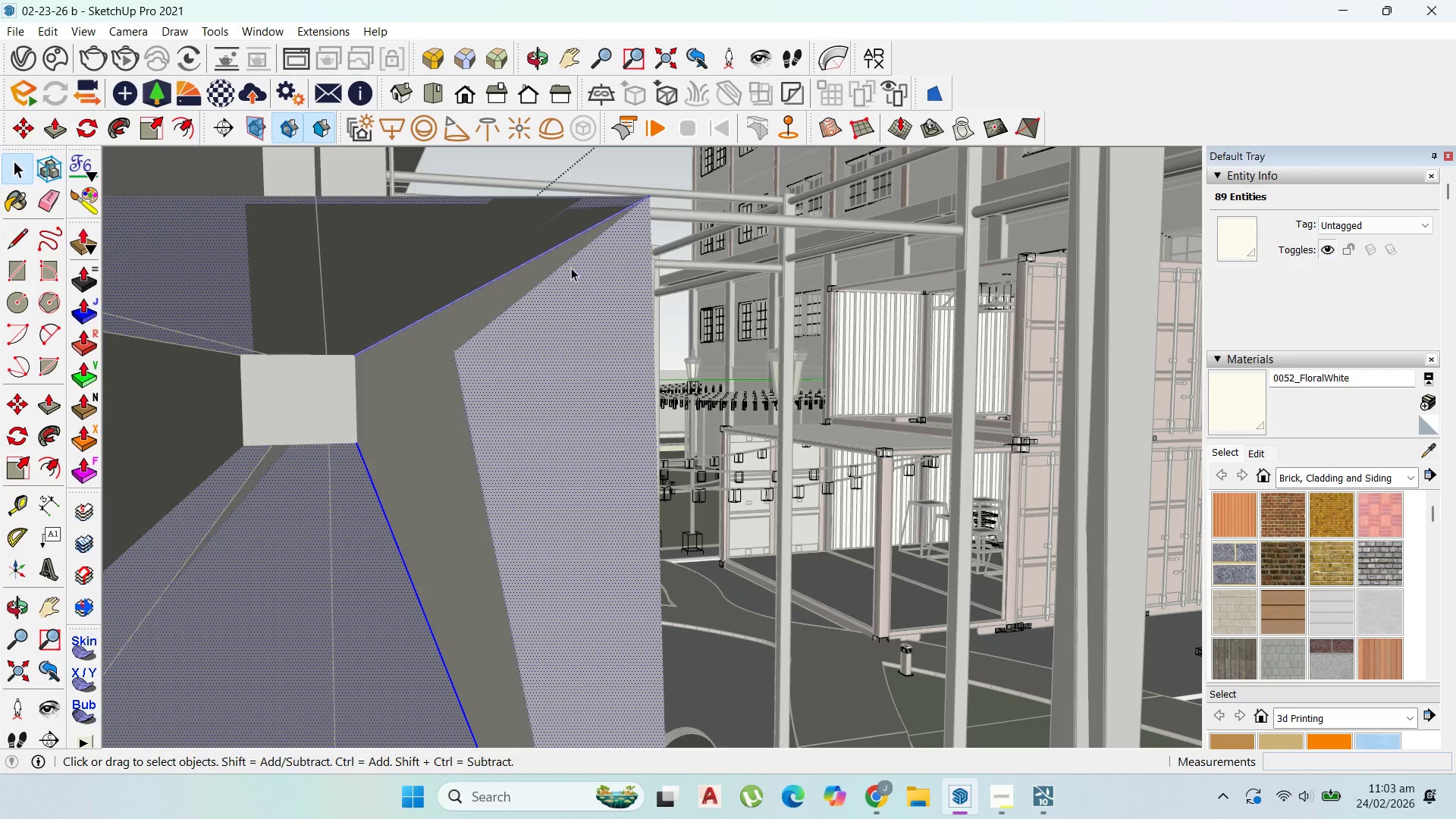 
double_click([528, 234])
 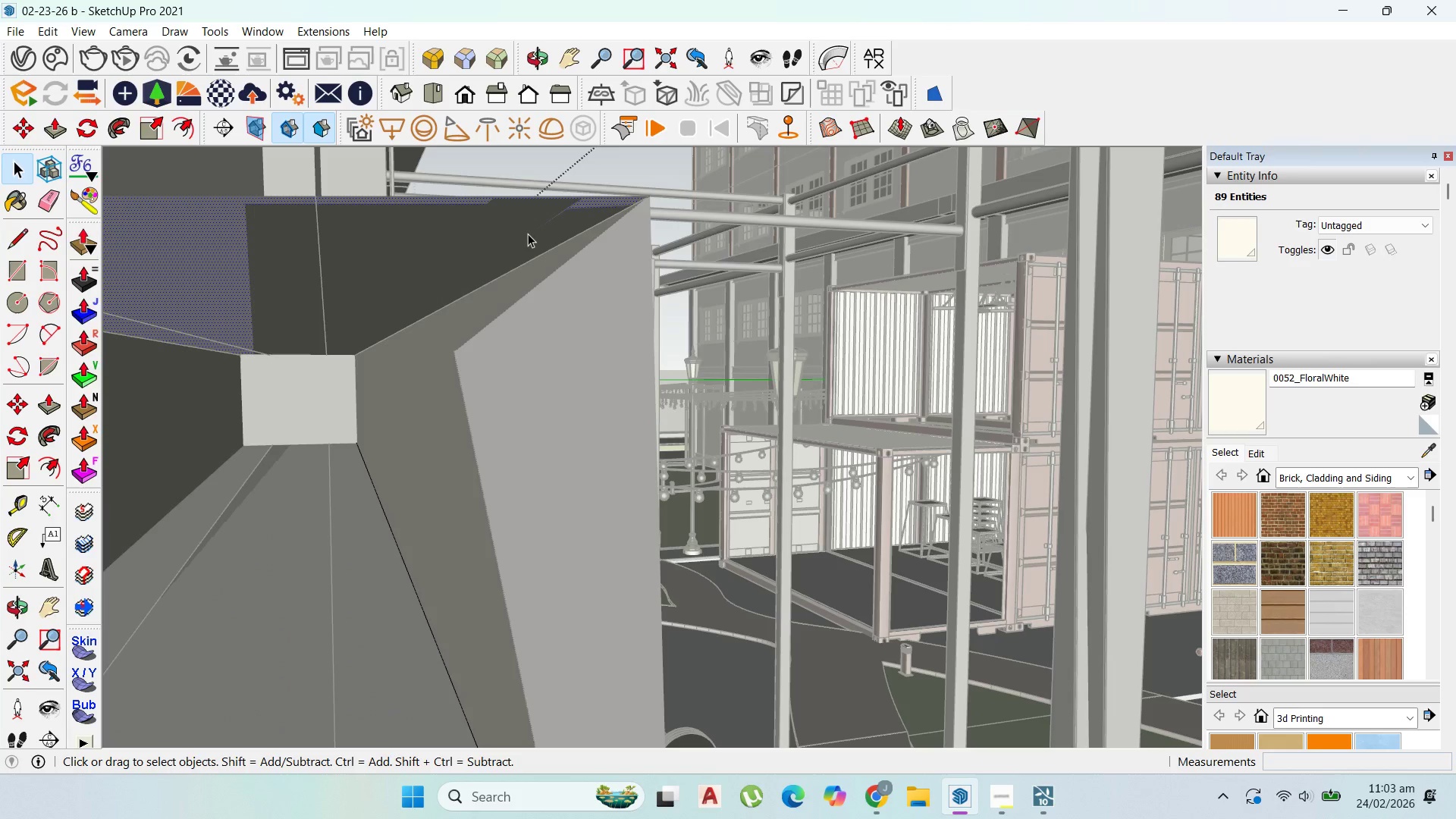 
triple_click([528, 234])
 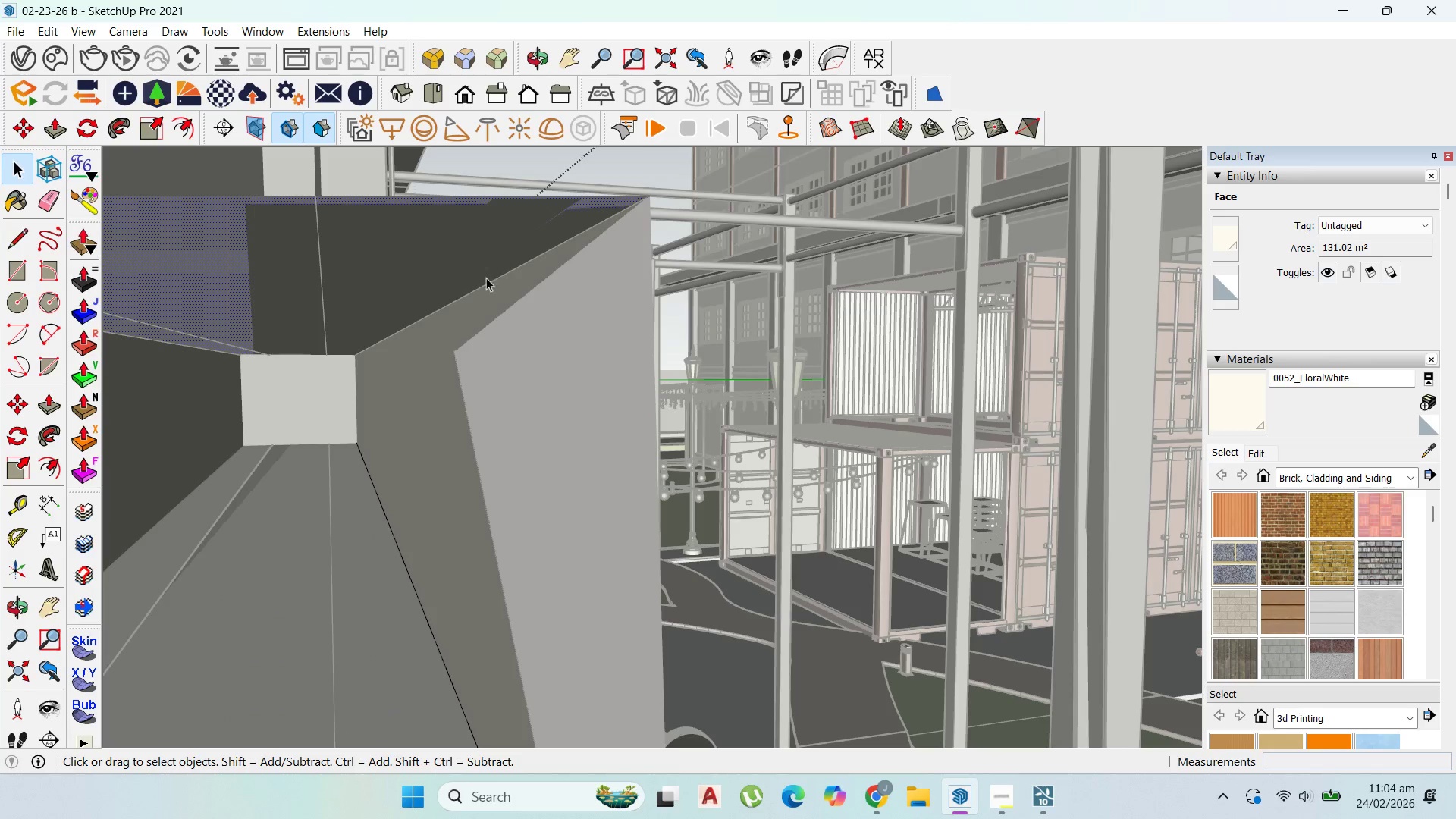 
wait(9.03)
 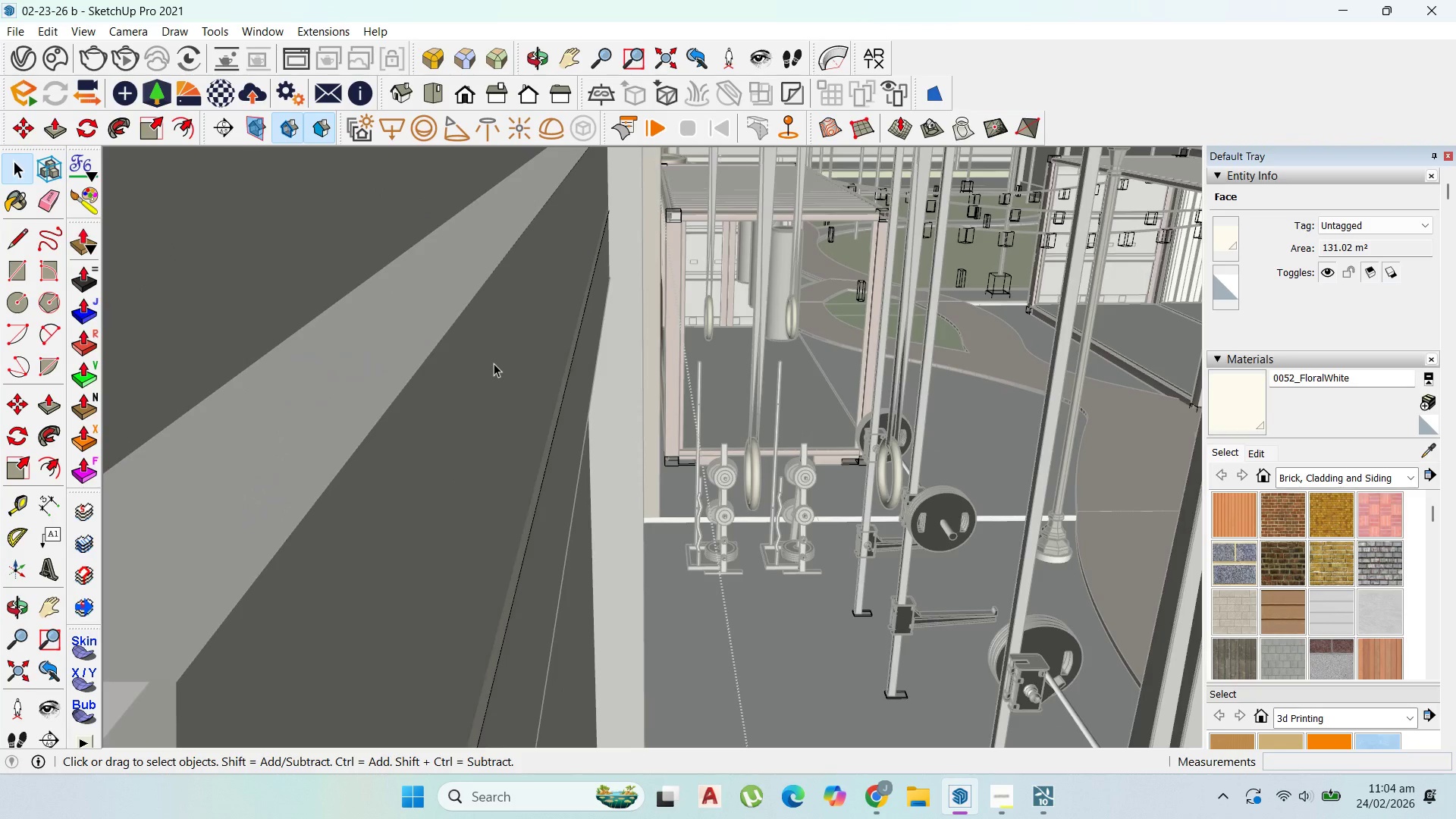 
key(Backquote)
 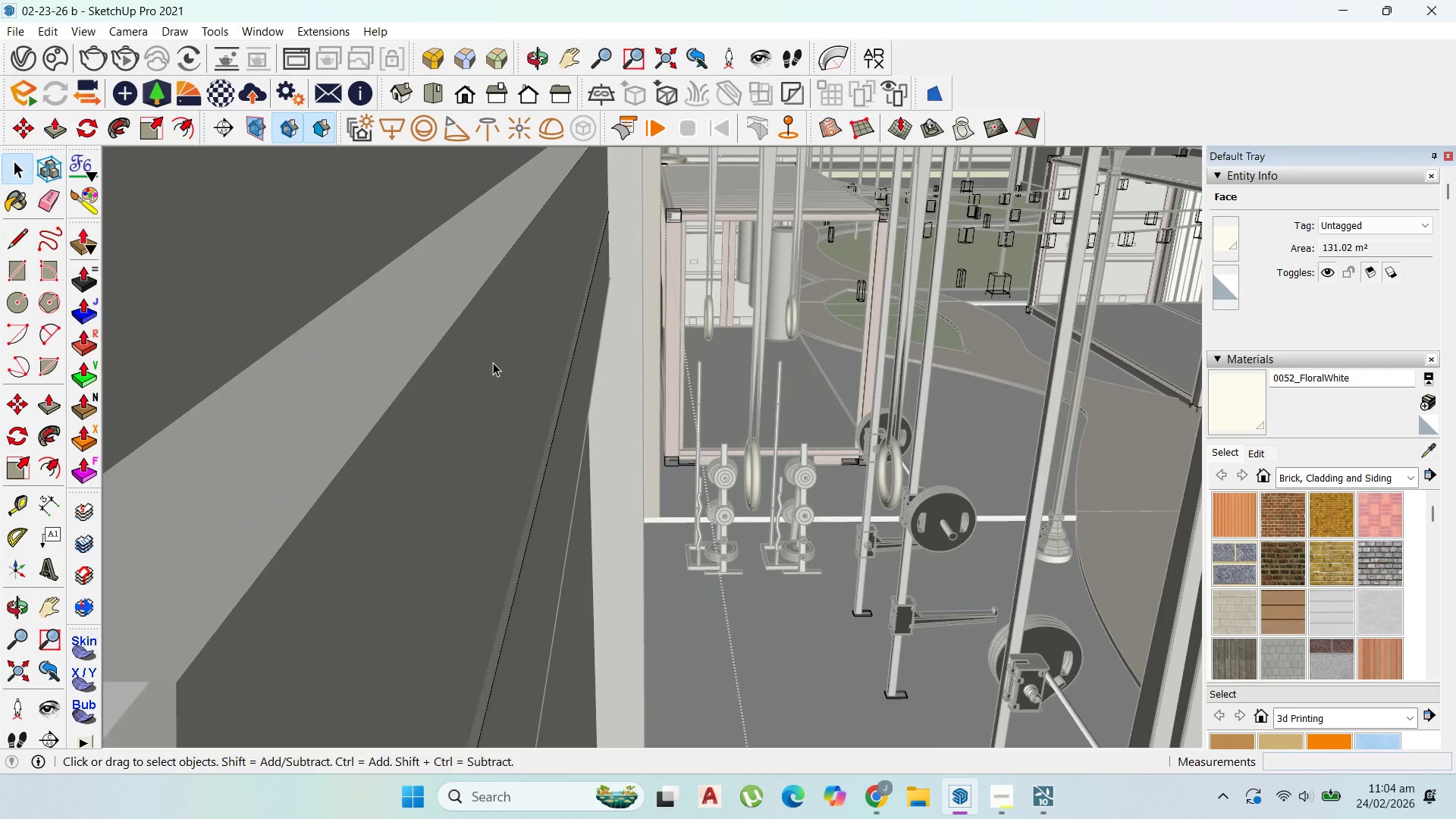 
scroll: coordinate [494, 363], scroll_direction: down, amount: 1.0
 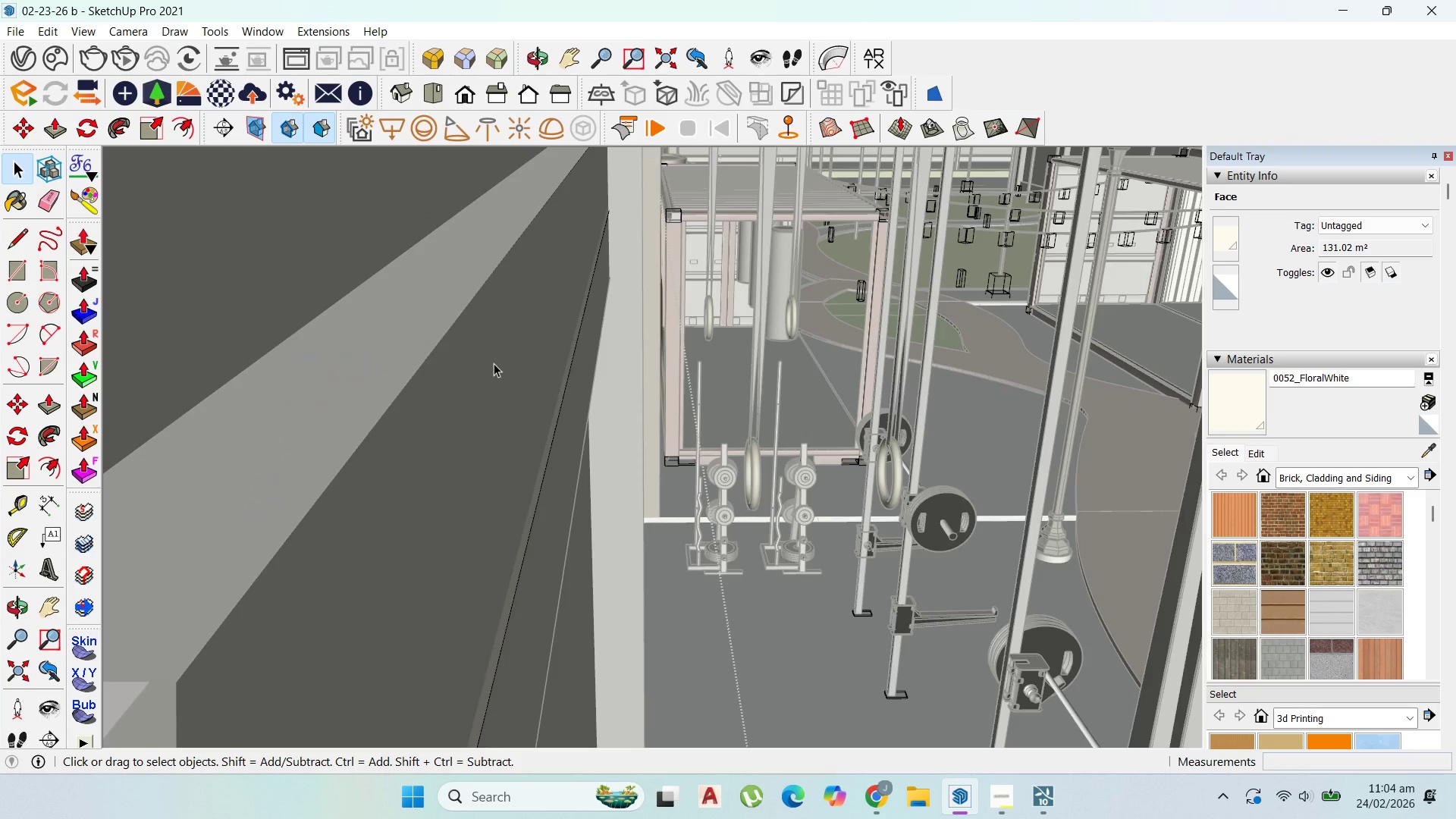 
key(Escape)
 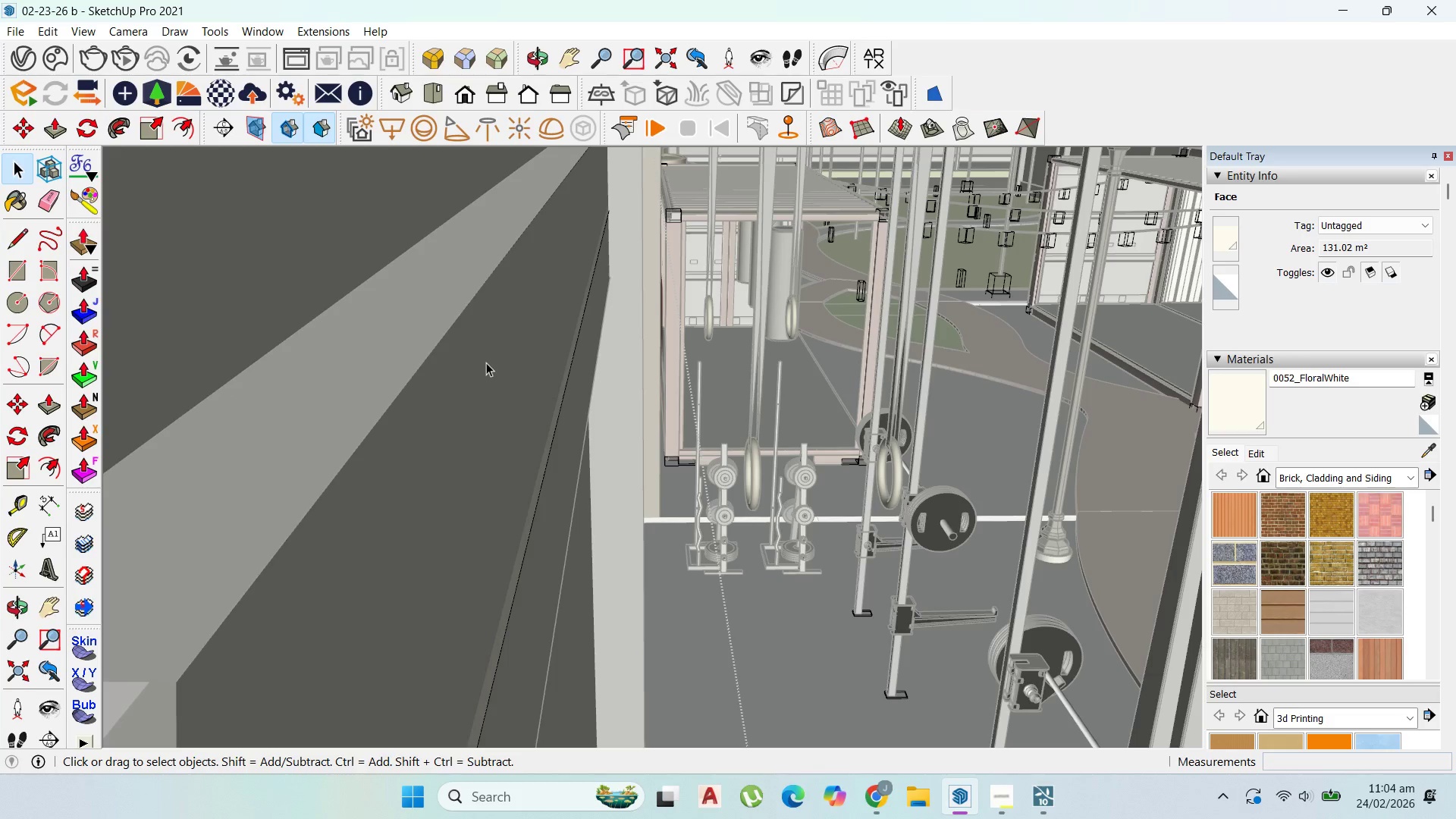 
key(Escape)
 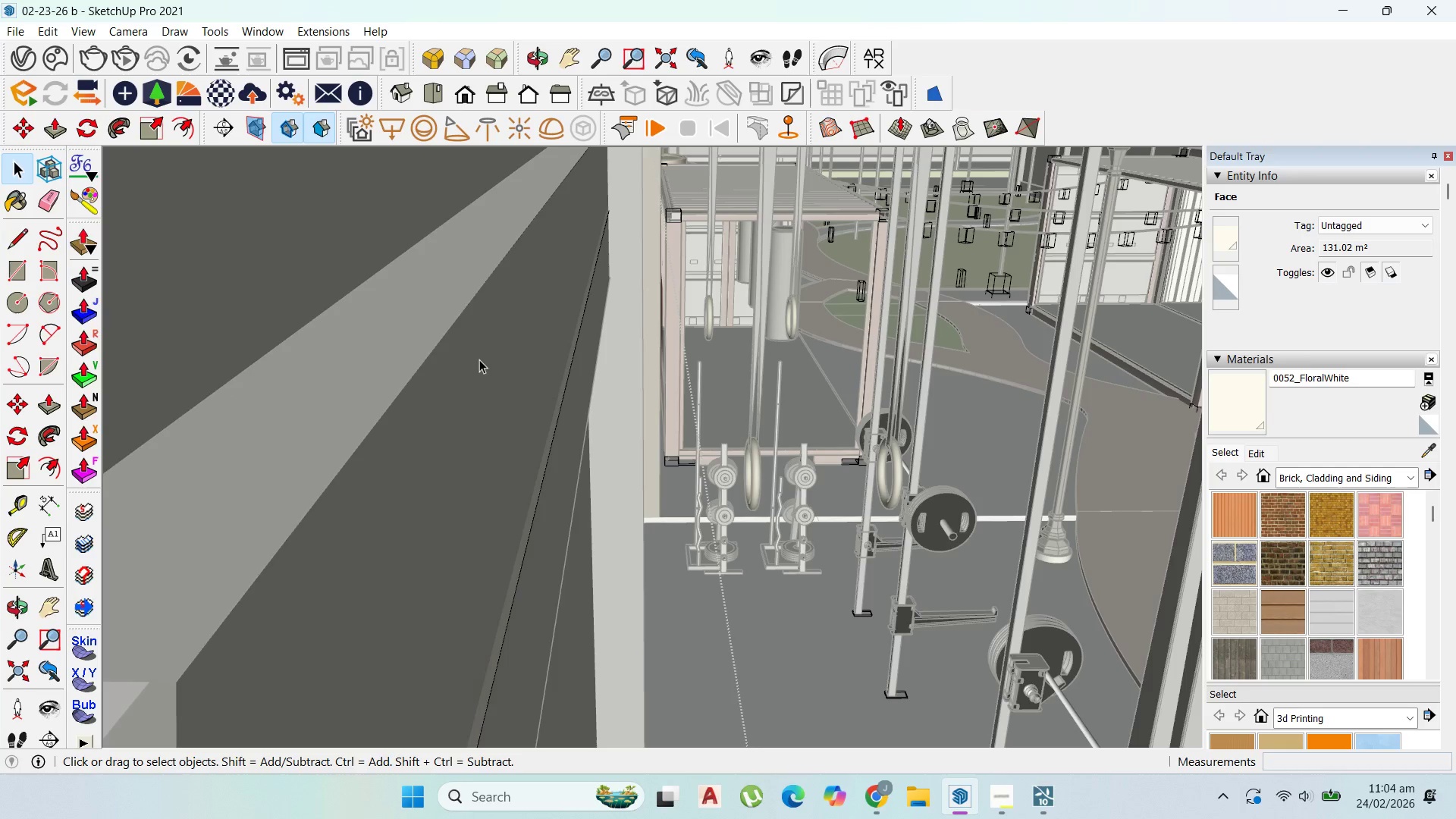 
key(Escape)
 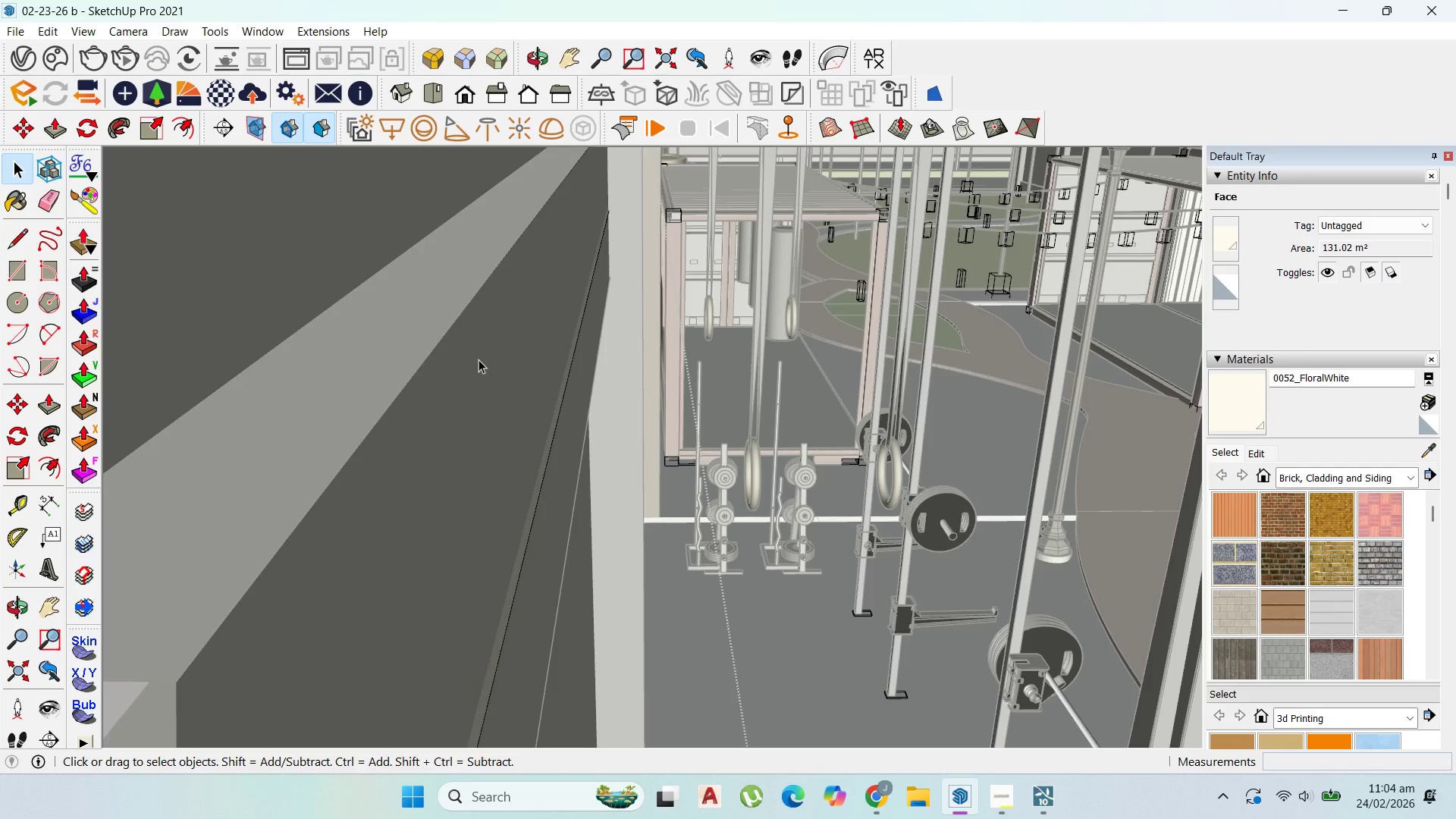 
key(Escape)
 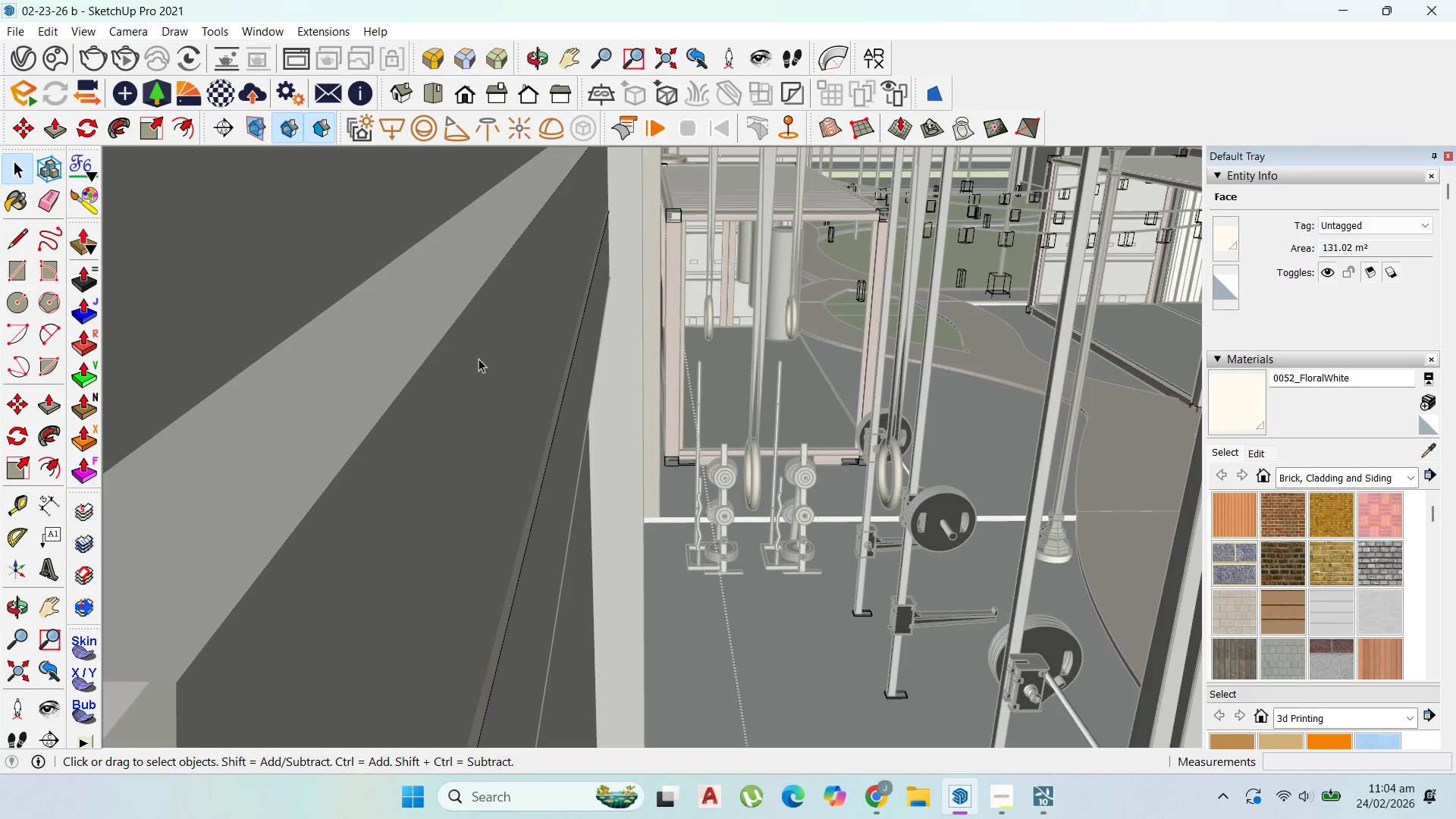 
key(Escape)
 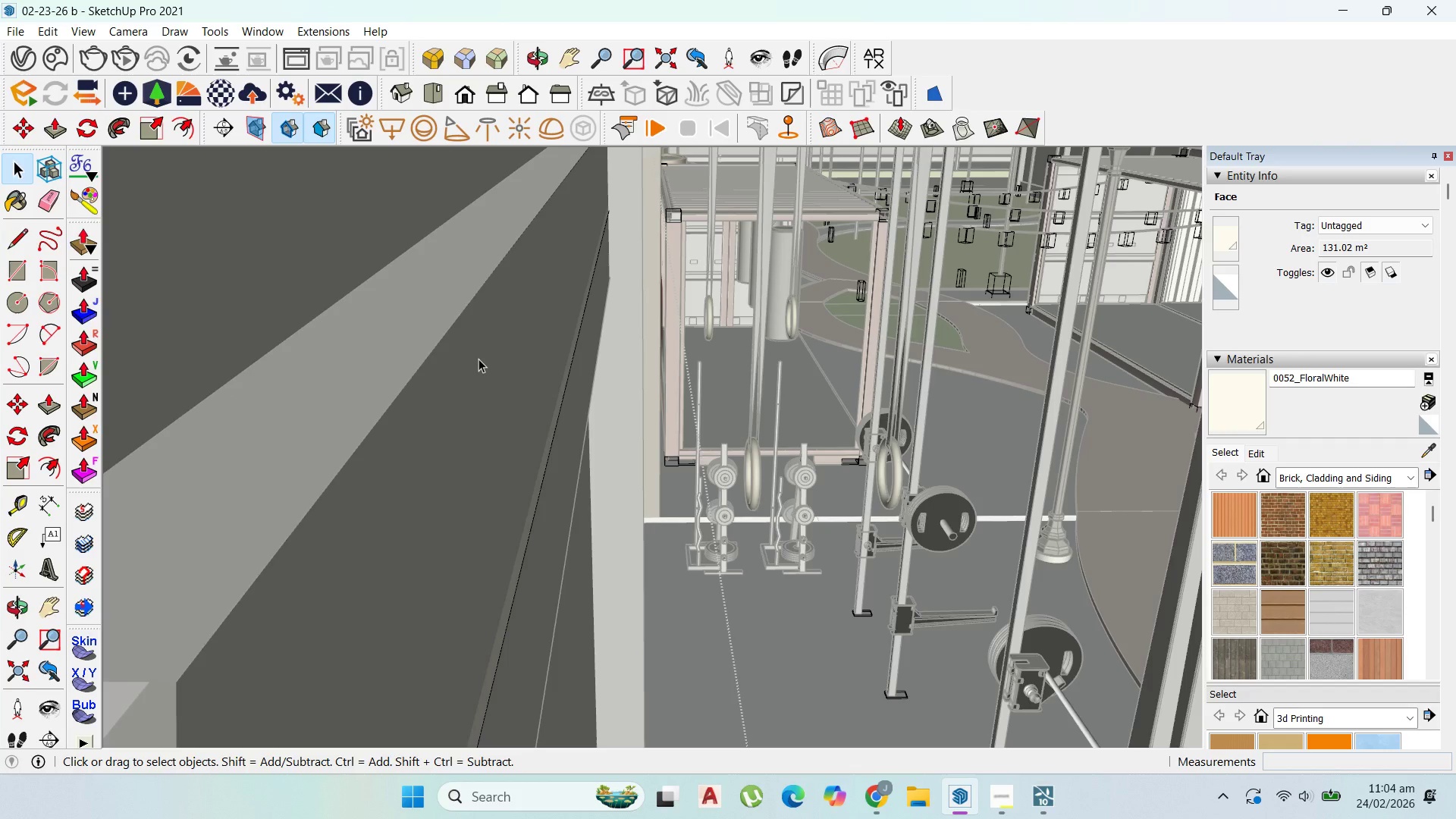 
key(Escape)
 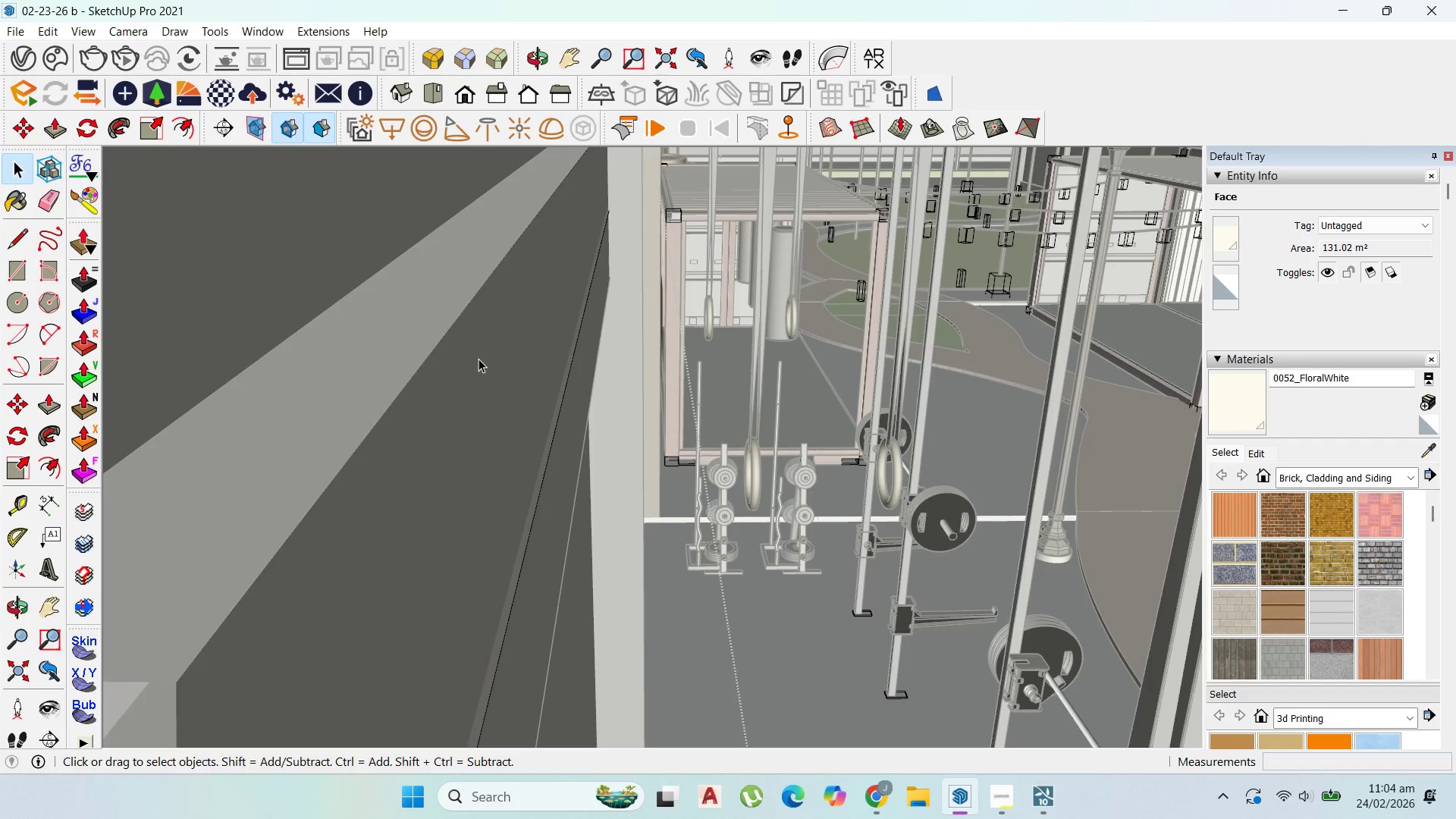 
key(Escape)
 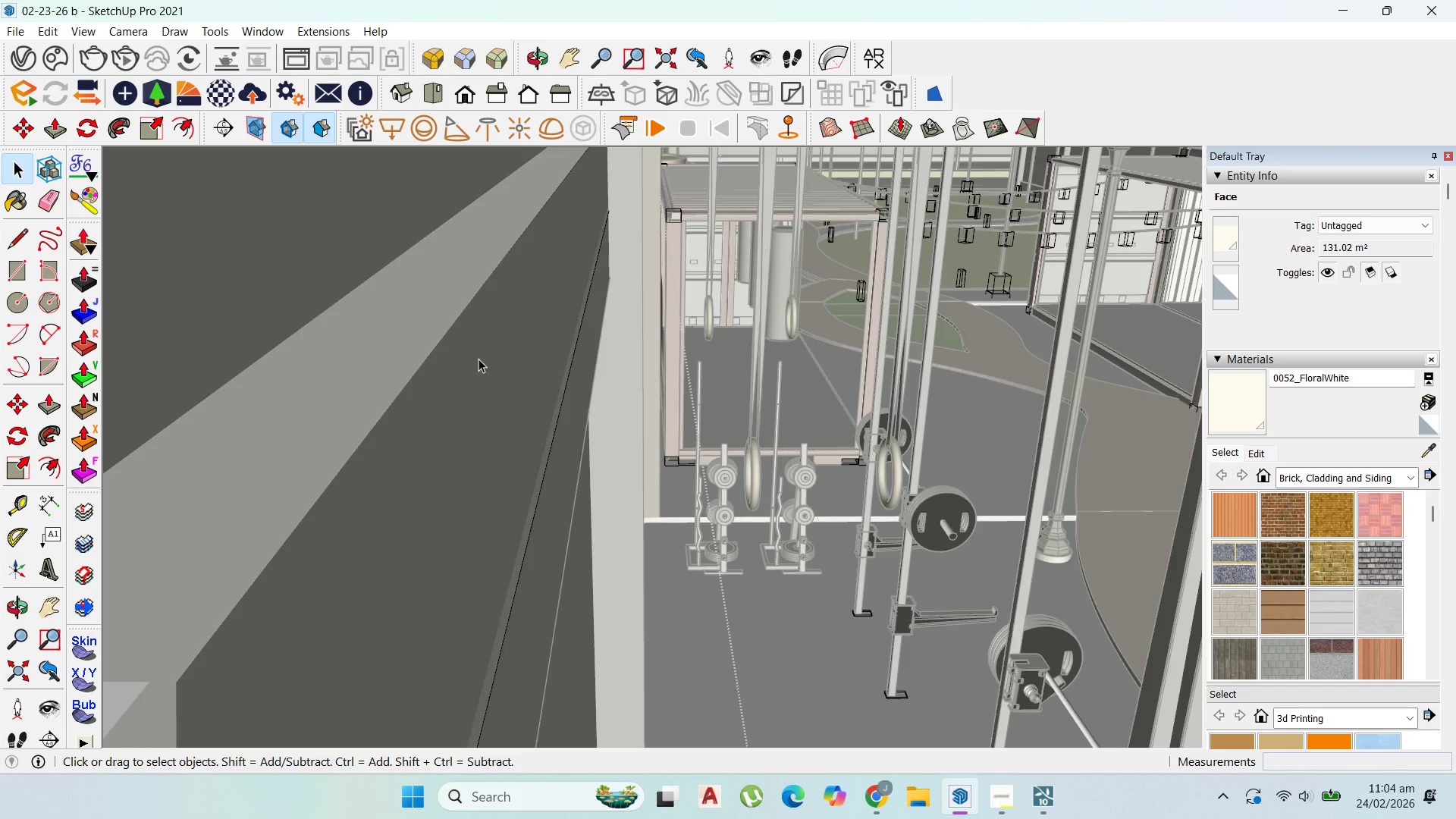 
key(Escape)
 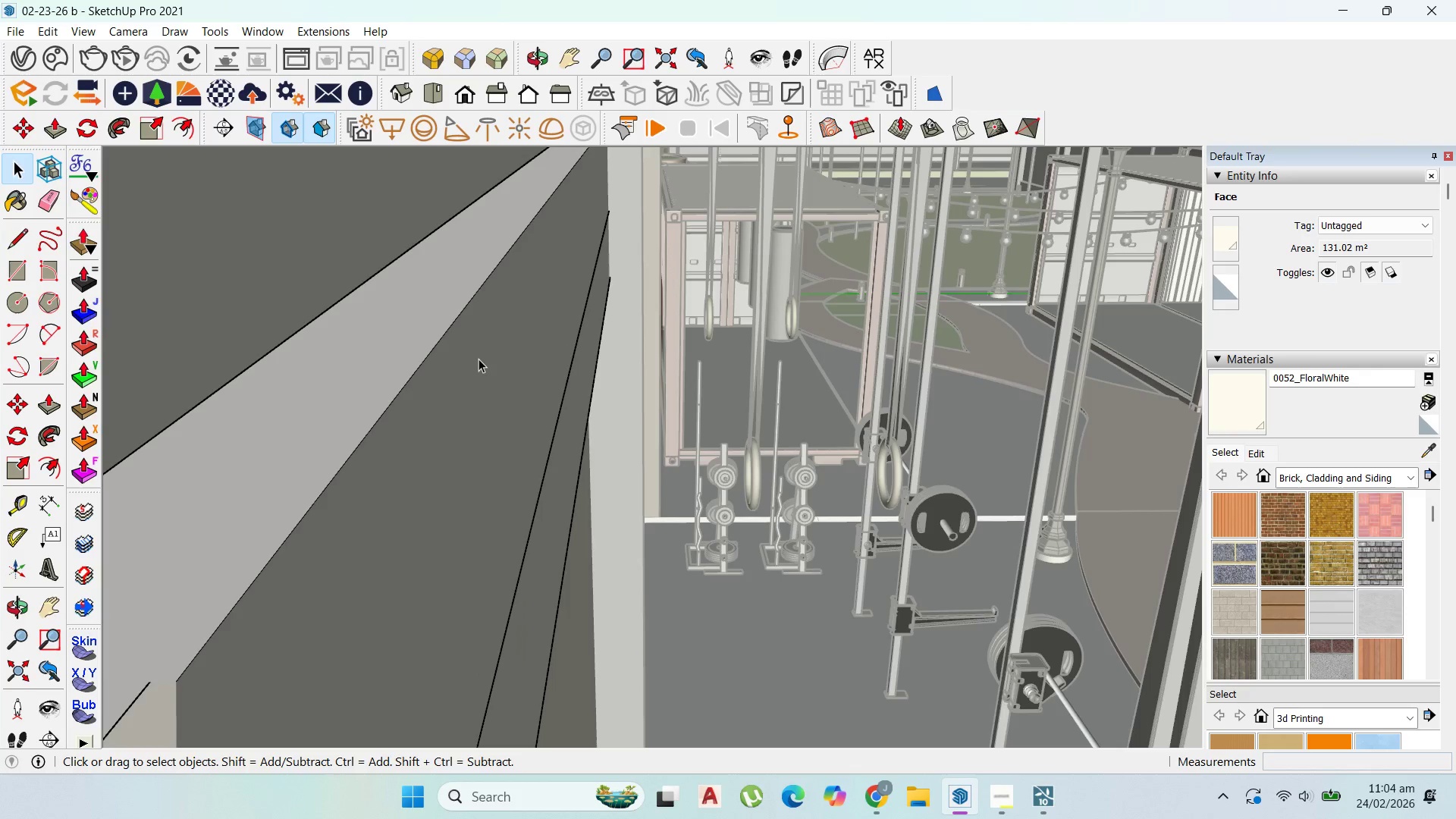 
key(Escape)
 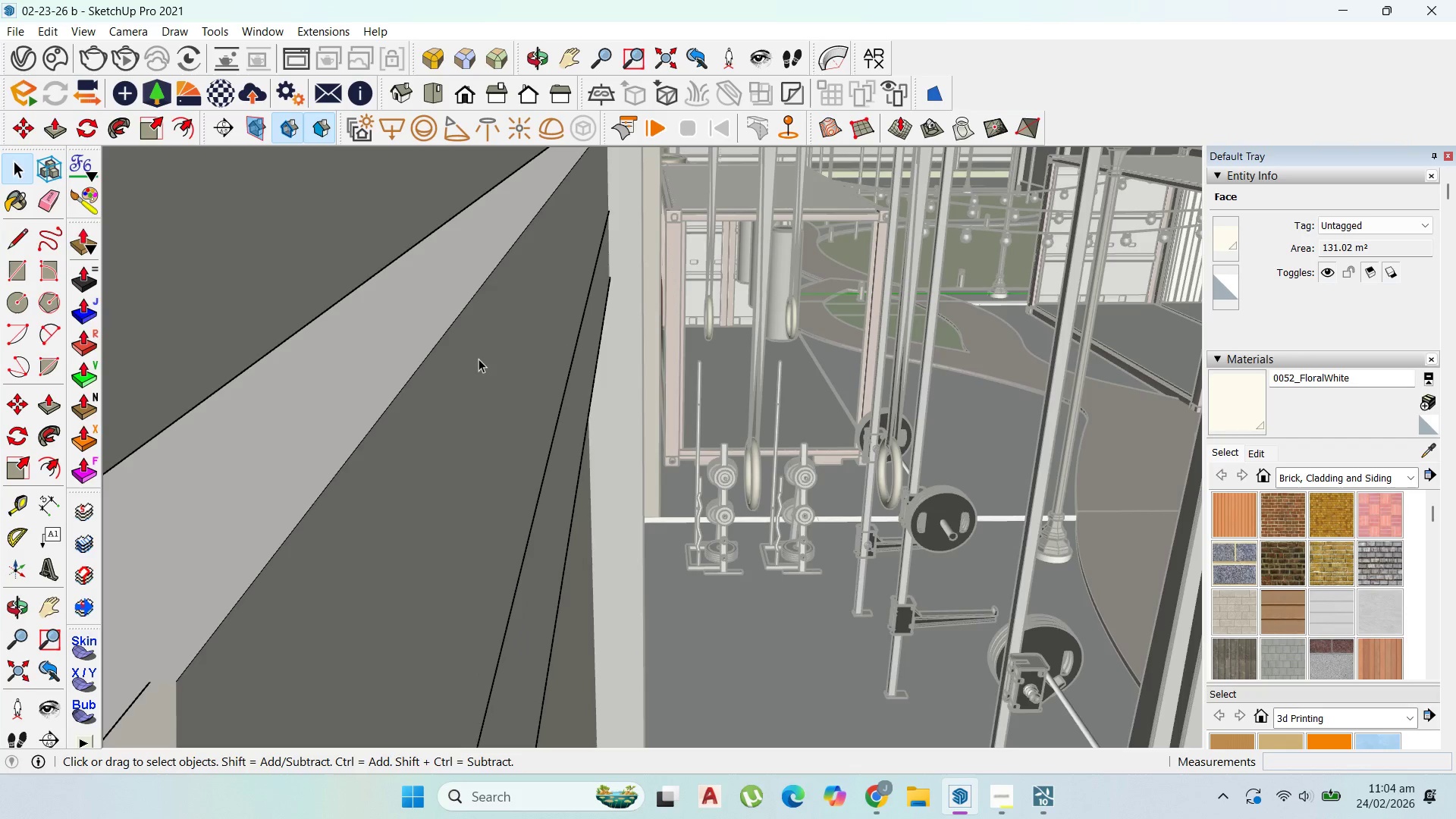 
key(Escape)
 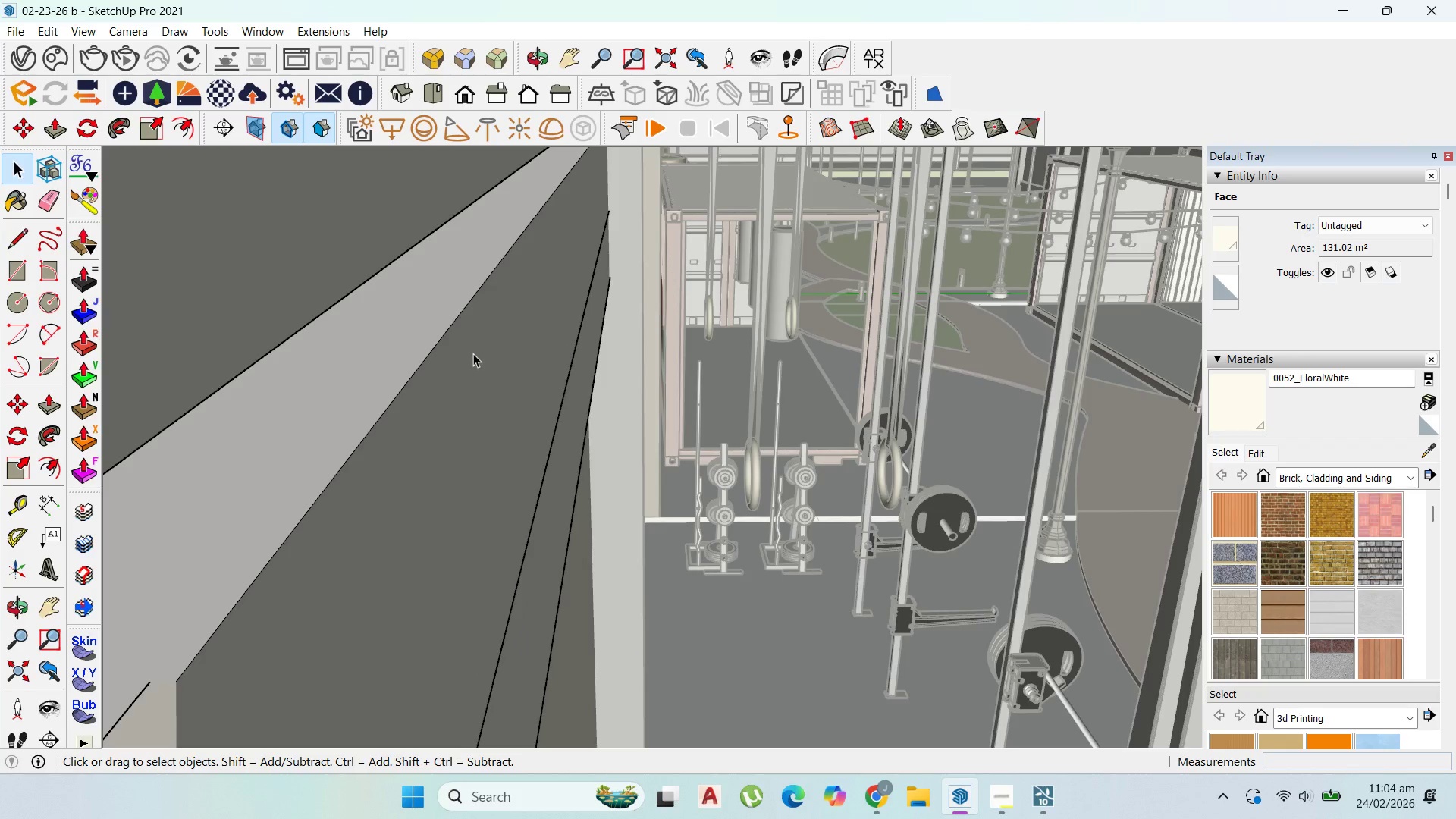 
key(Escape)
 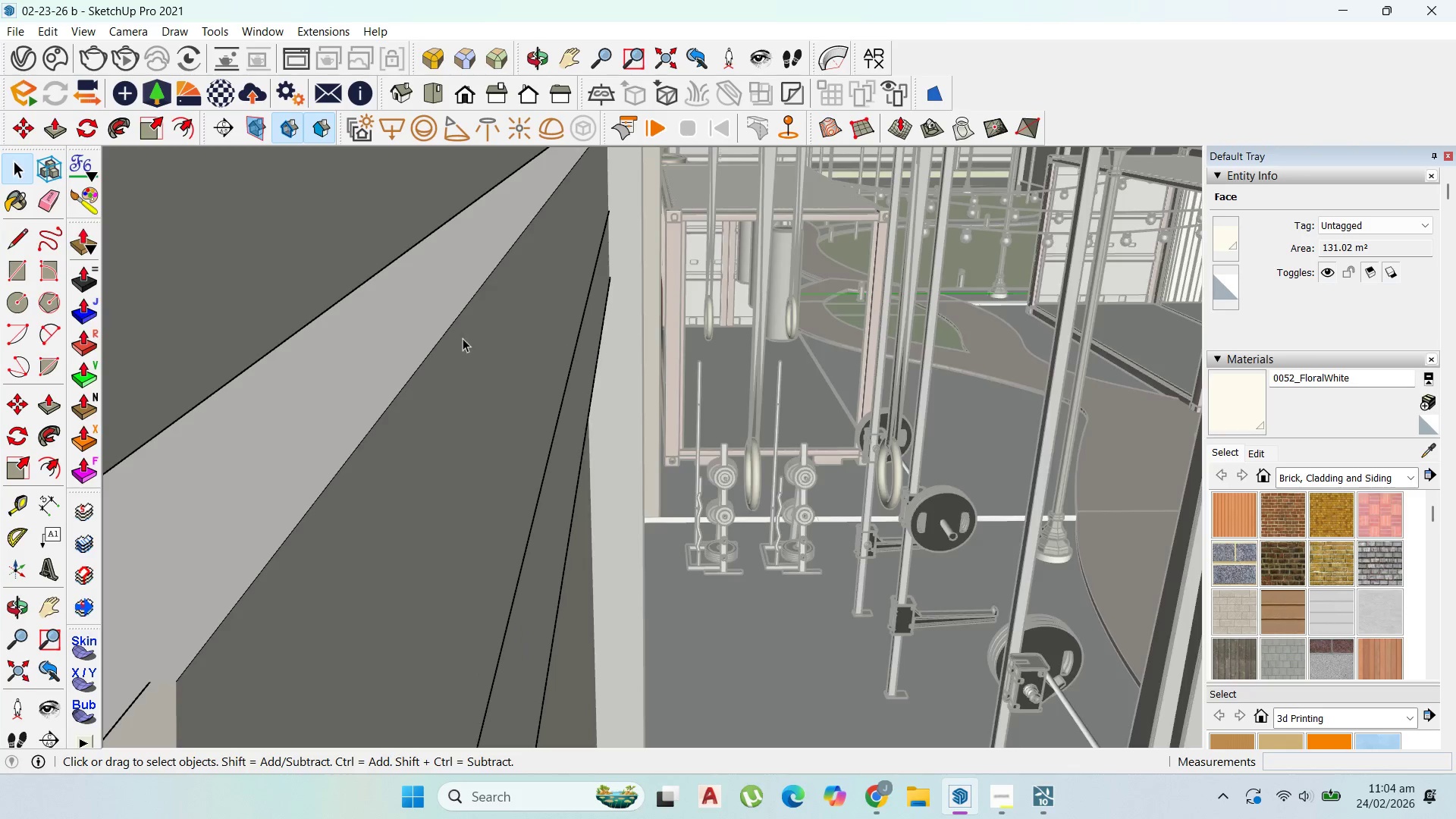 
key(Escape)
 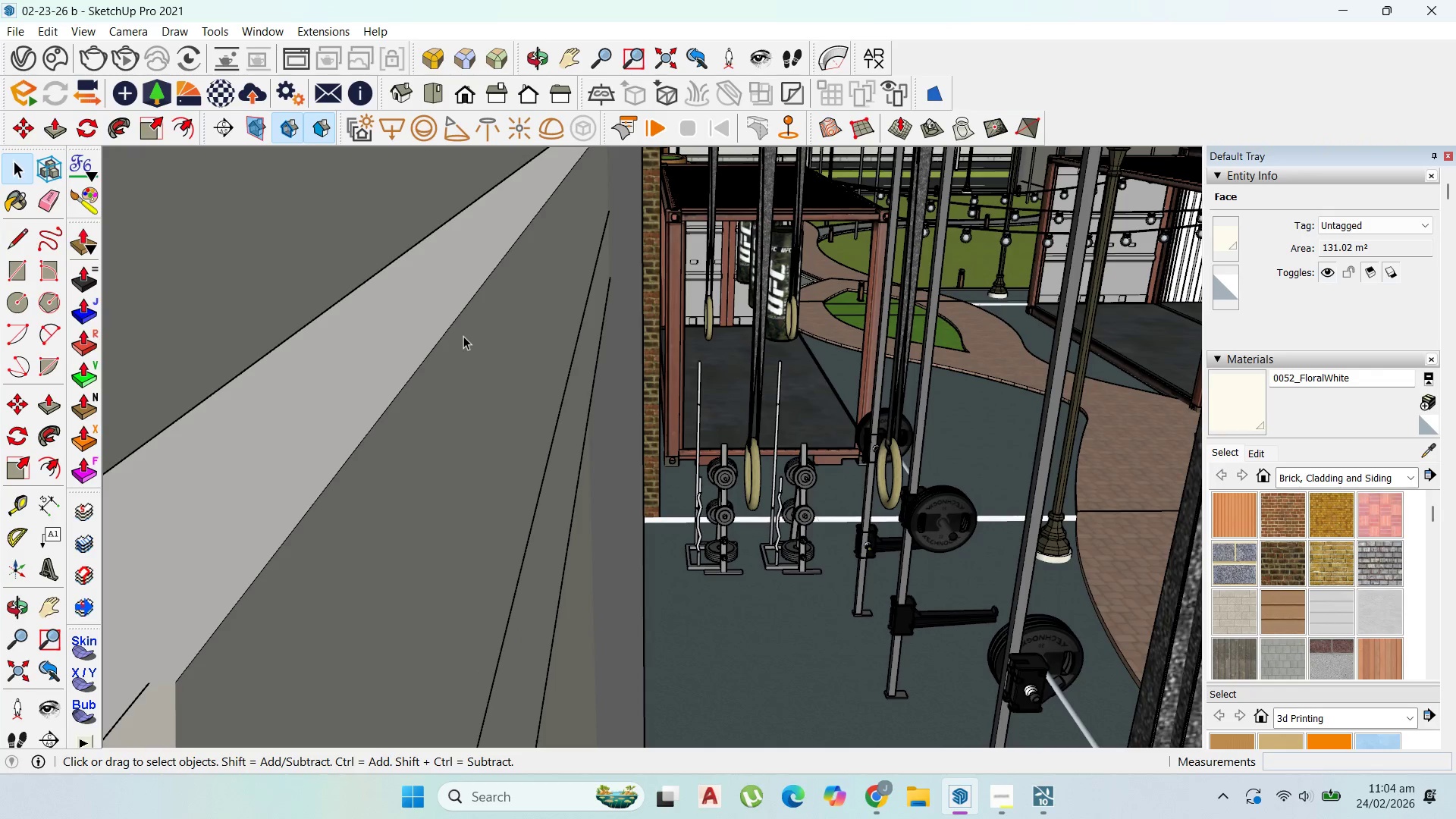 
scroll: coordinate [463, 336], scroll_direction: down, amount: 1.0
 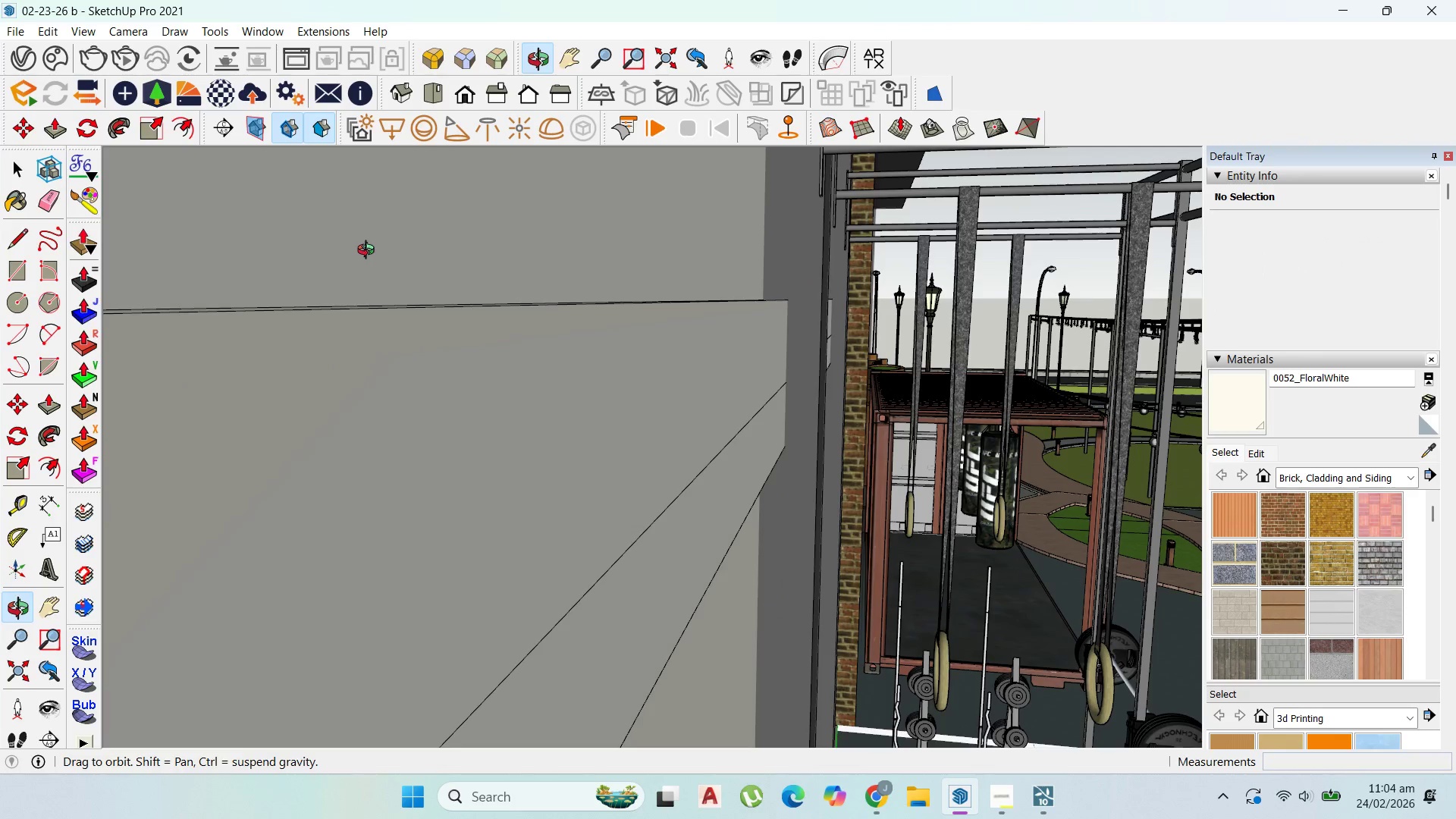 
scroll: coordinate [466, 330], scroll_direction: up, amount: 2.0
 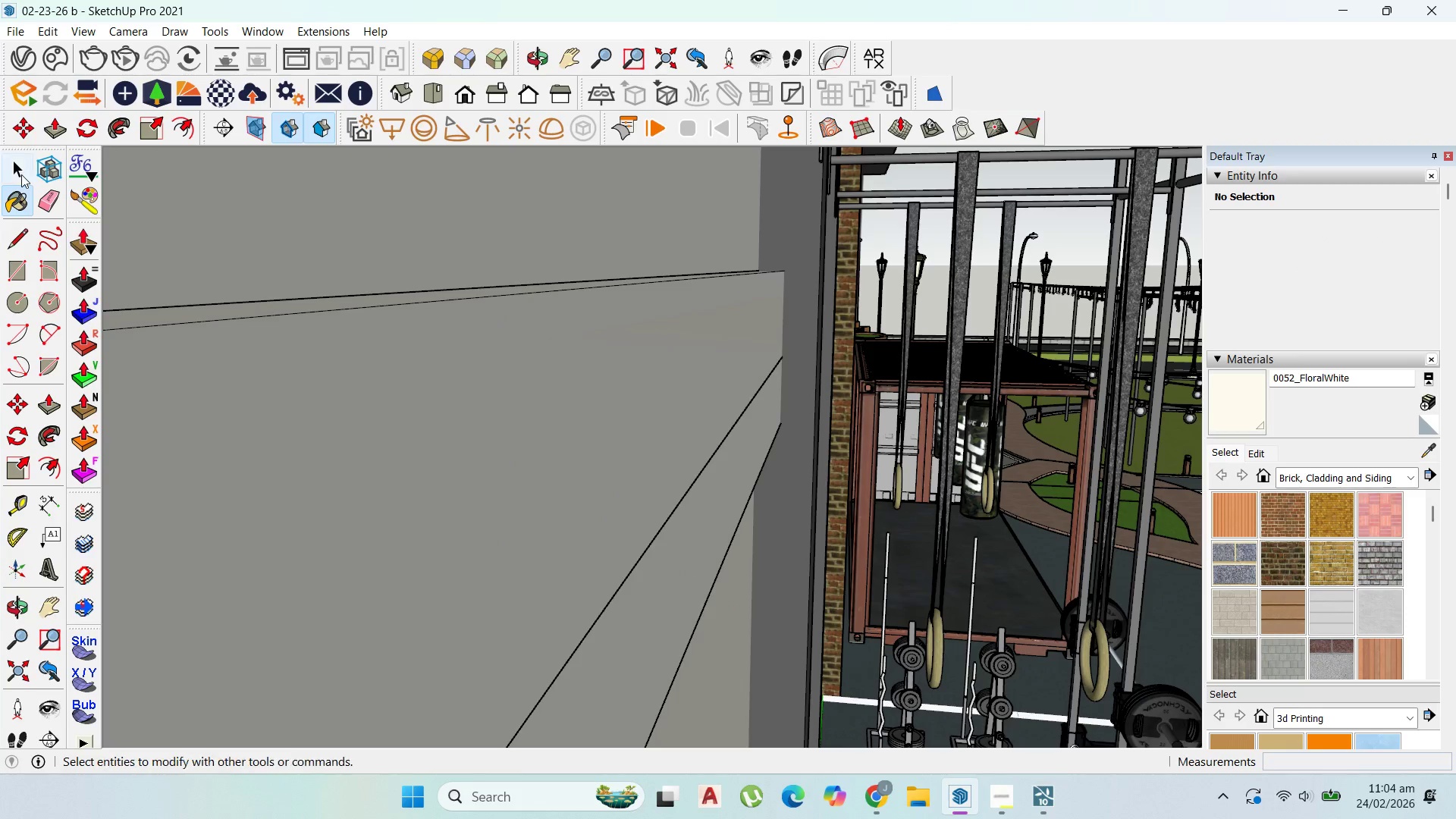 
wait(5.95)
 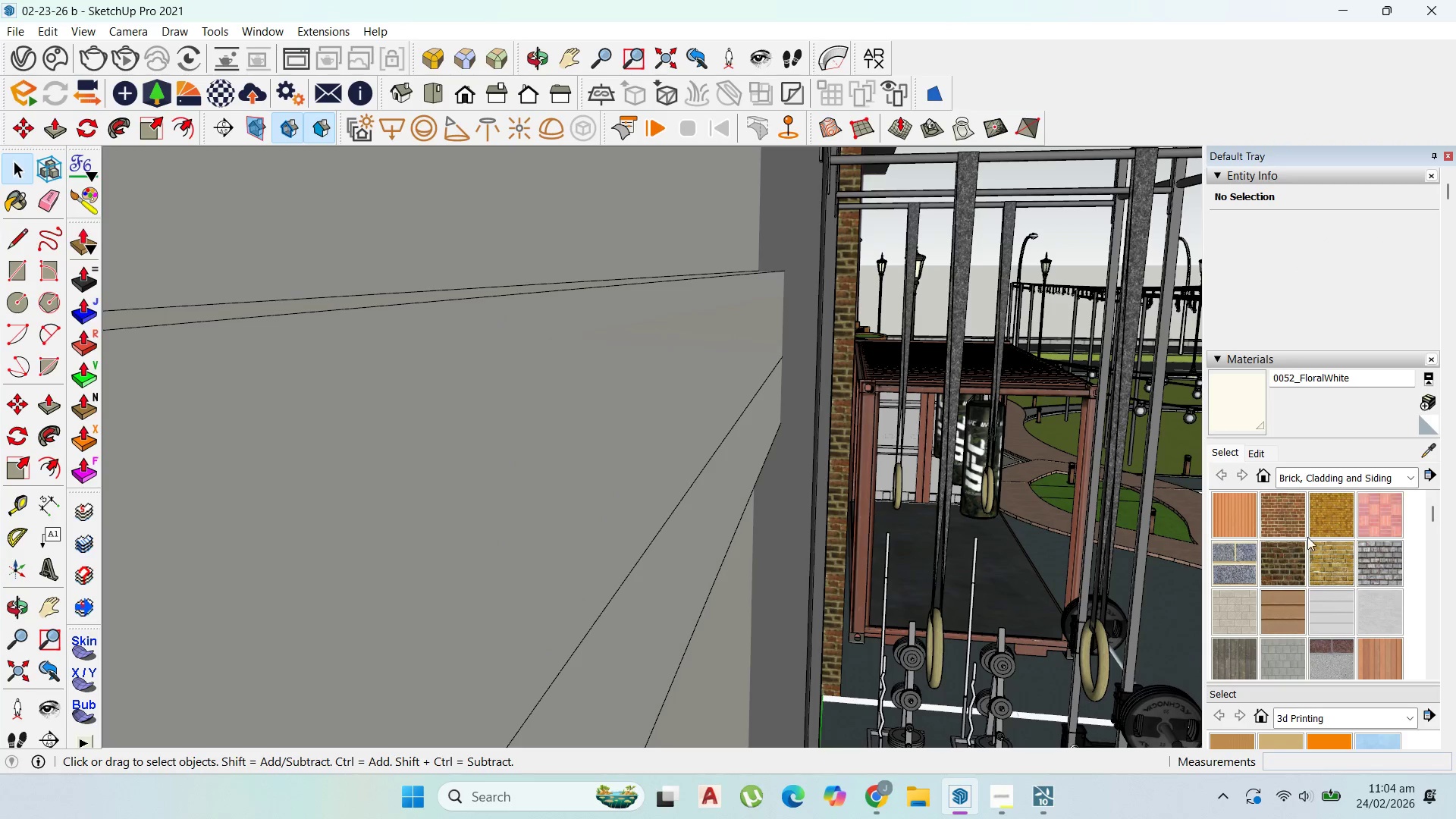 
left_click([14, 171])
 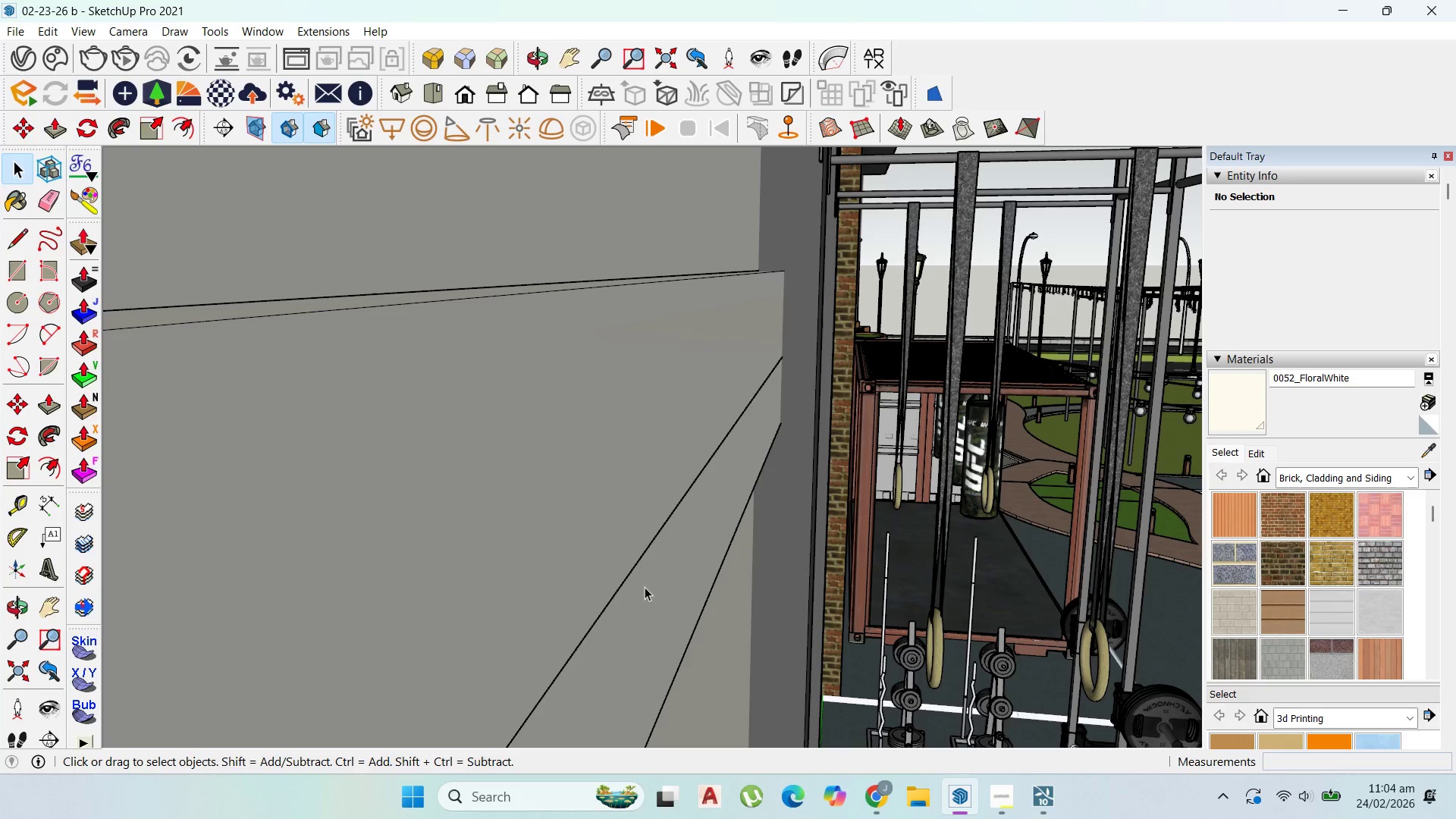 
double_click([651, 589])
 